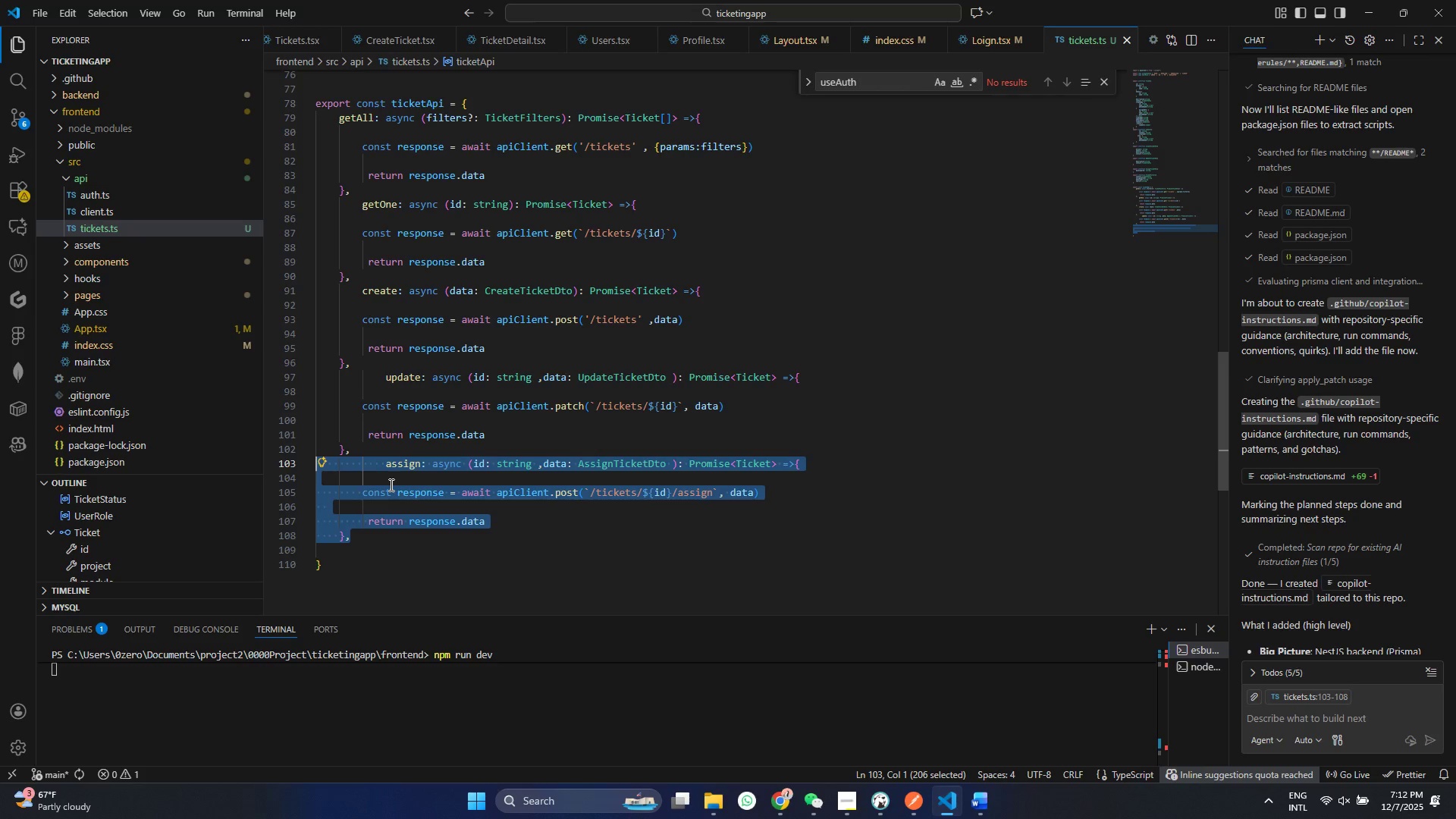 
wait(13.81)
 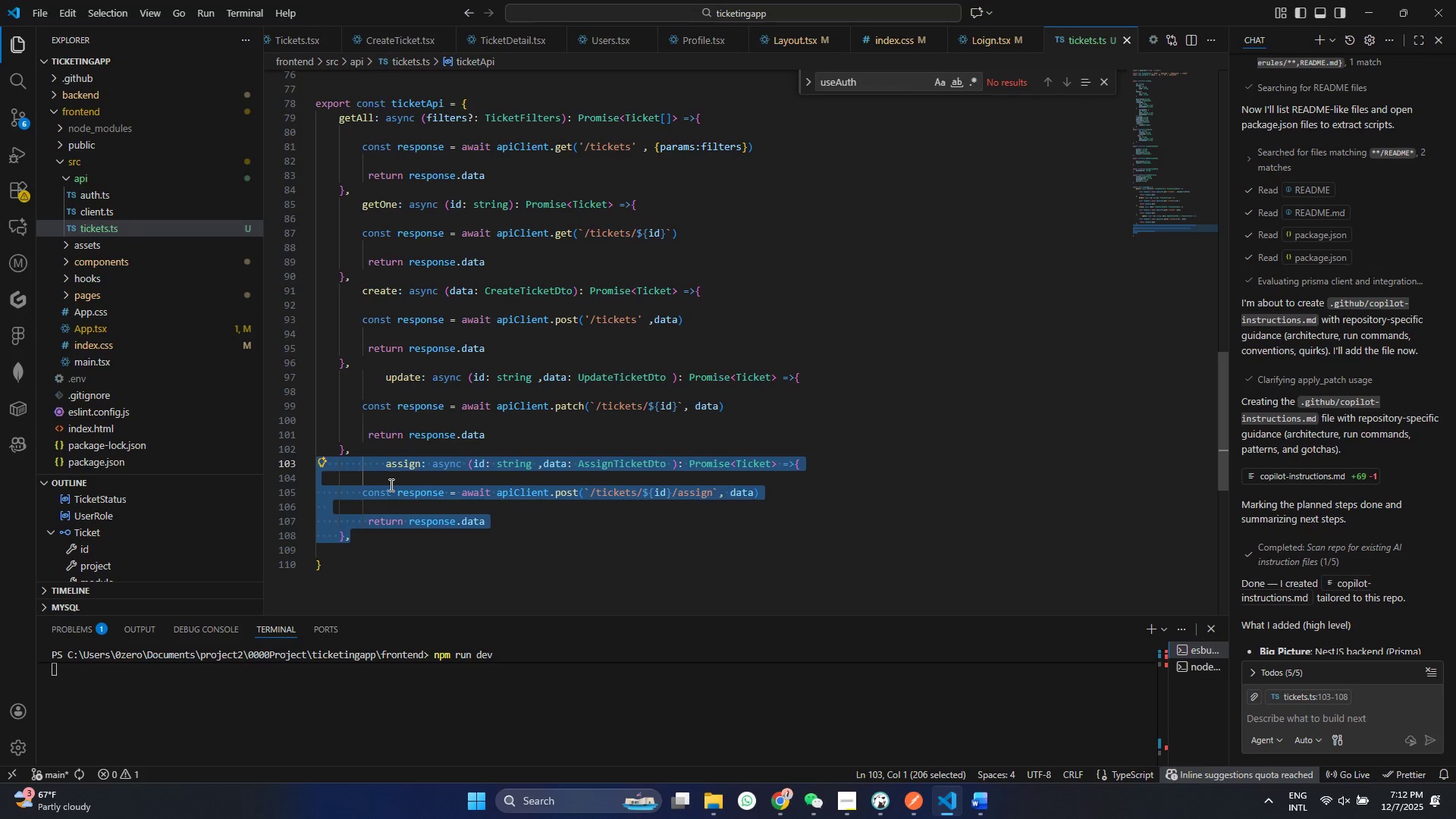 
key(Control+C)
 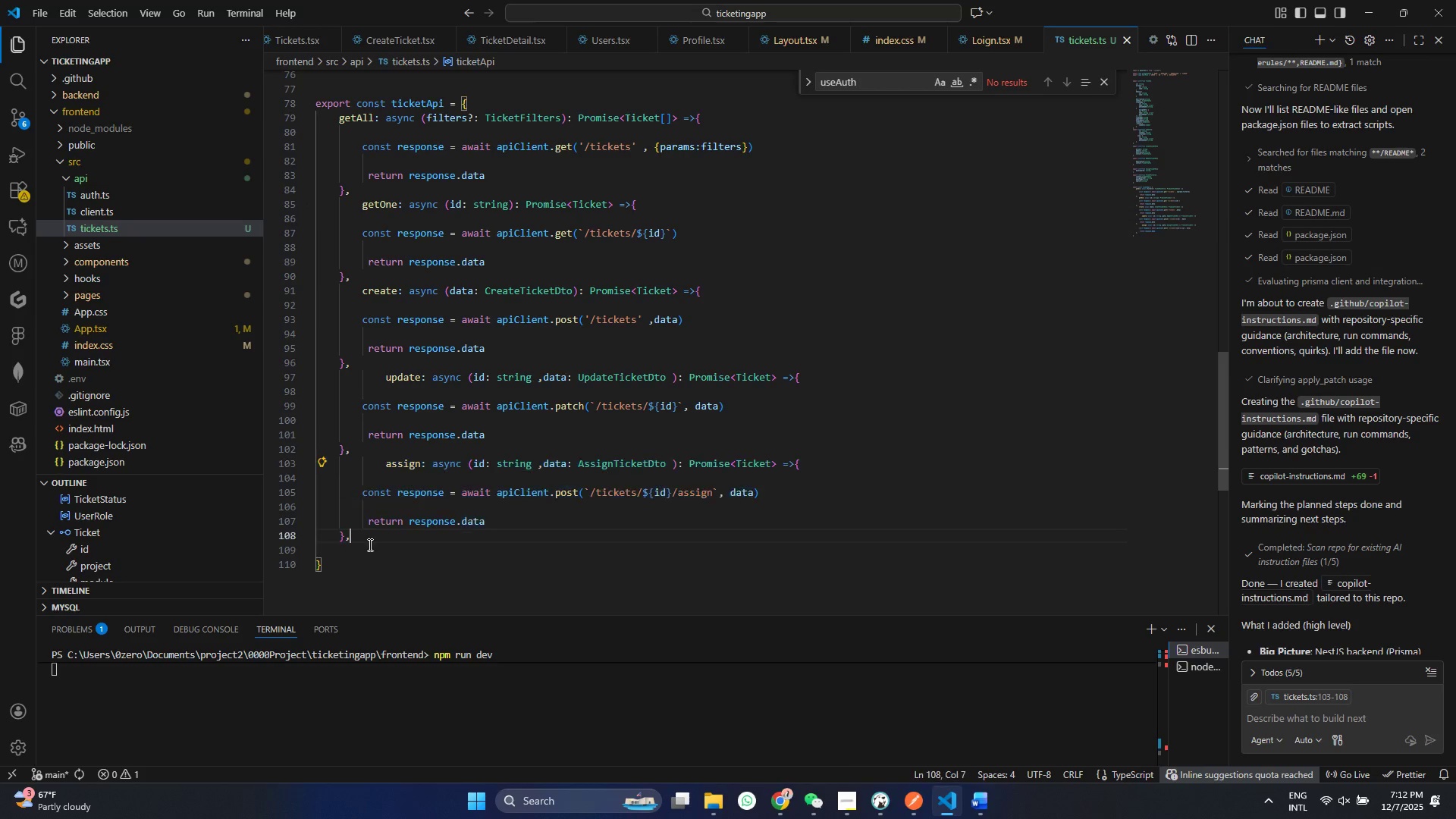 
left_click([359, 541])
 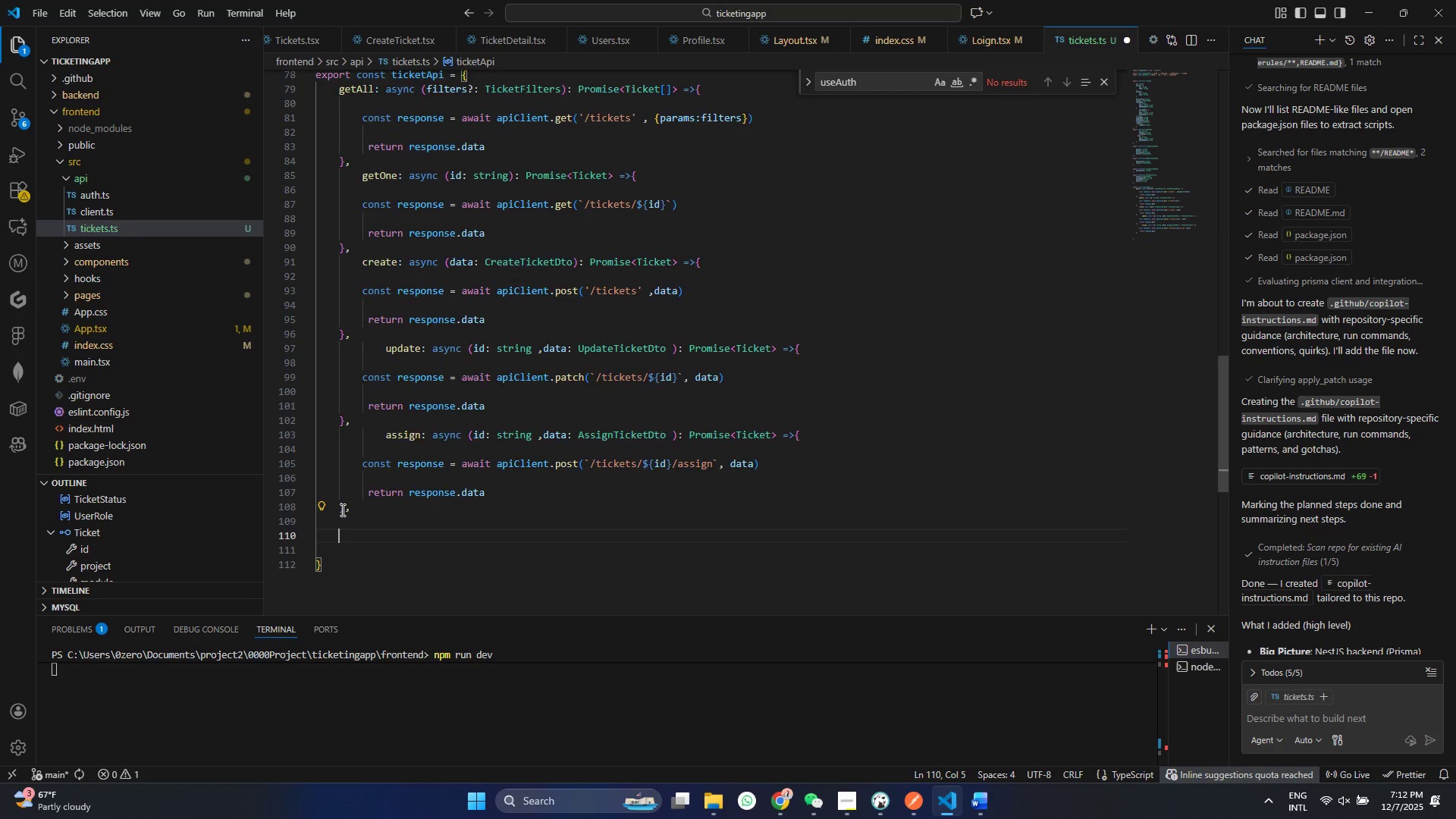 
key(Enter)
 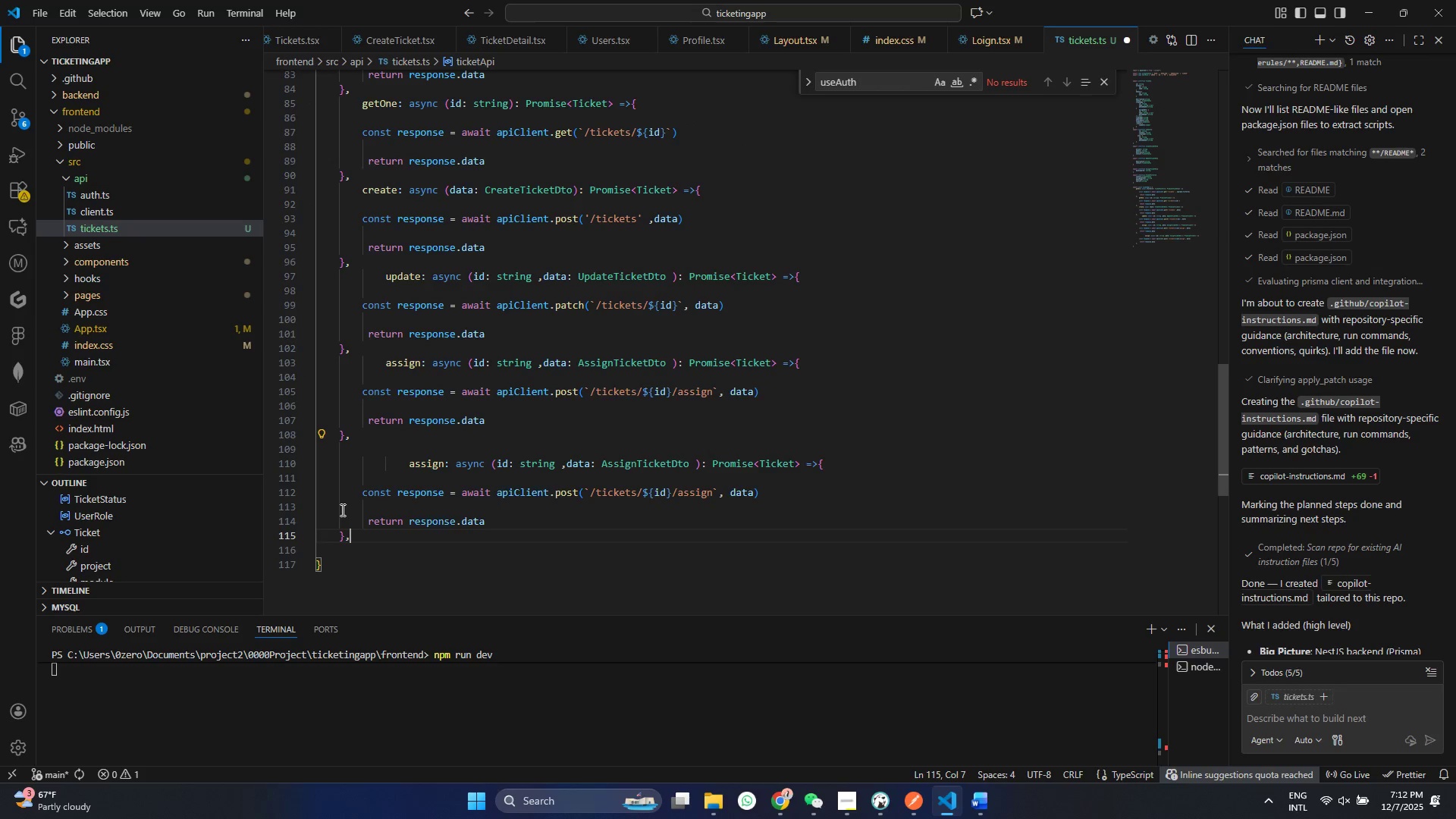 
key(Enter)
 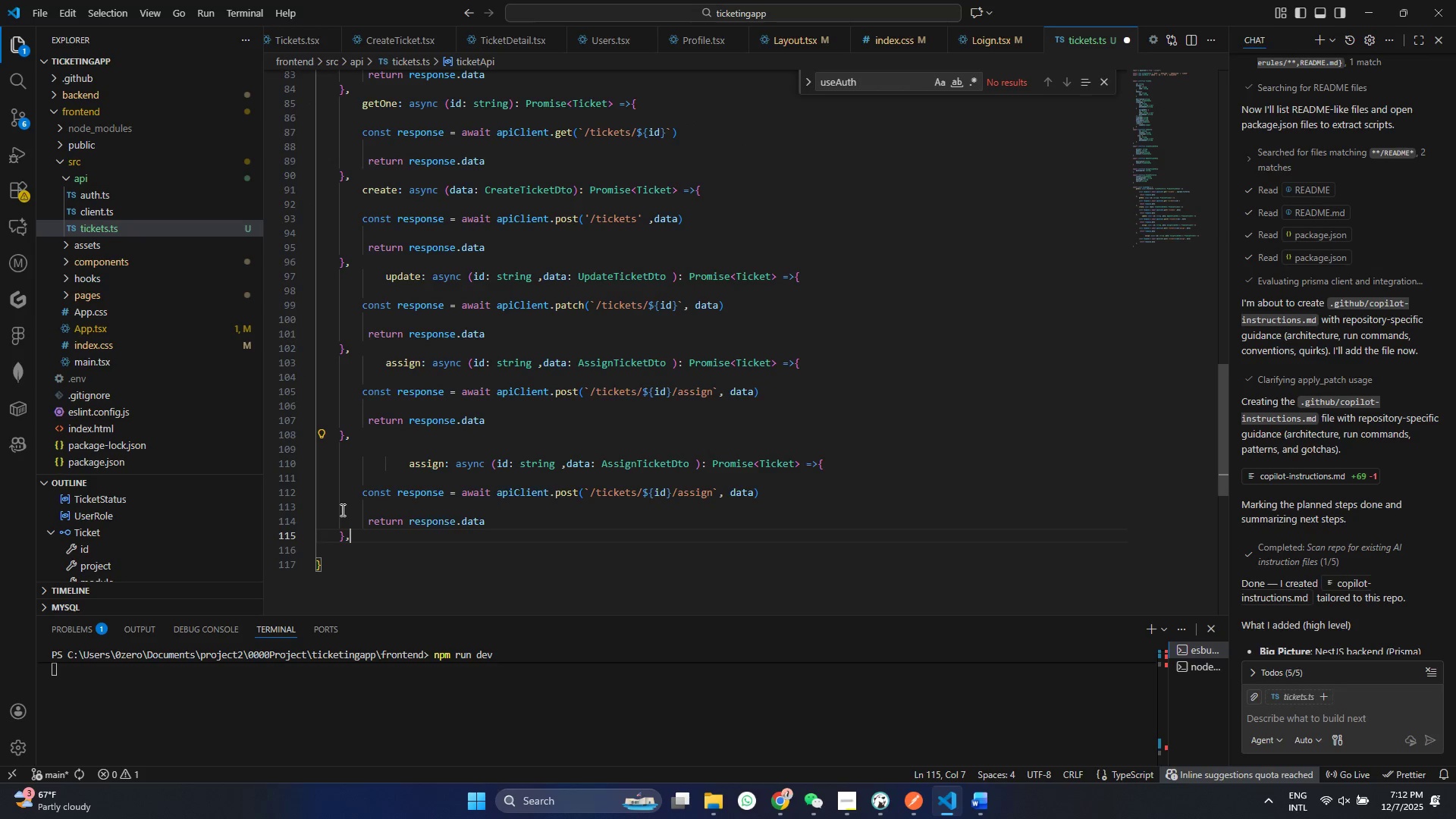 
key(Control+ControlLeft)
 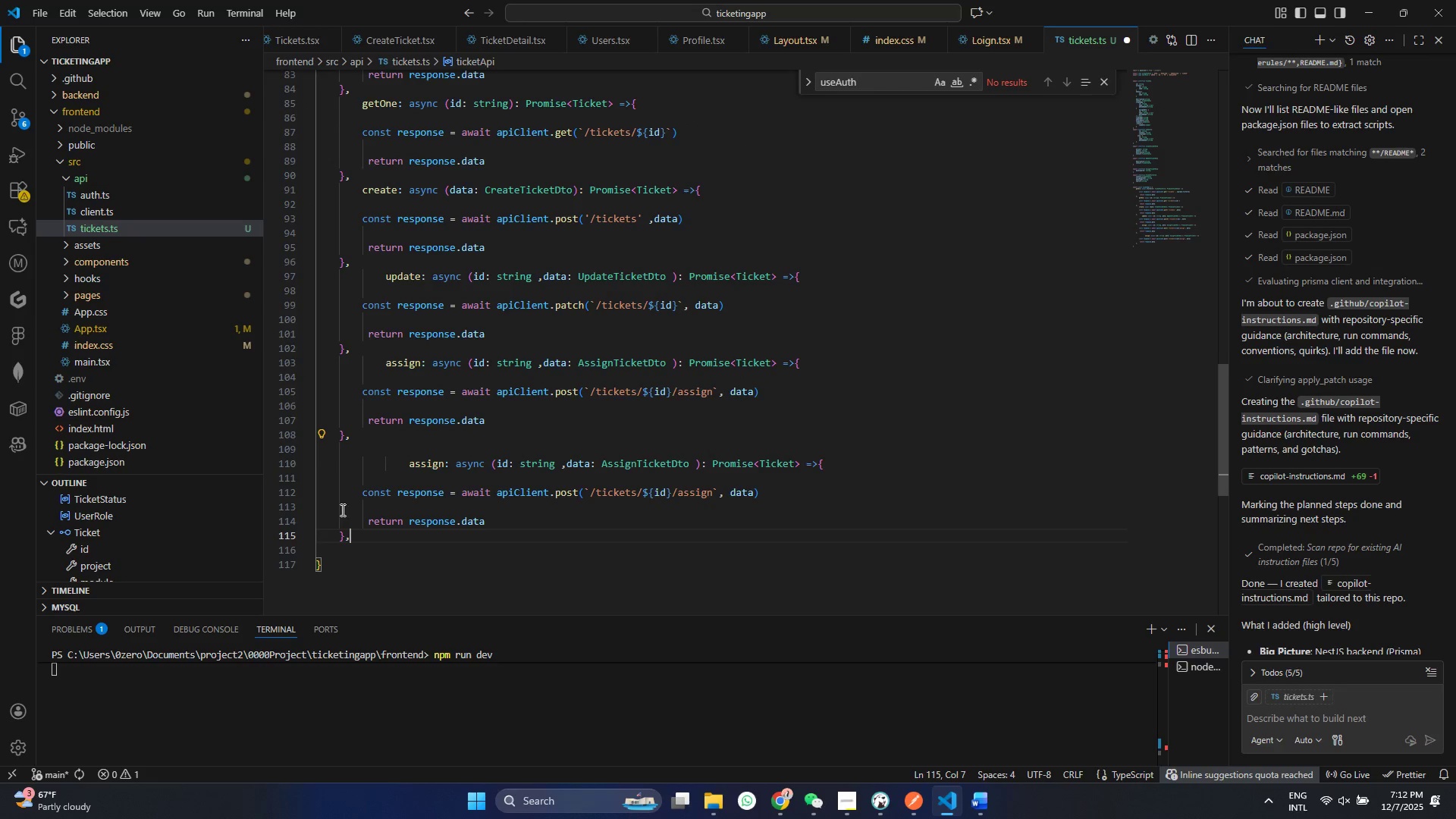 
key(Control+V)
 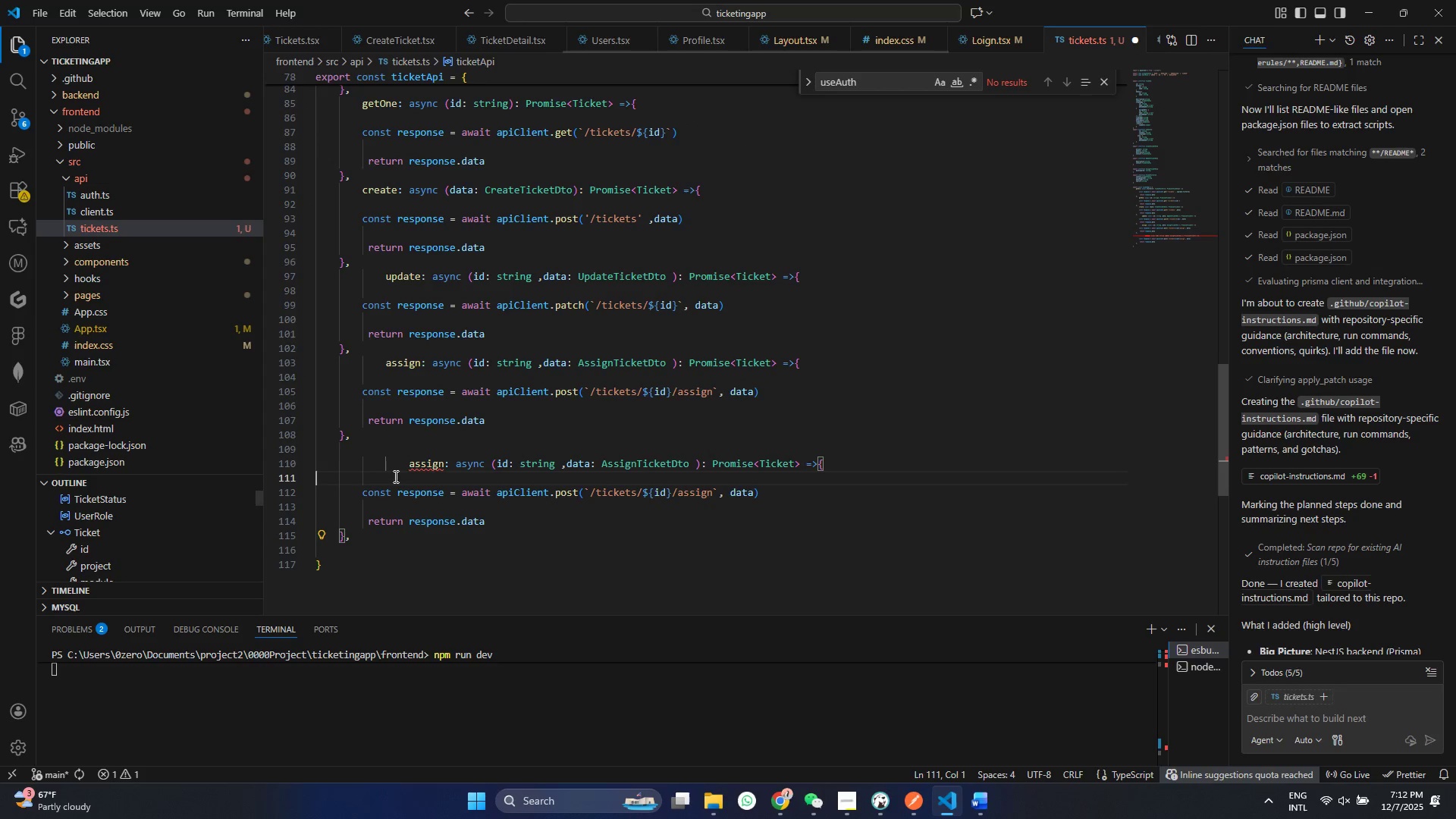 
left_click([394, 476])
 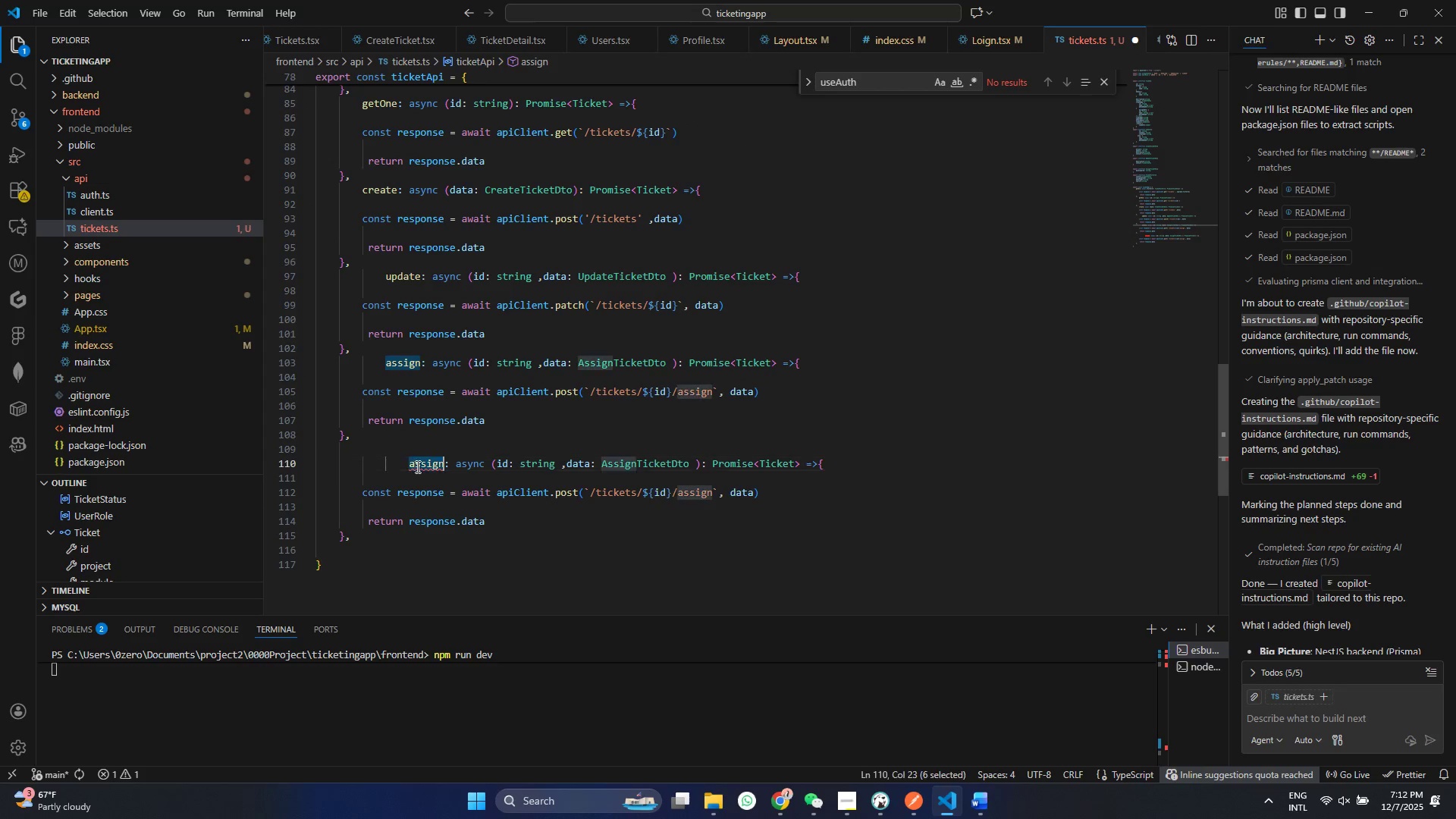 
triple_click([416, 466])
 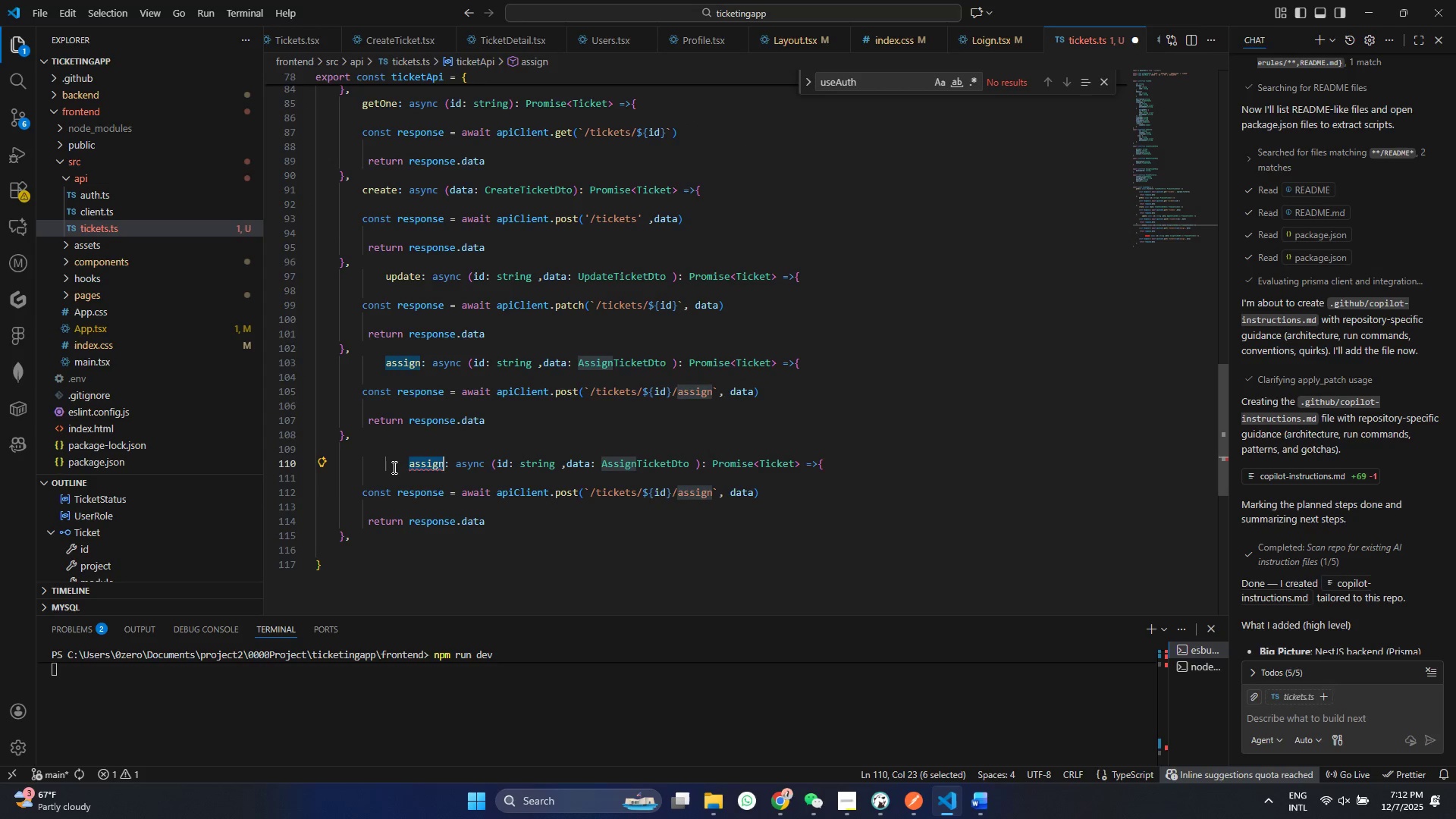 
triple_click([416, 466])
 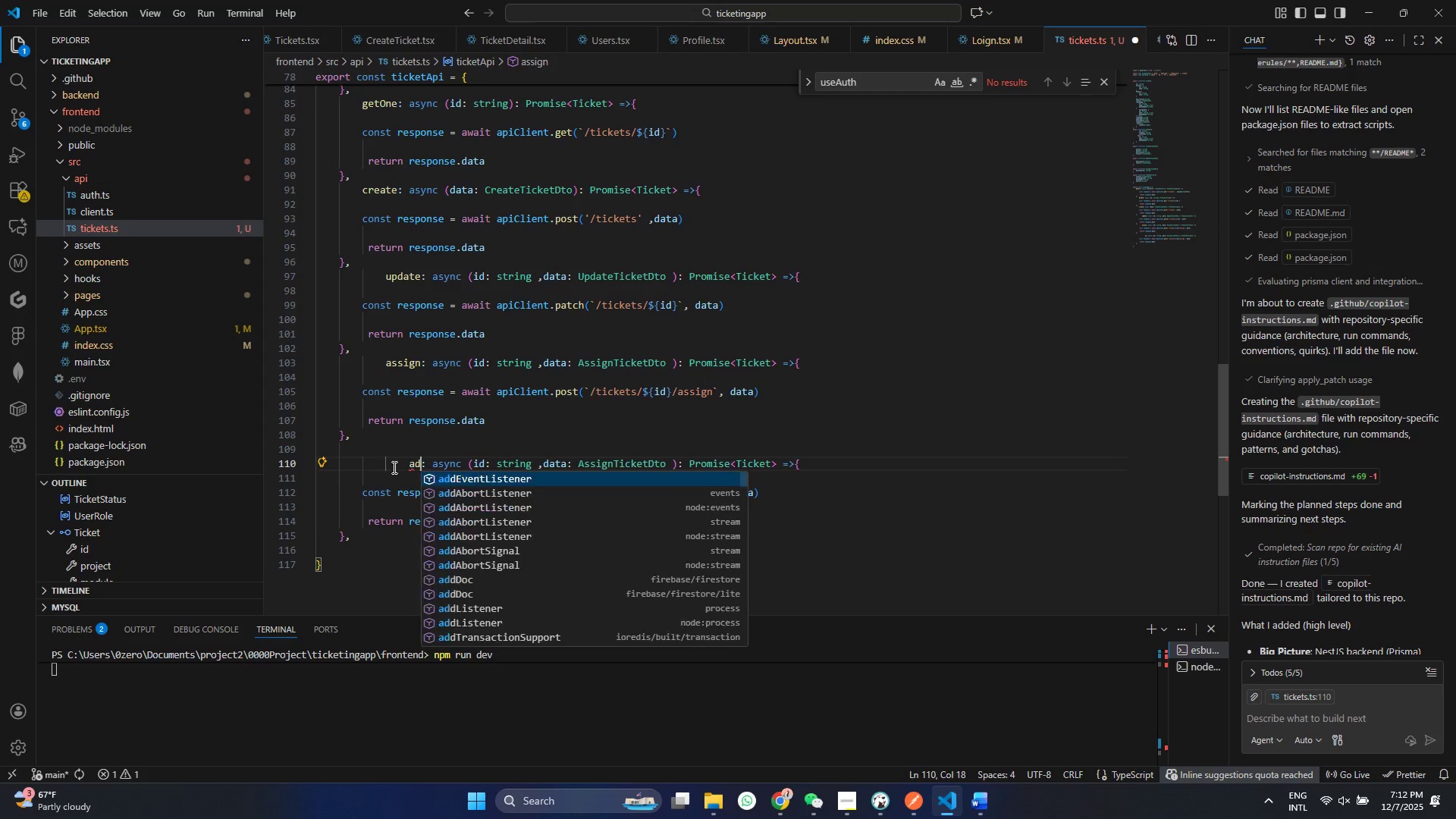 
type(addCmment)
 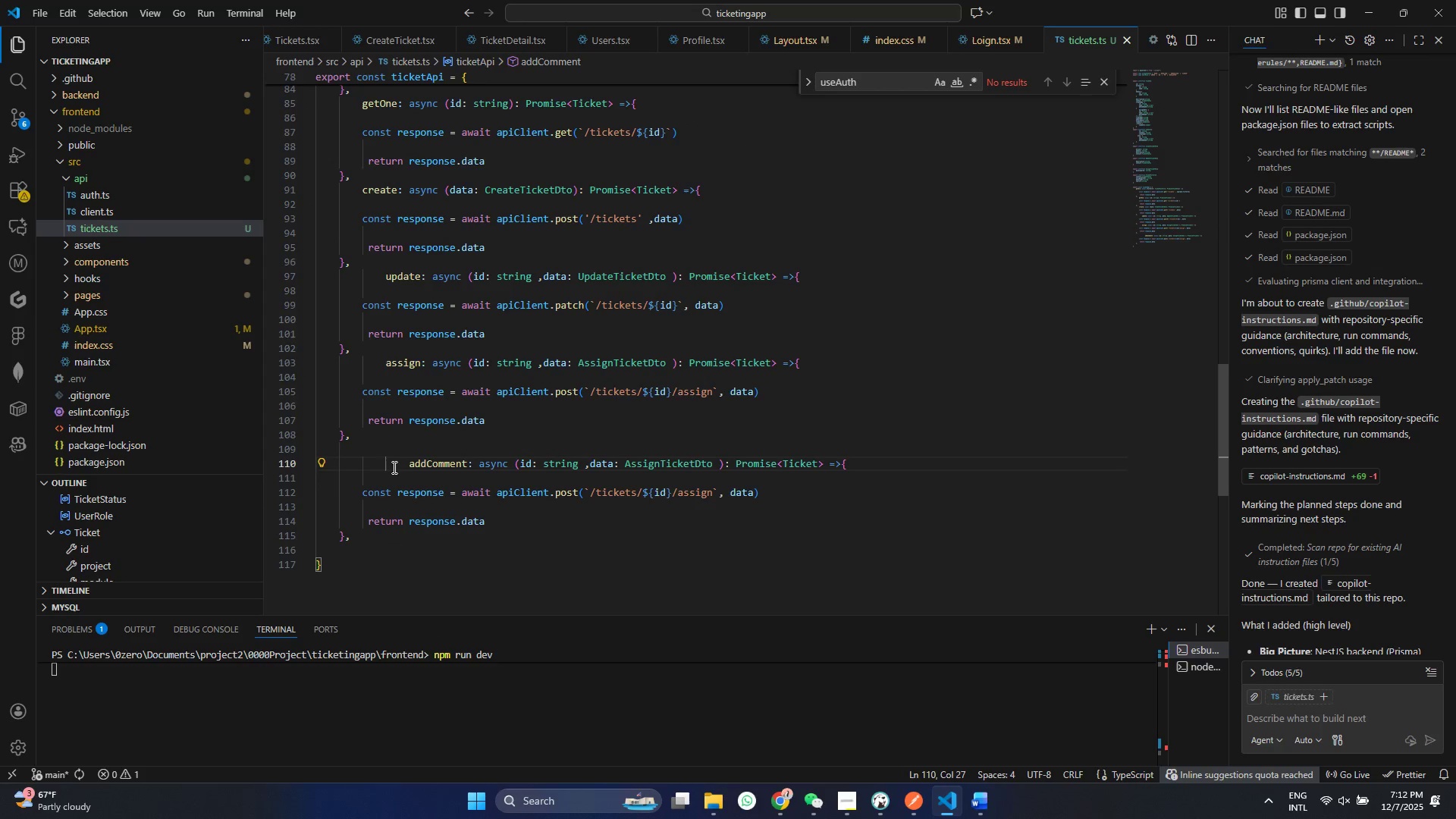 
 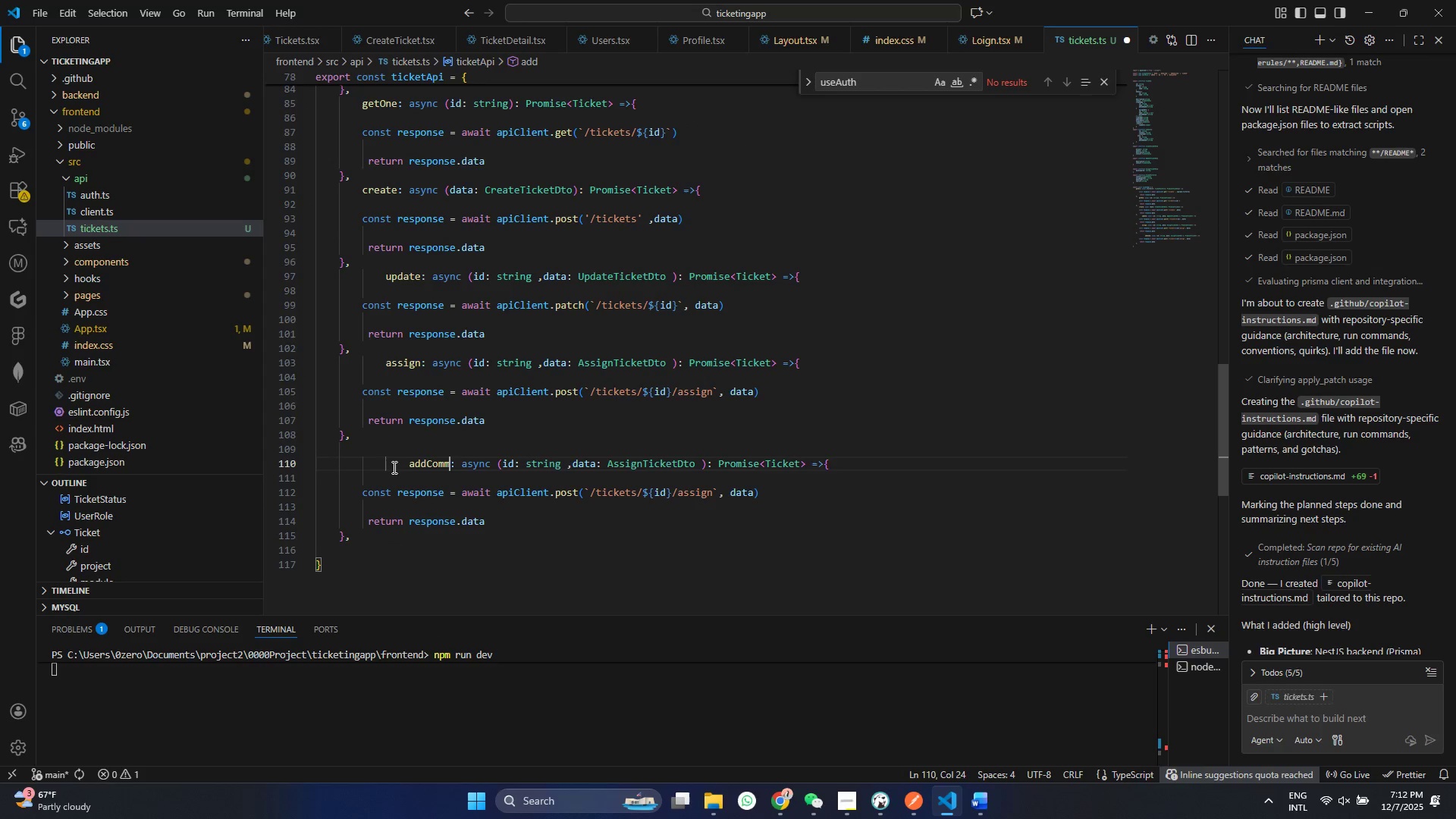 
hold_key(key=O, duration=9.92)
 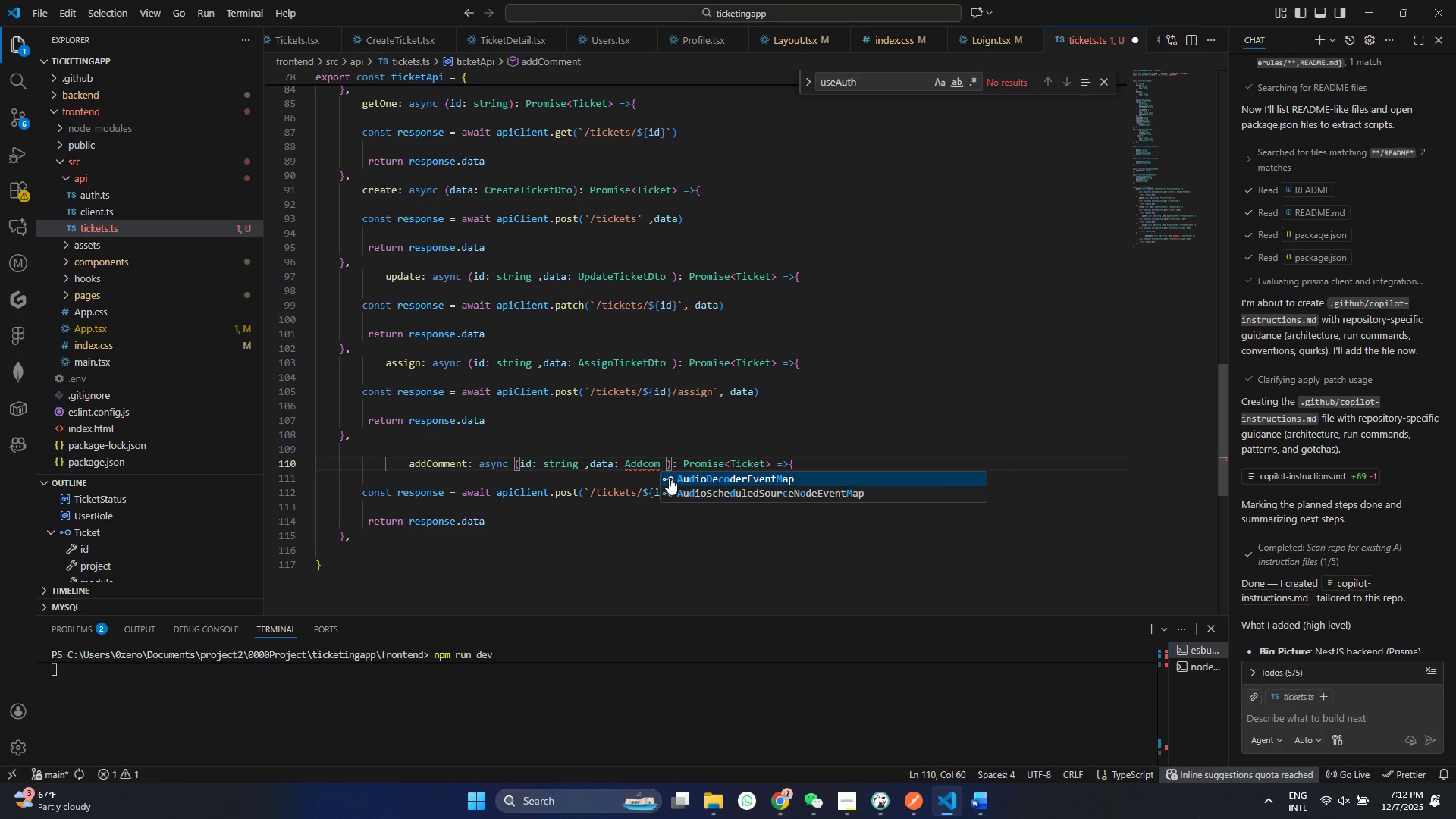 
key(Control+ControlLeft)
 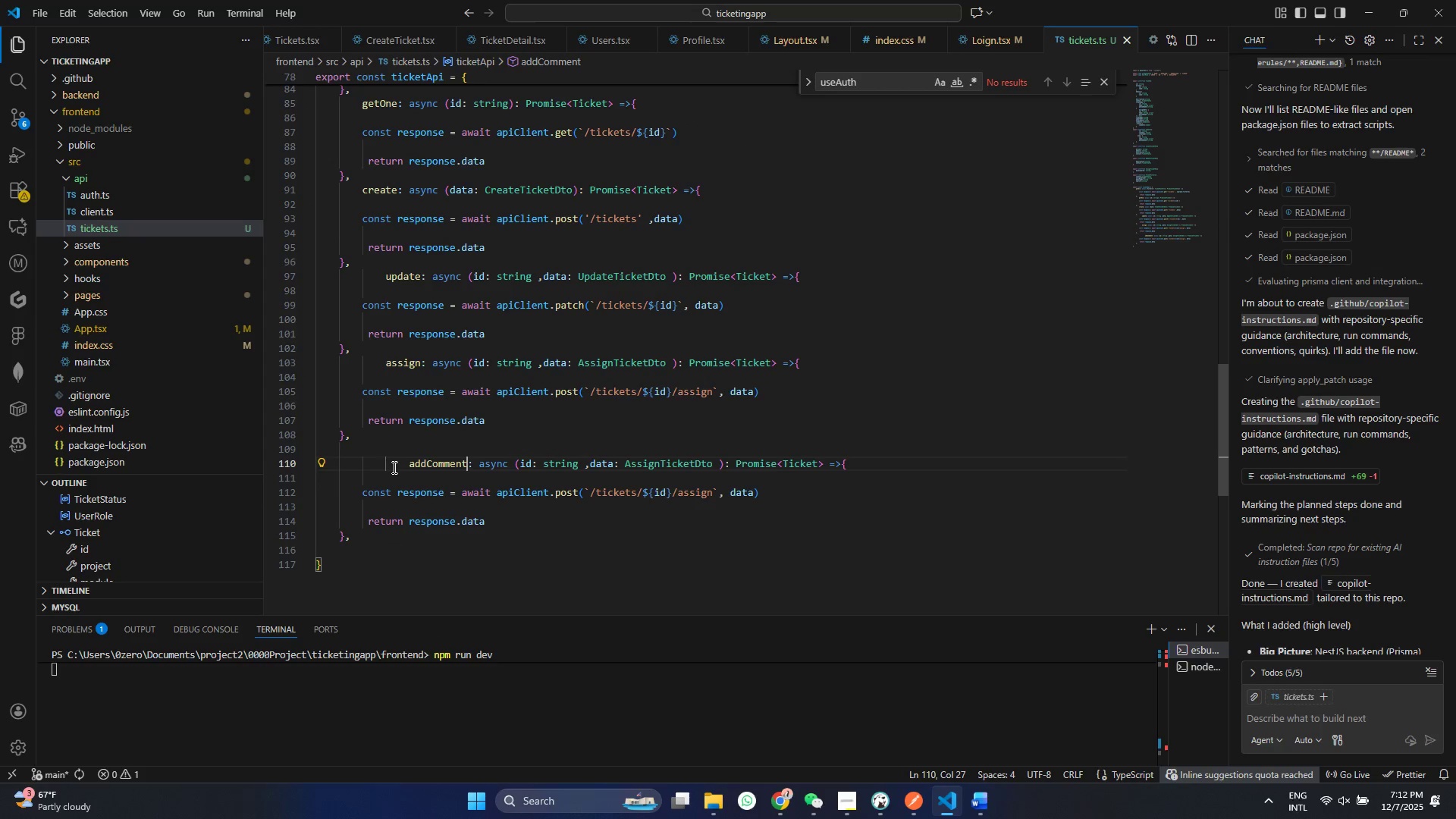 
key(Control+S)
 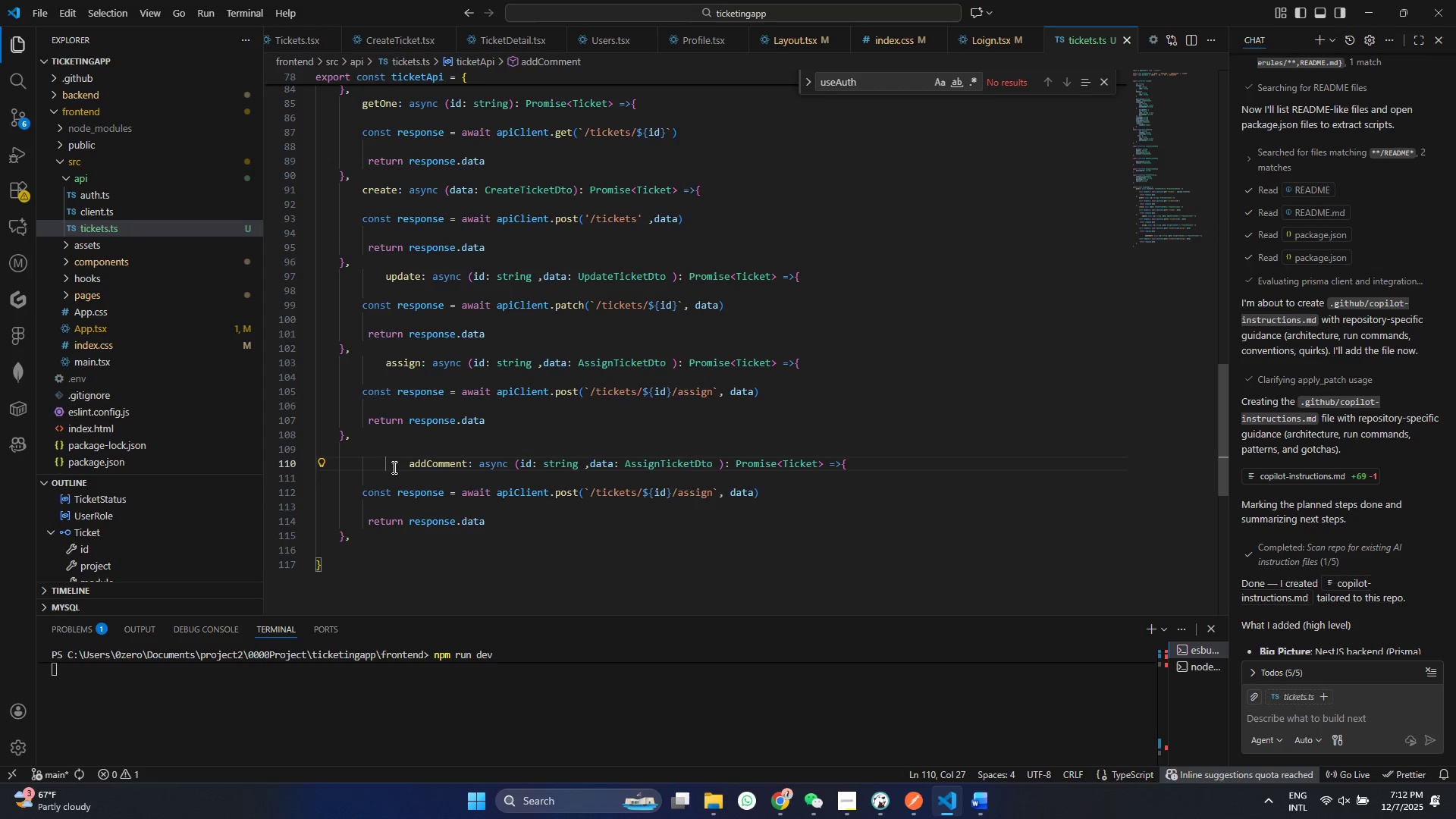 
hold_key(key=ControlLeft, duration=0.34)
 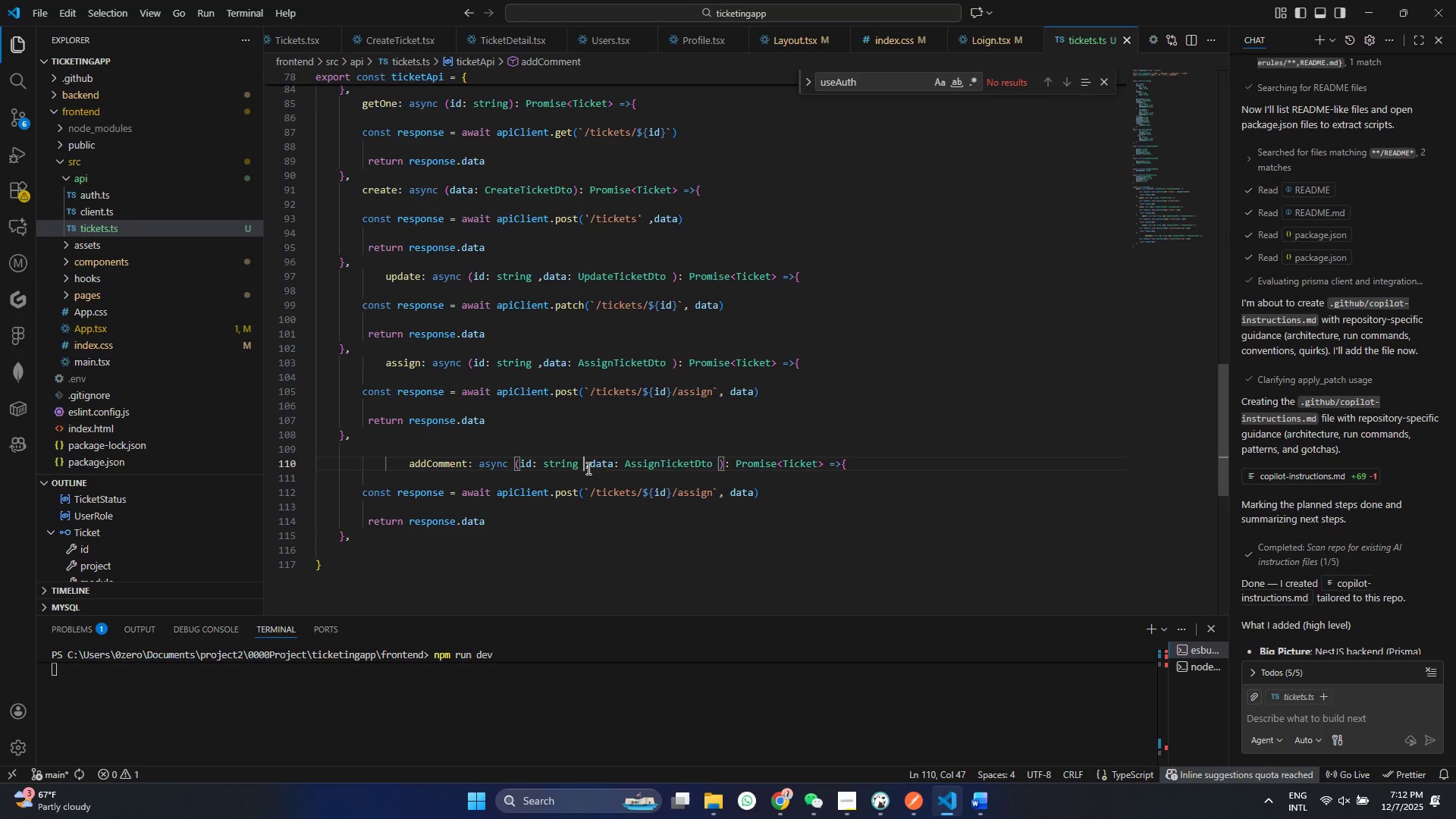 
double_click([585, 469])
 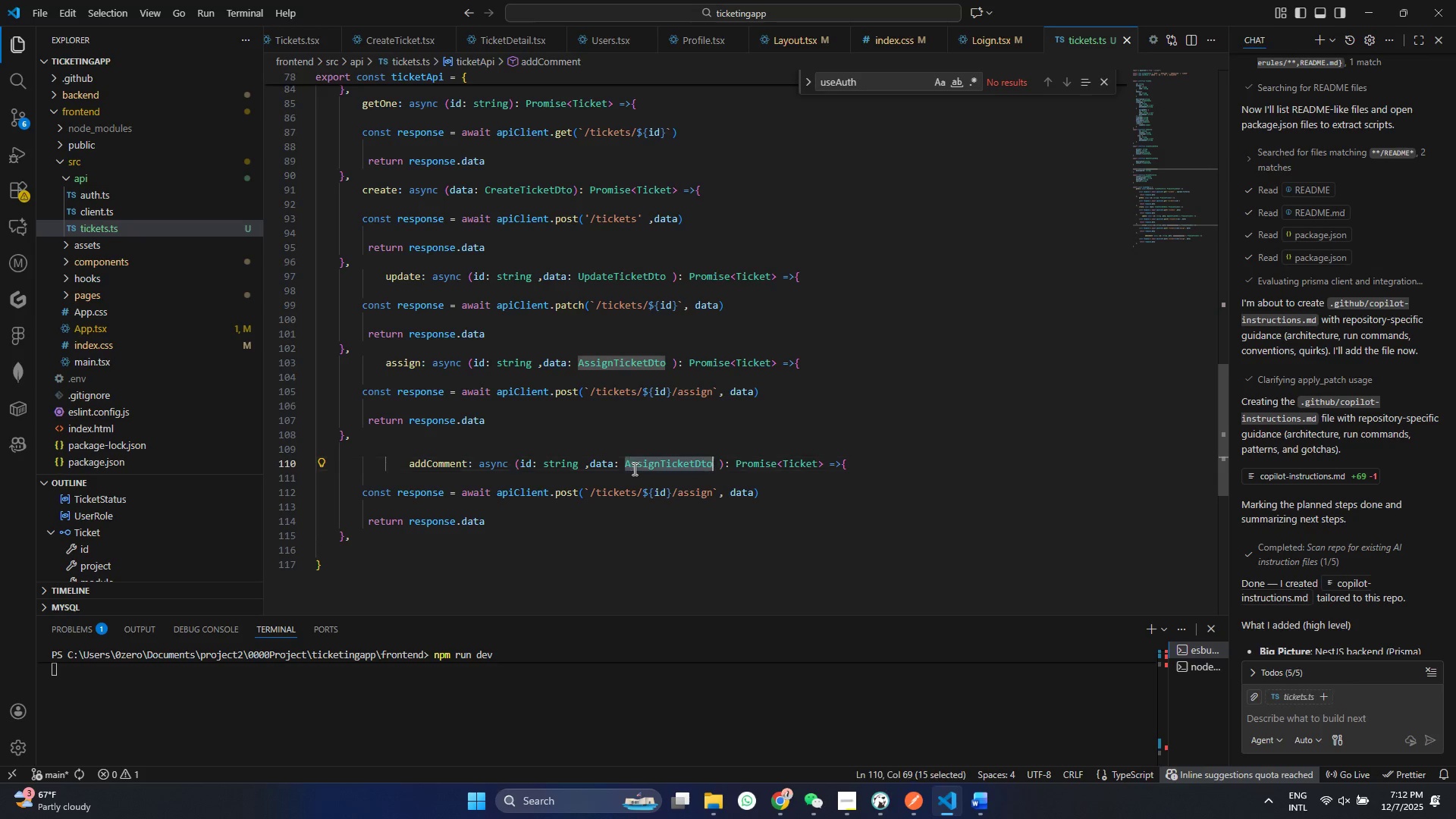 
triple_click([632, 469])
 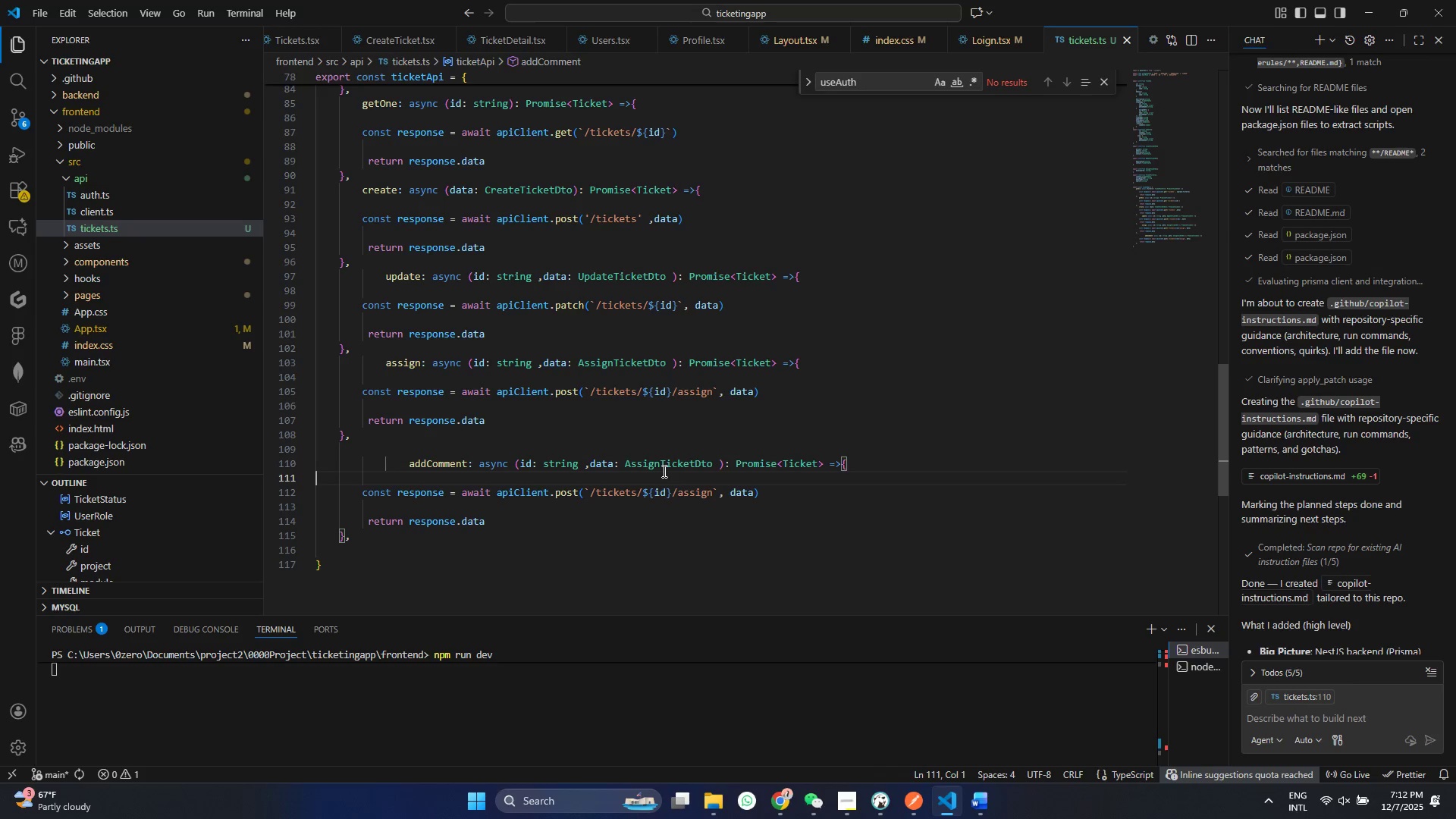 
double_click([663, 471])
 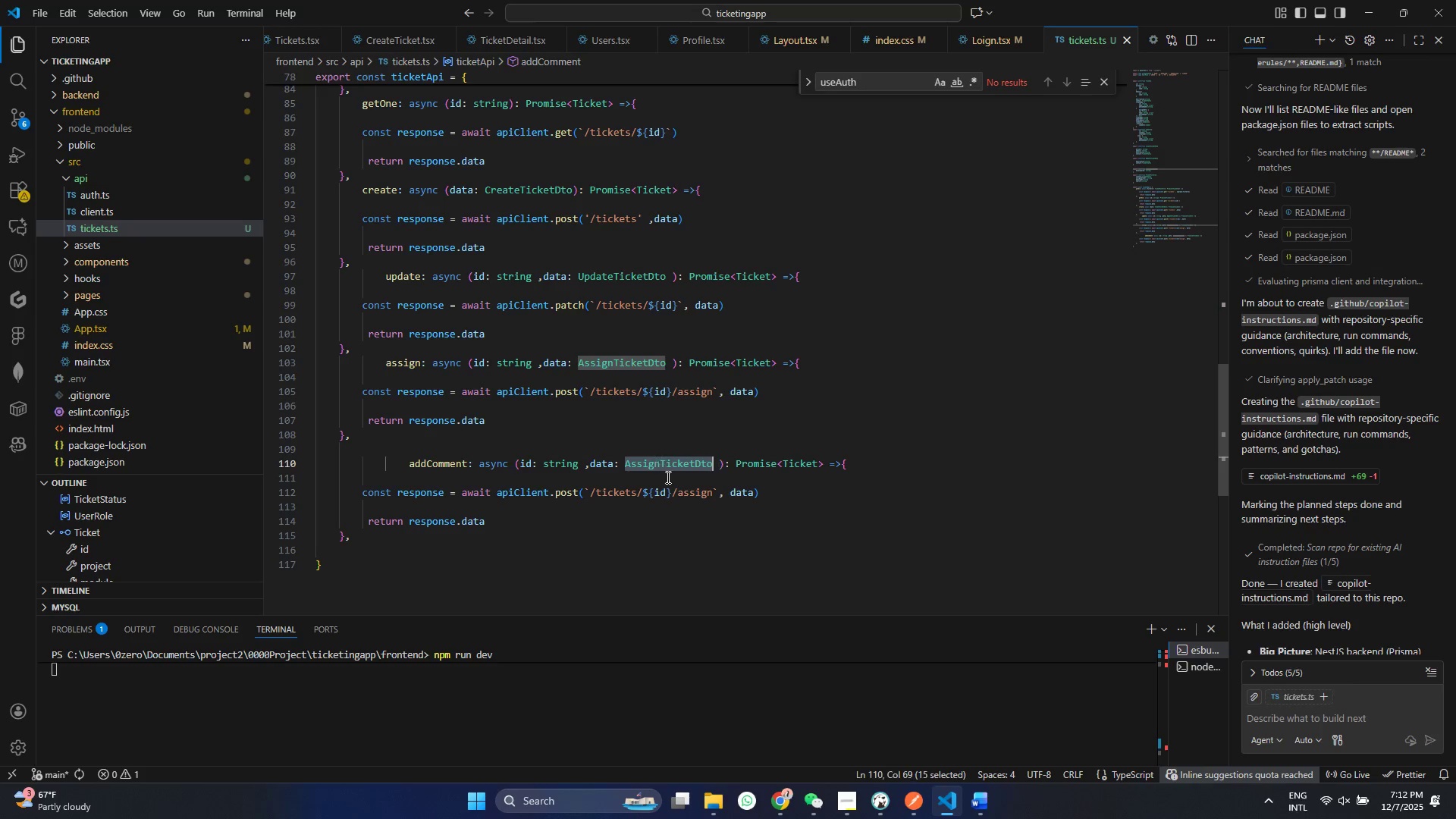 
triple_click([657, 462])
 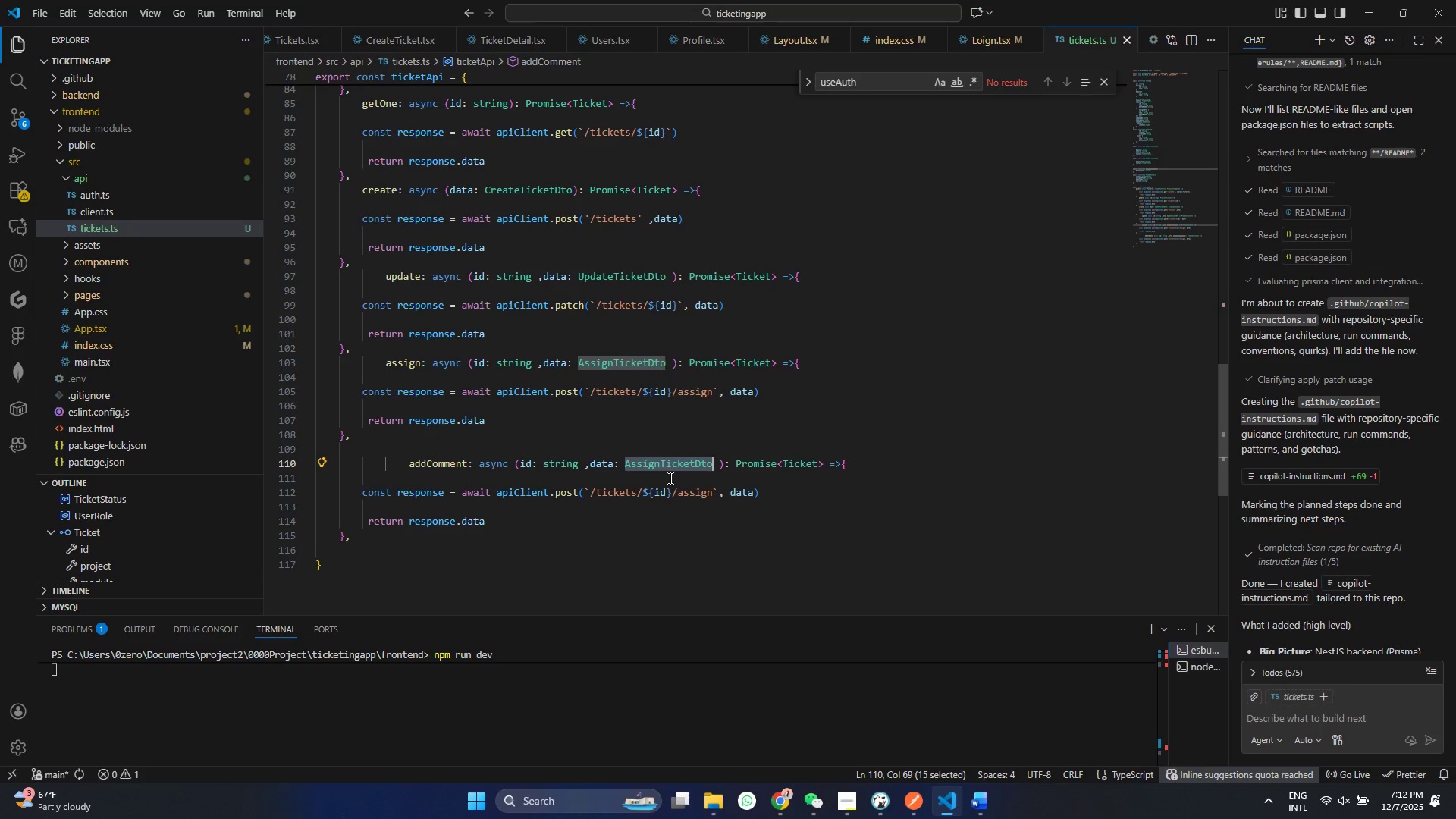 
triple_click([657, 462])
 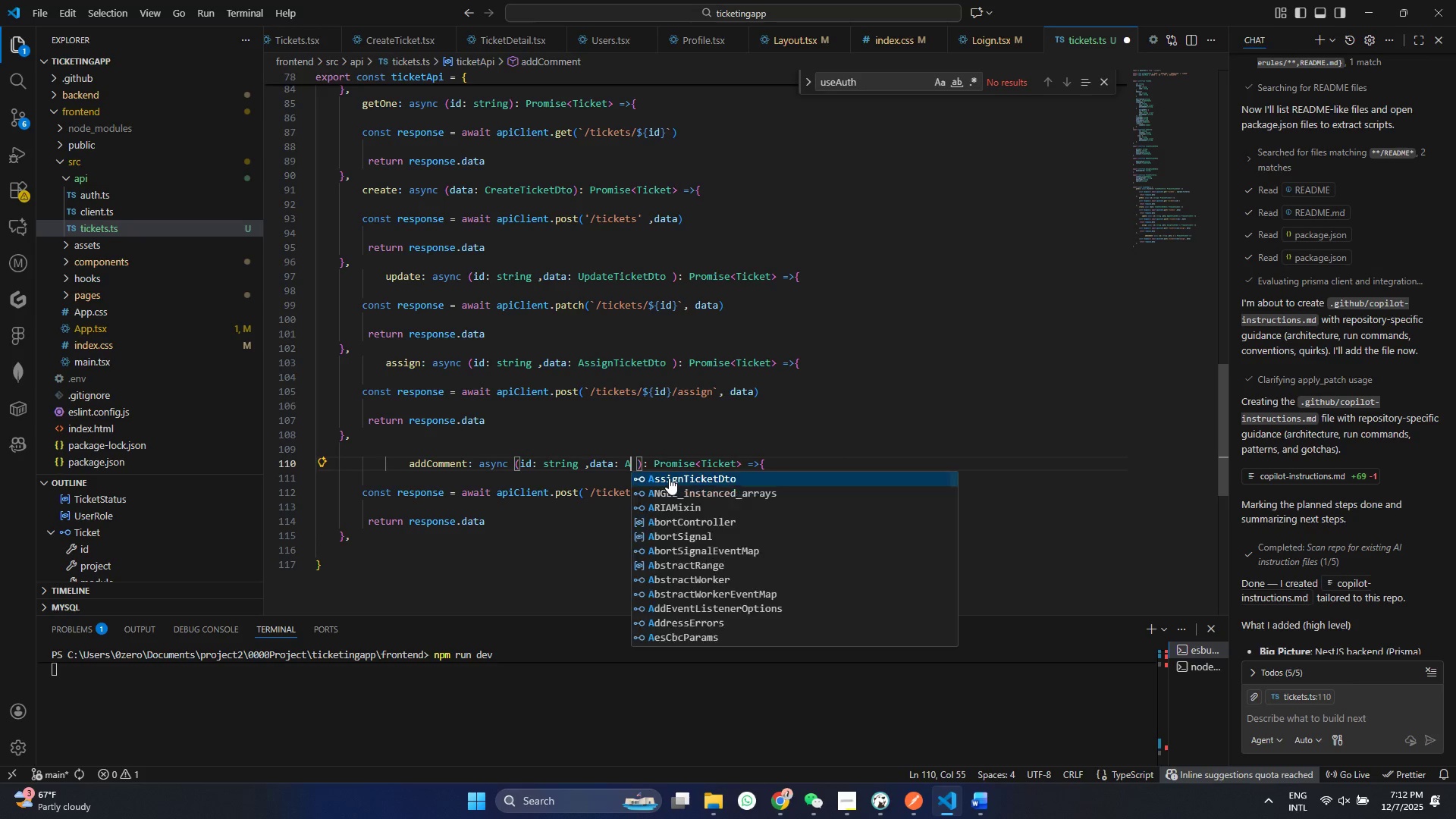 
type(Addm)
 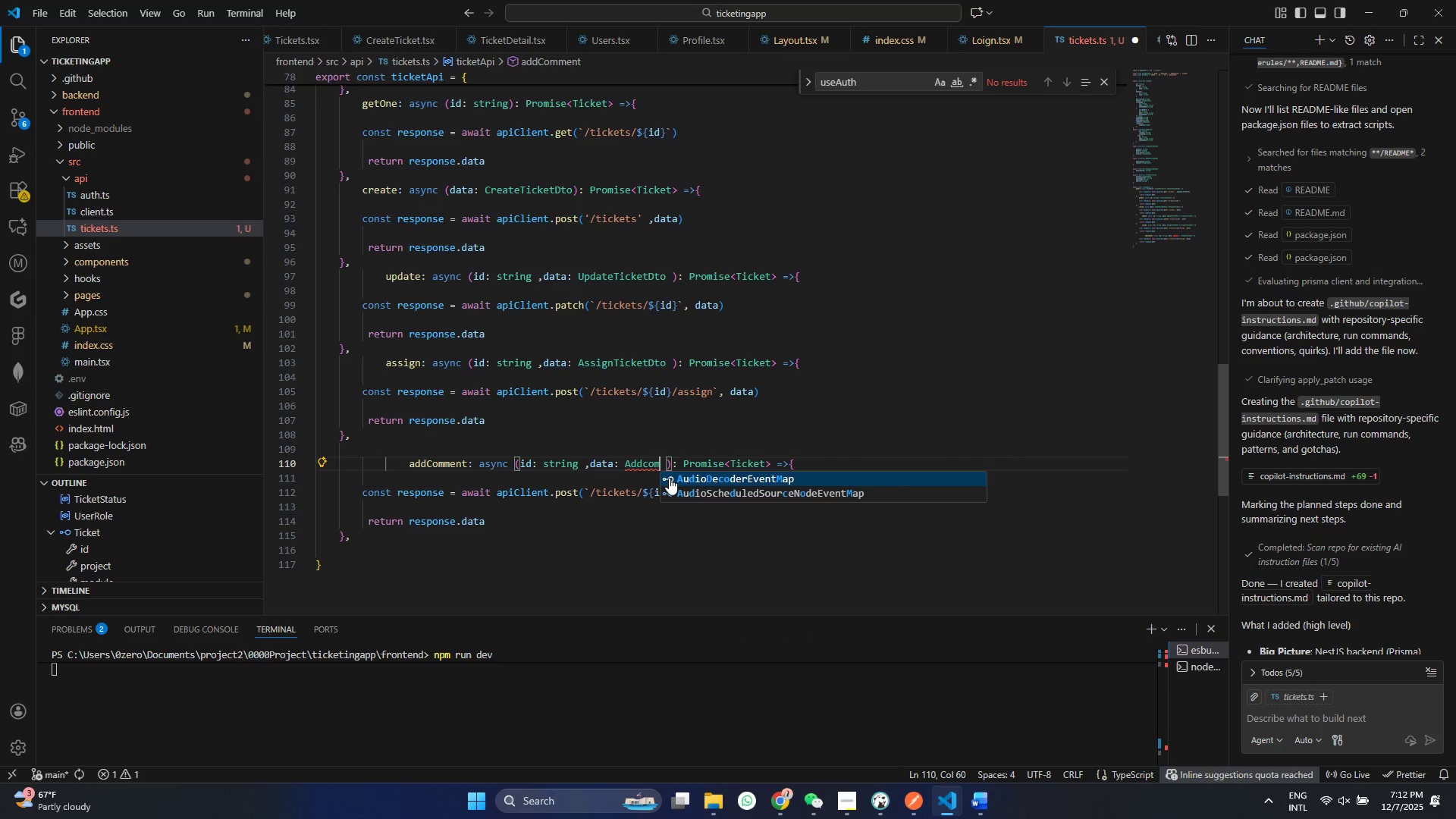 
hold_key(key=C, duration=6.81)
 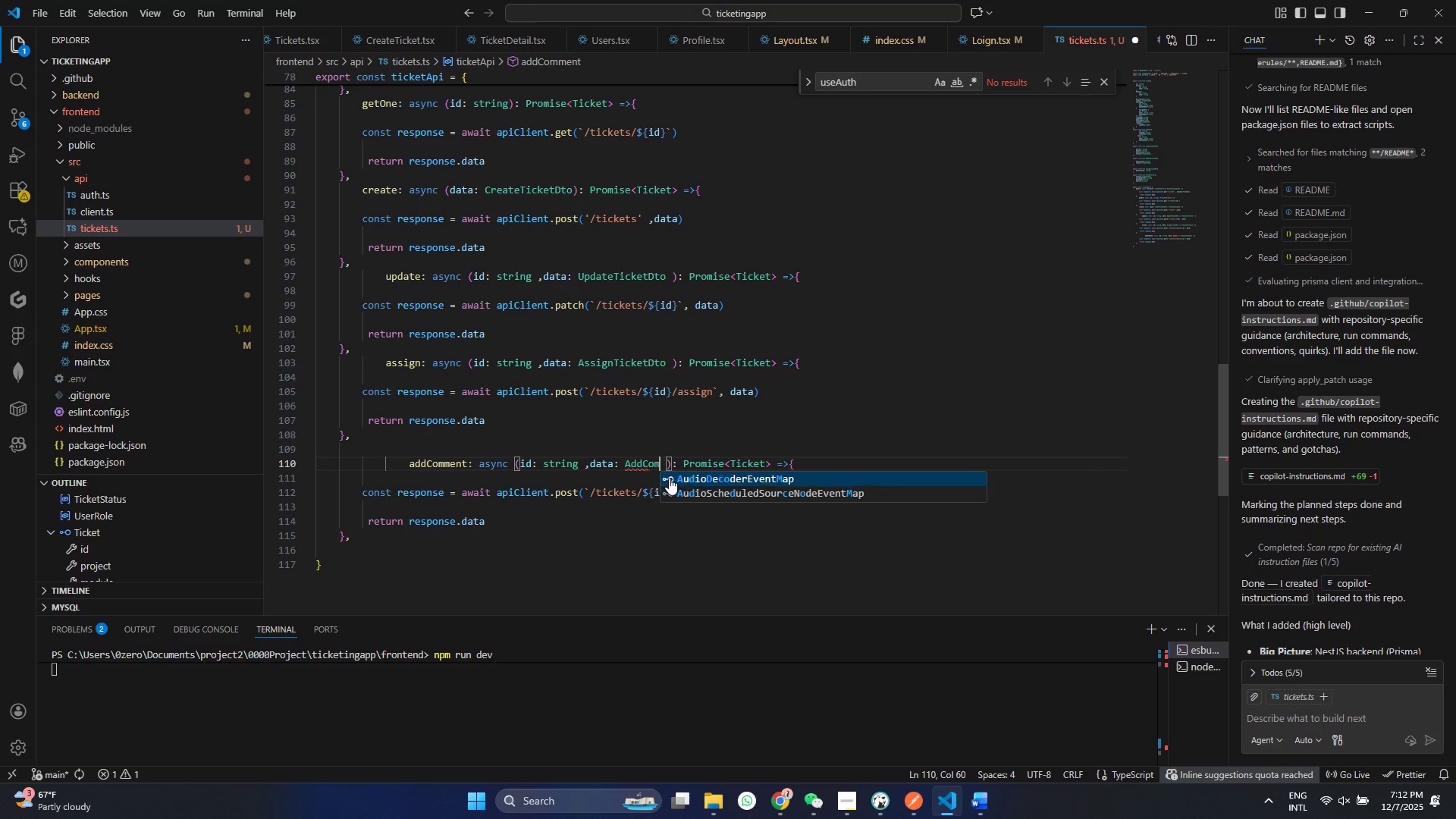 
type(m)
key(Backspace)
key(Backspace)
key(Backspace)
key(Backspace)
key(Backspace)
type(ommentDTo)
 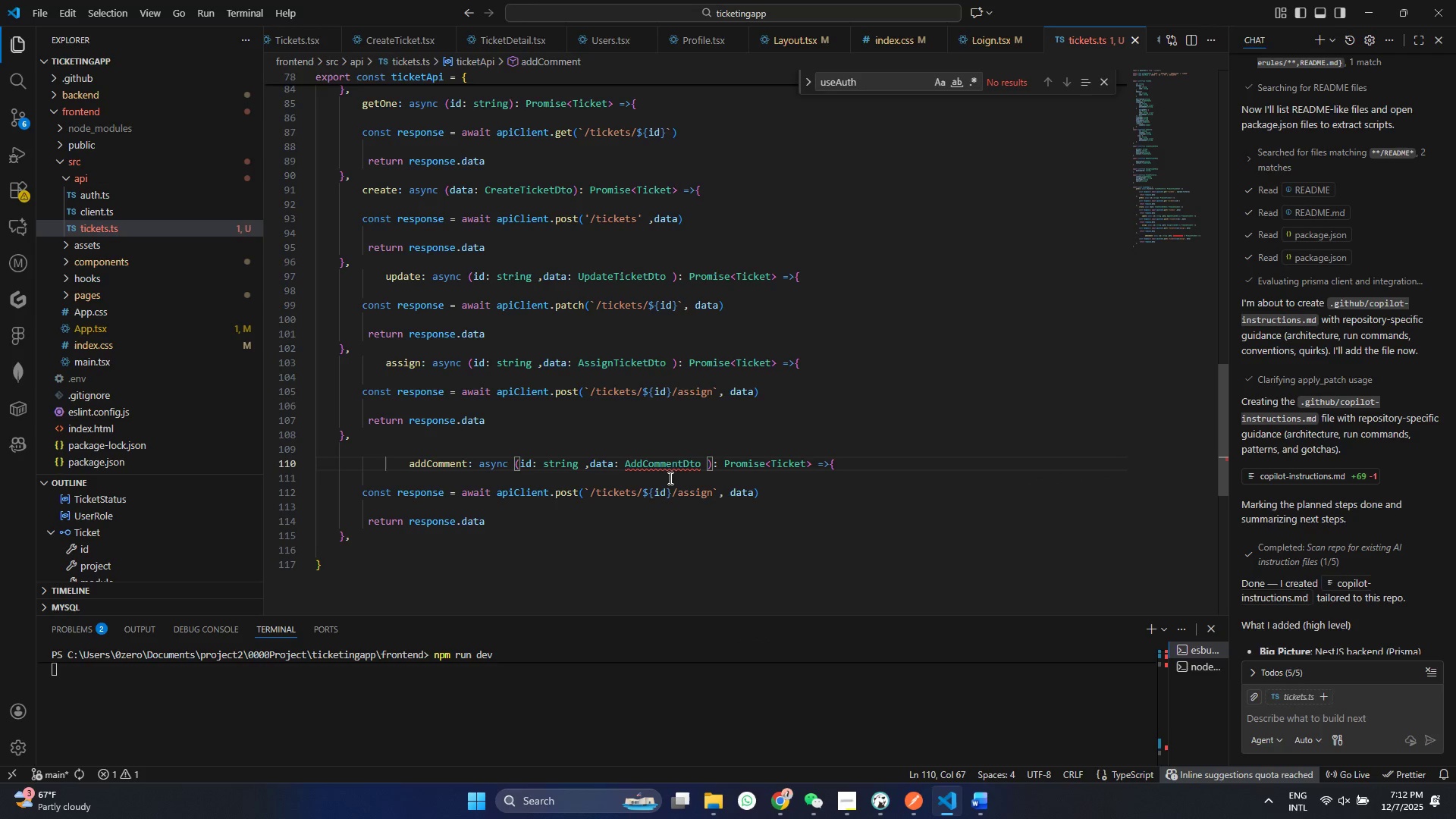 
key(Control+ControlLeft)
 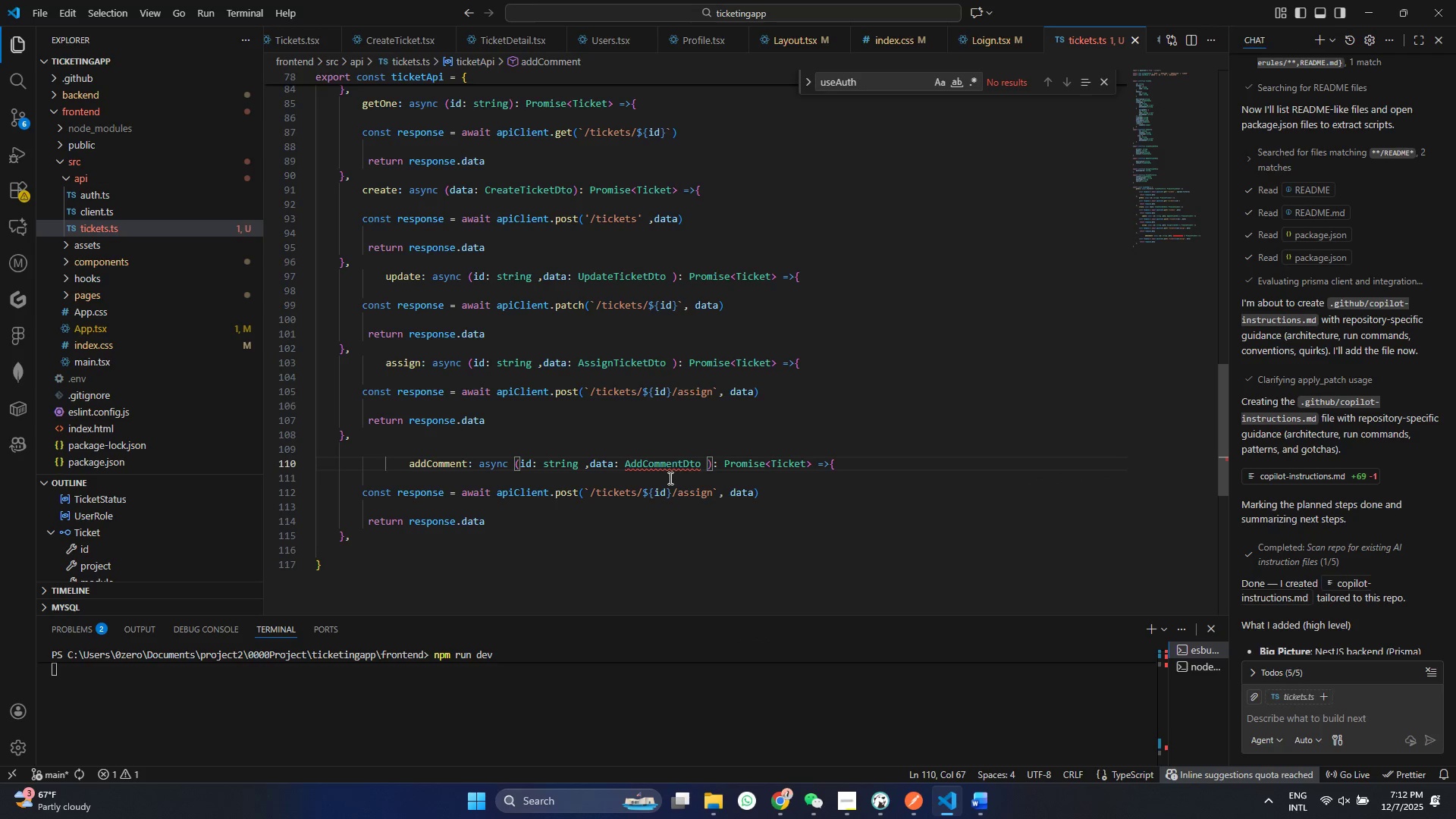 
key(Control+S)
 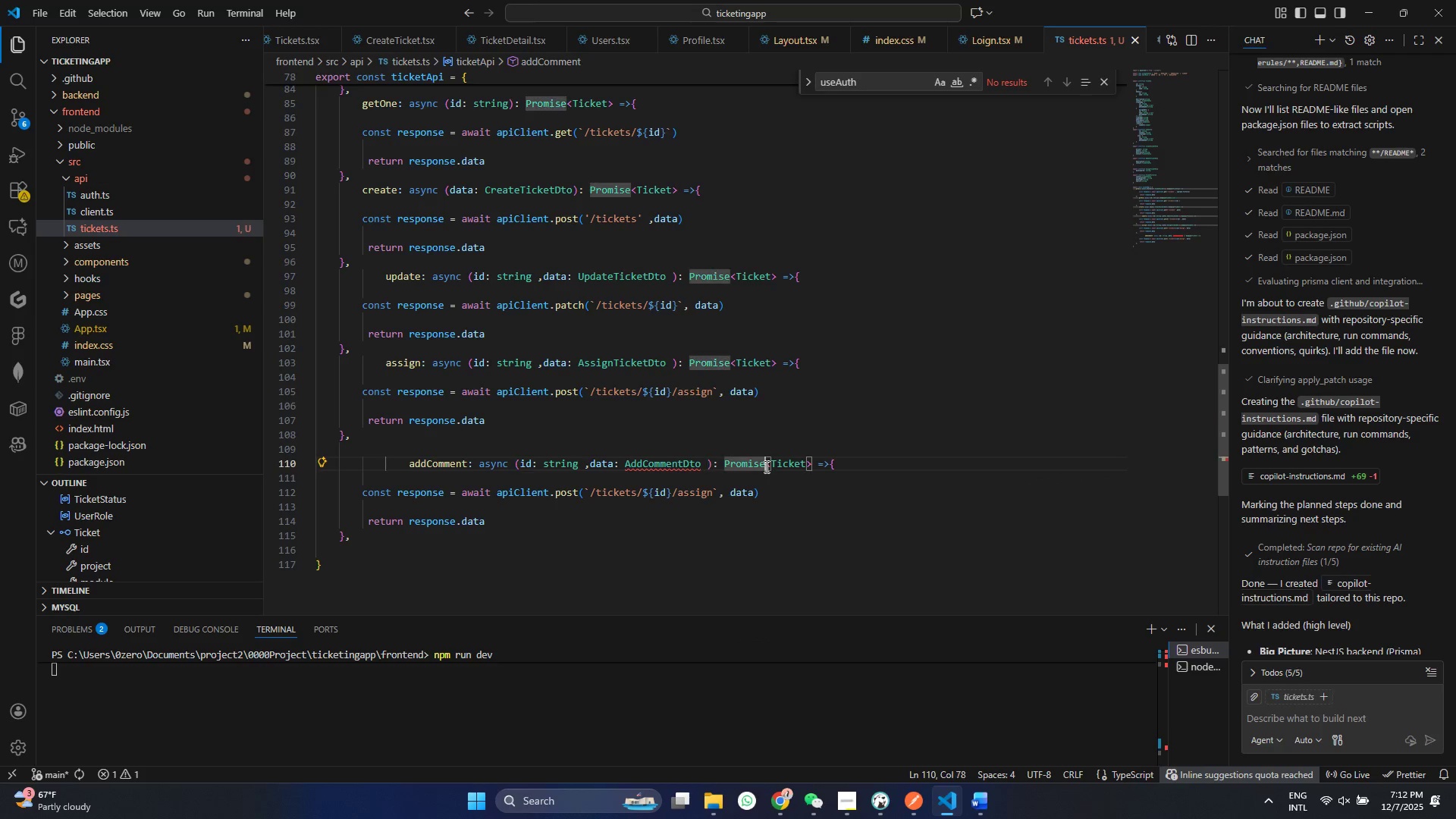 
left_click([765, 466])
 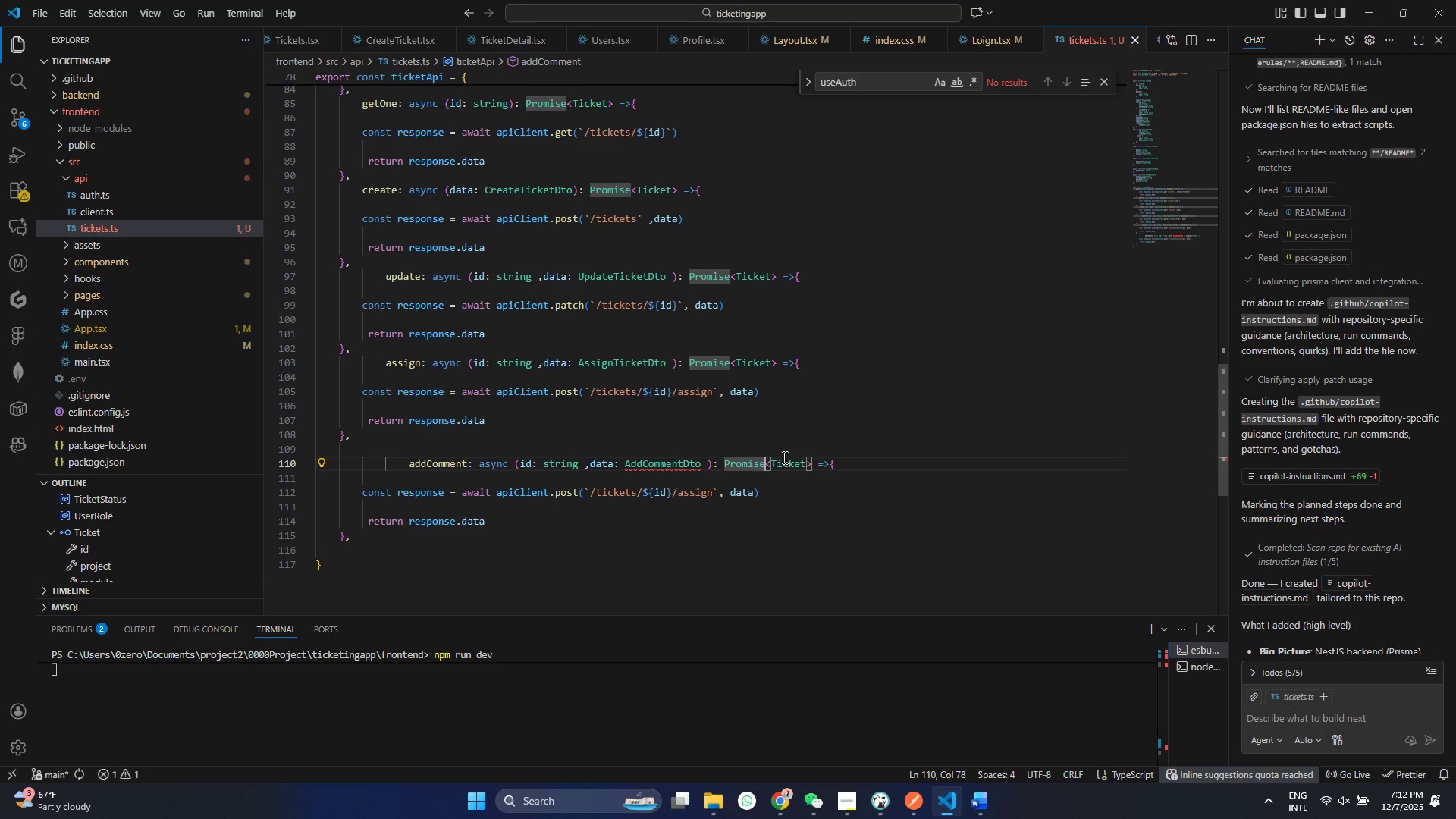 
double_click([775, 469])
 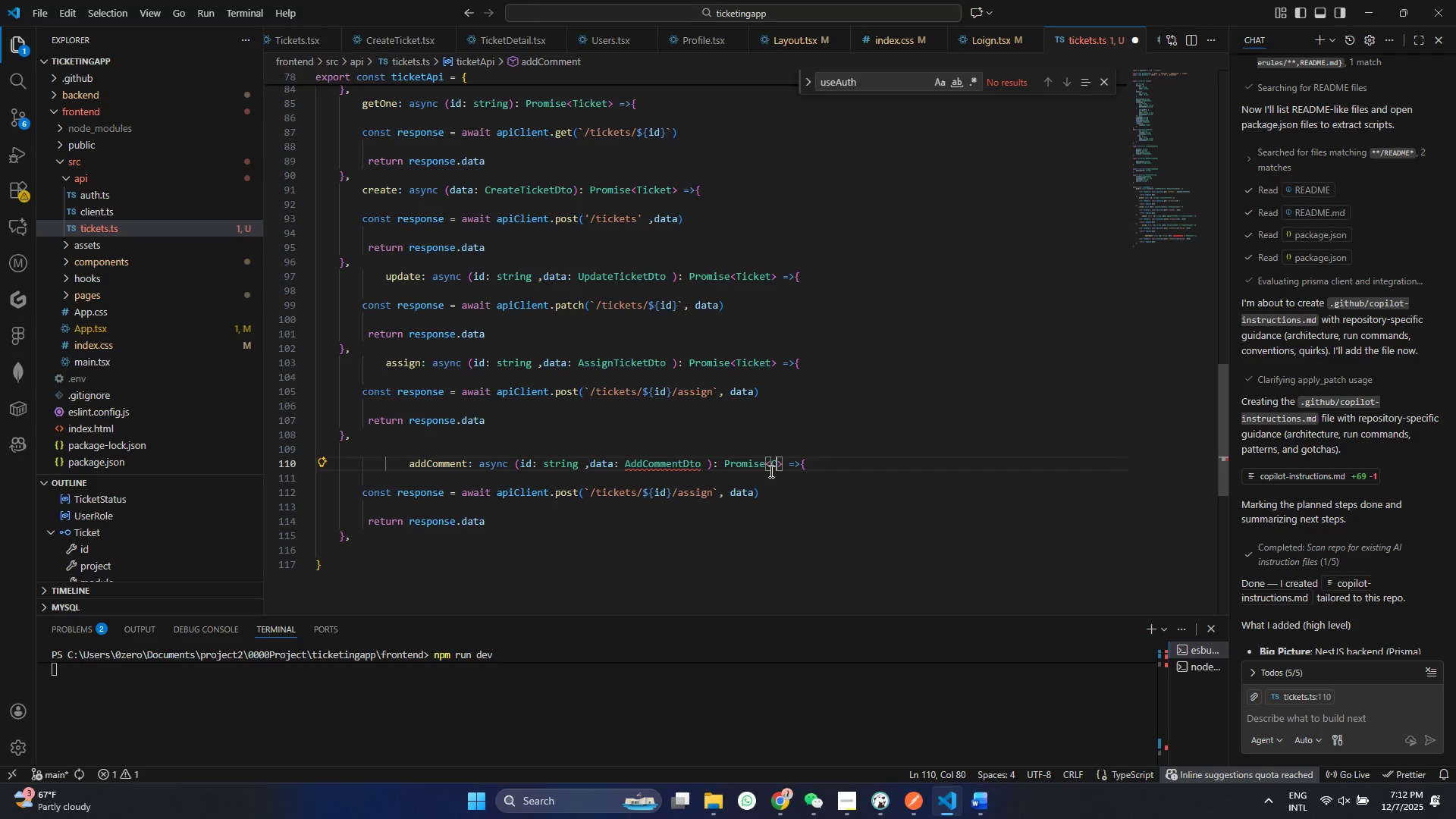 
type(Comm)
 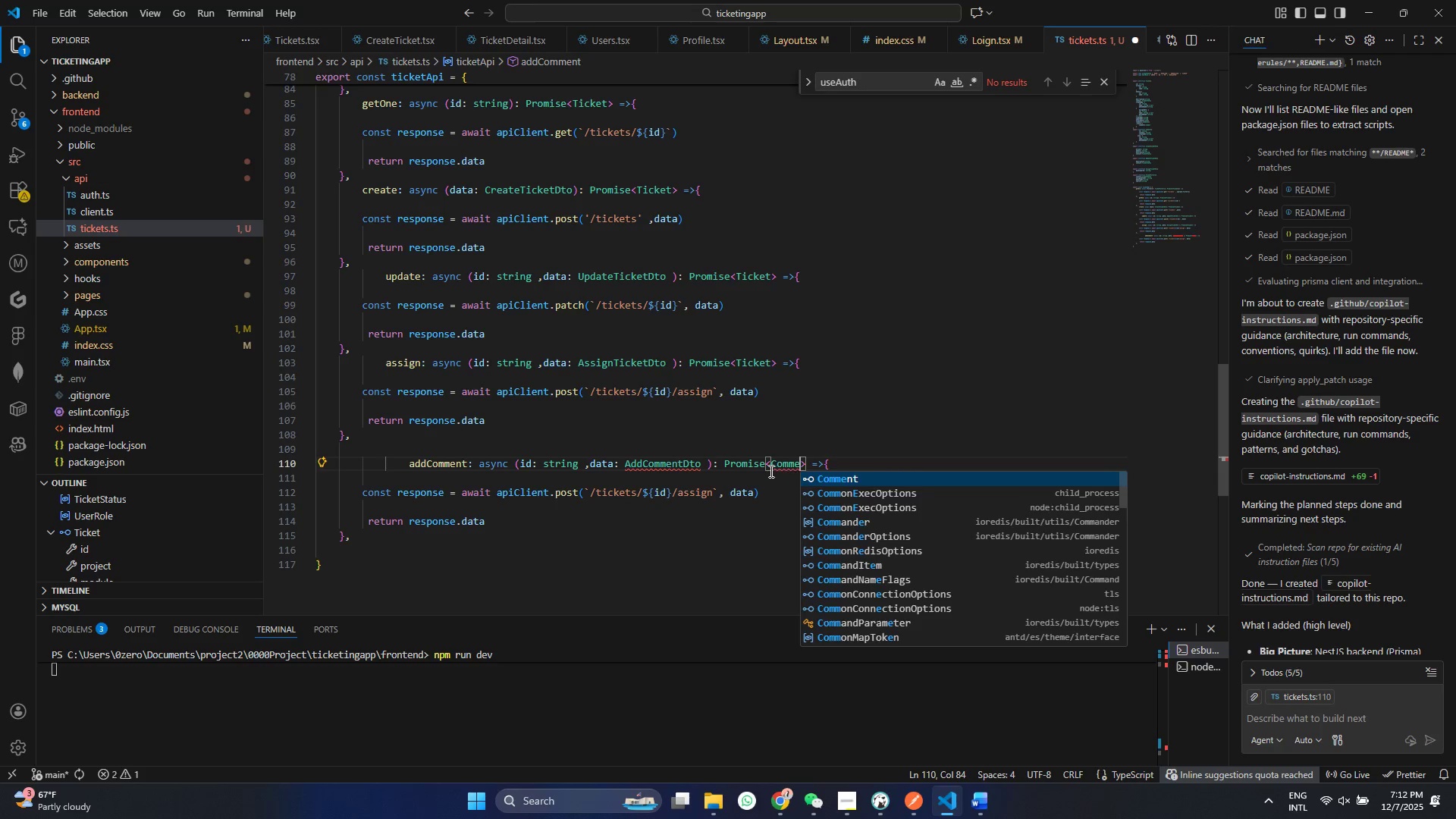 
hold_key(key=E, duration=0.31)
 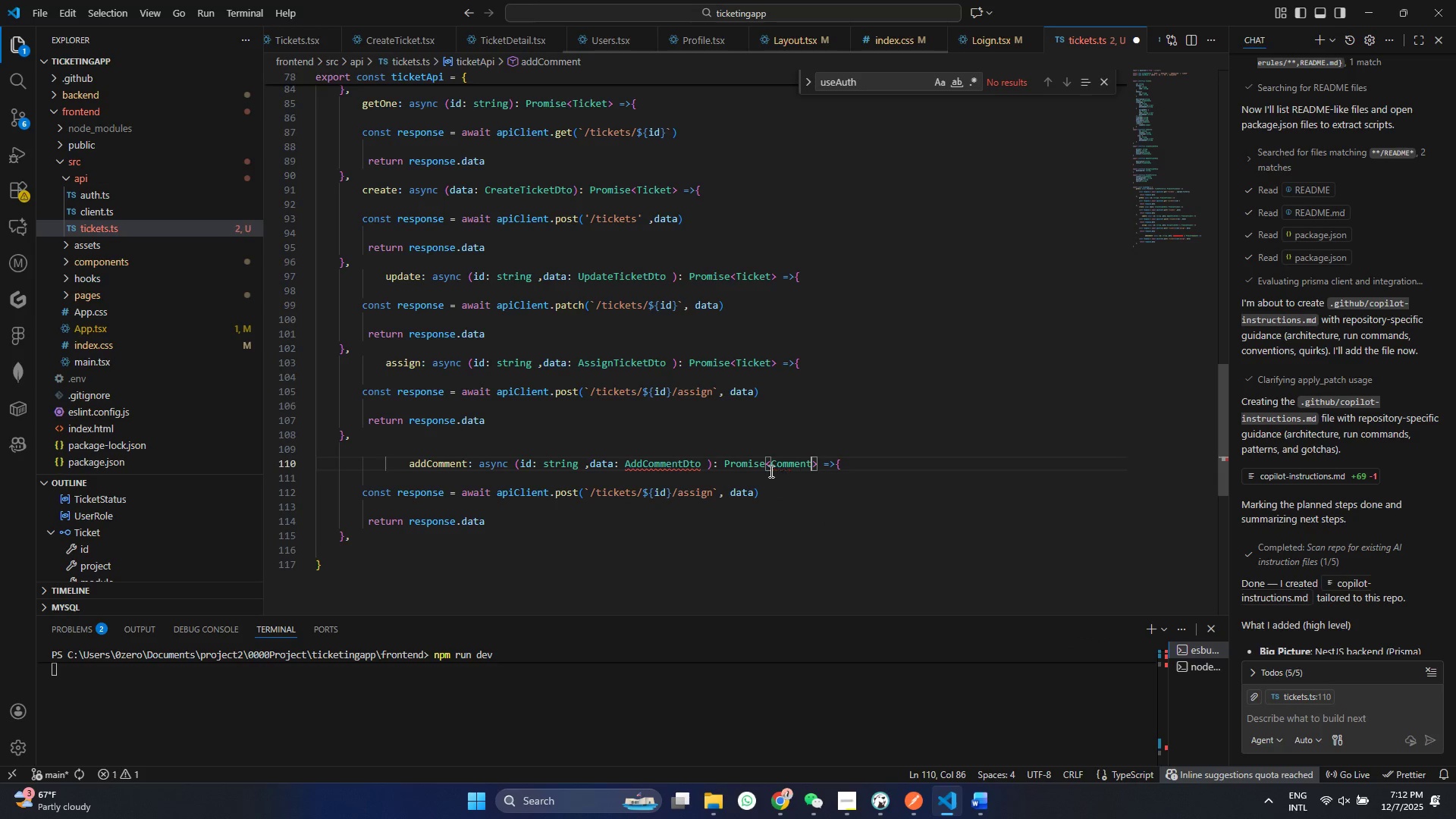 
key(Enter)
 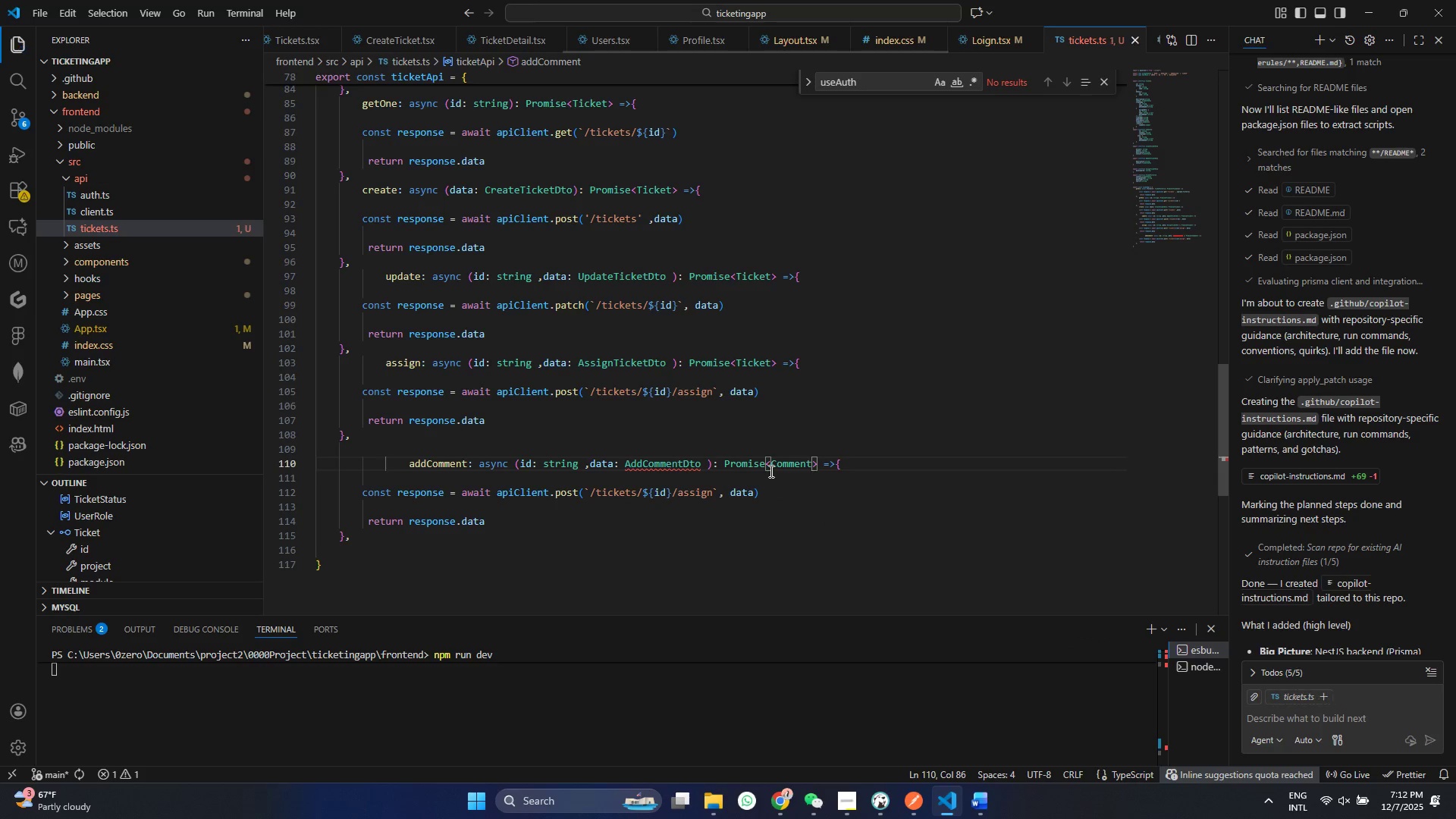 
key(Control+ControlLeft)
 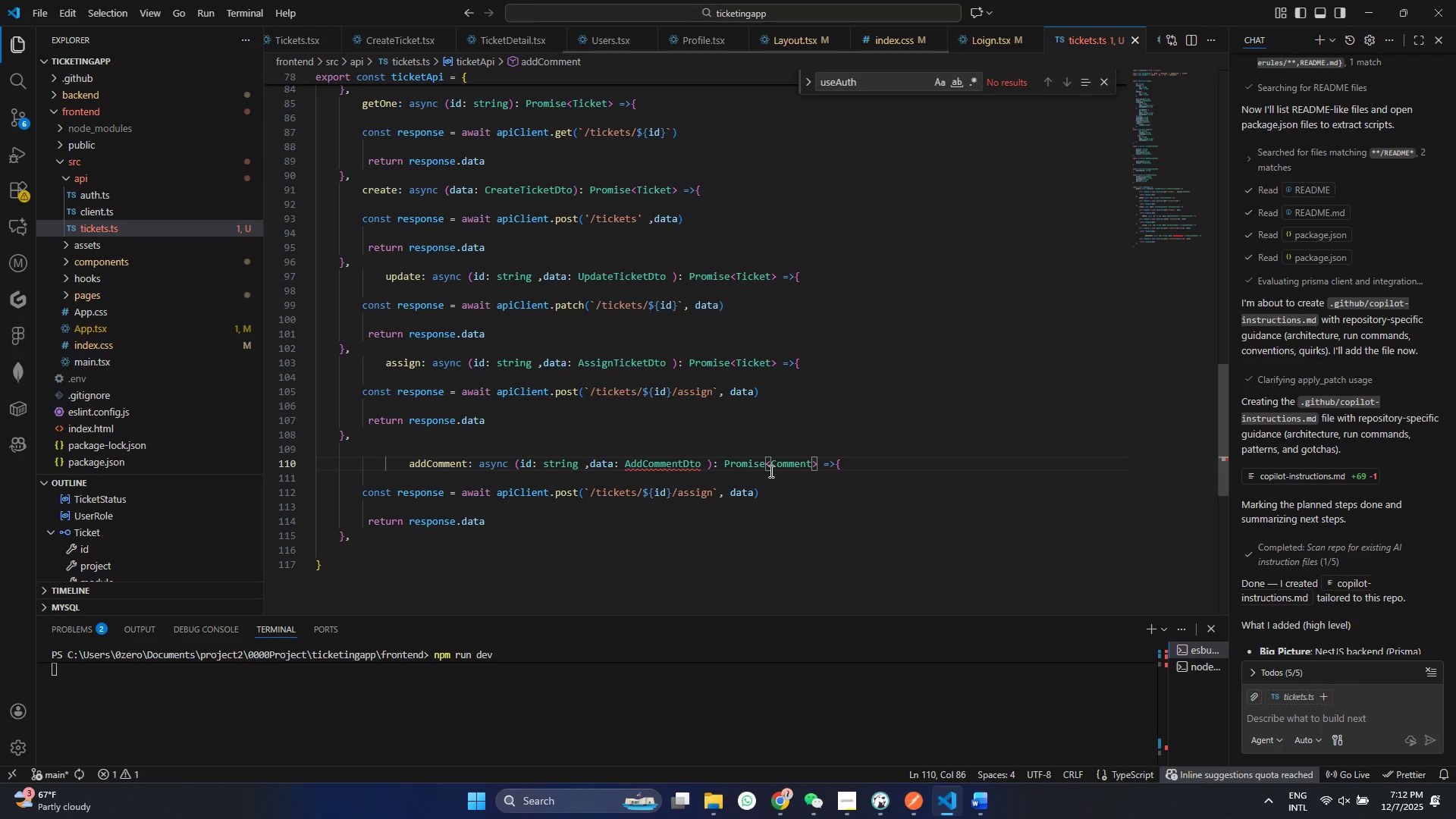 
key(Control+S)
 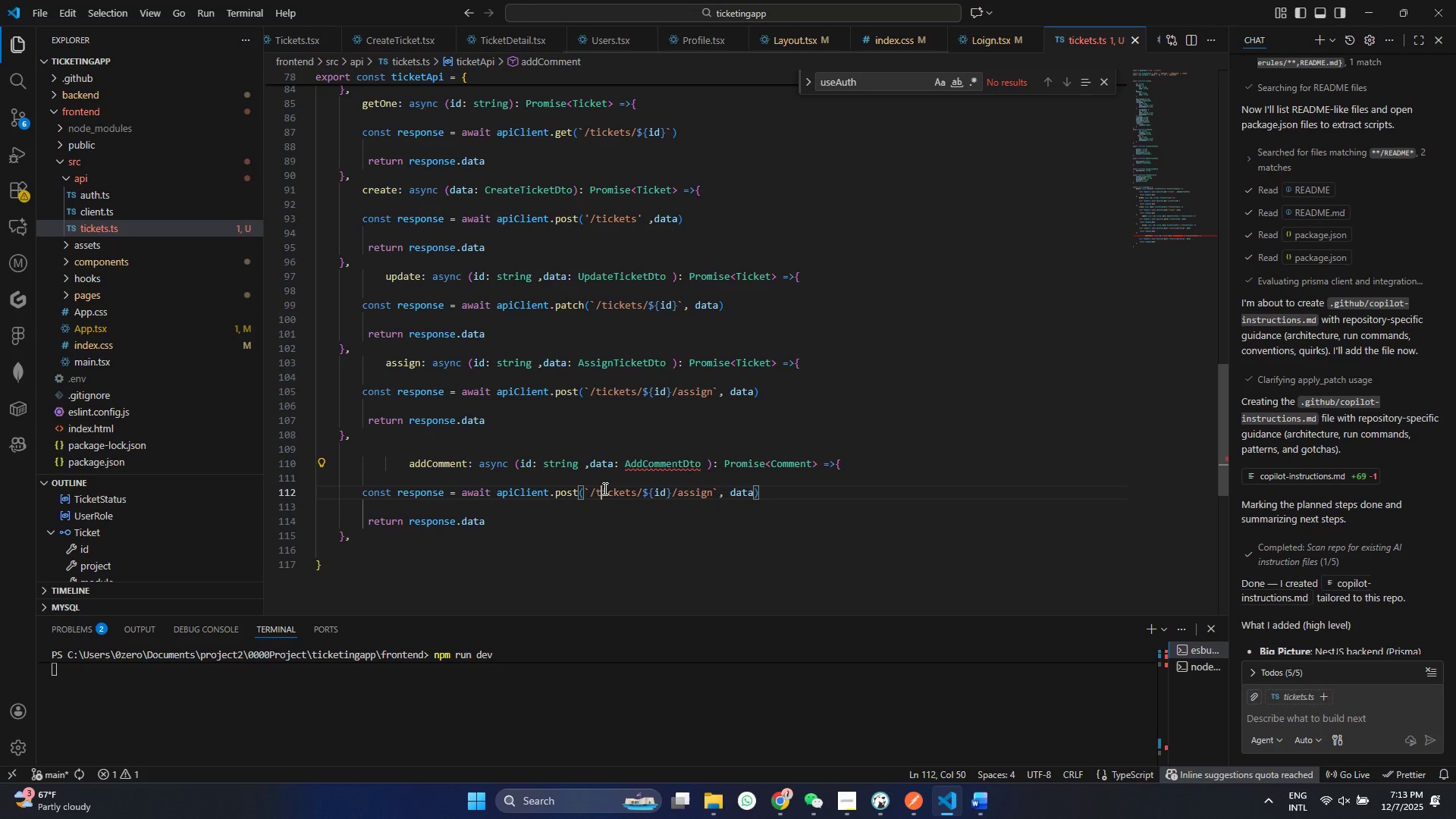 
left_click([604, 488])
 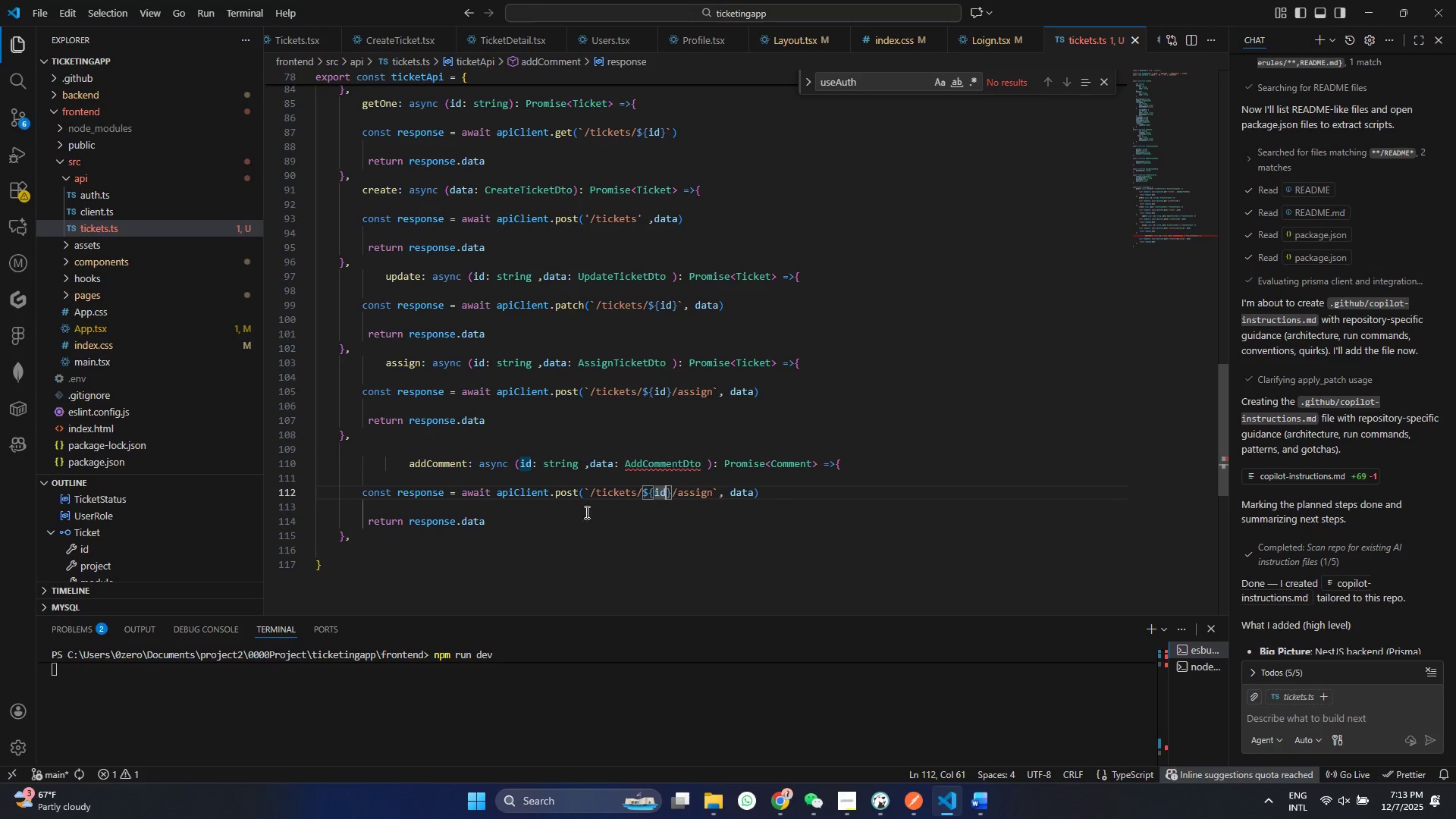 
left_click([664, 491])
 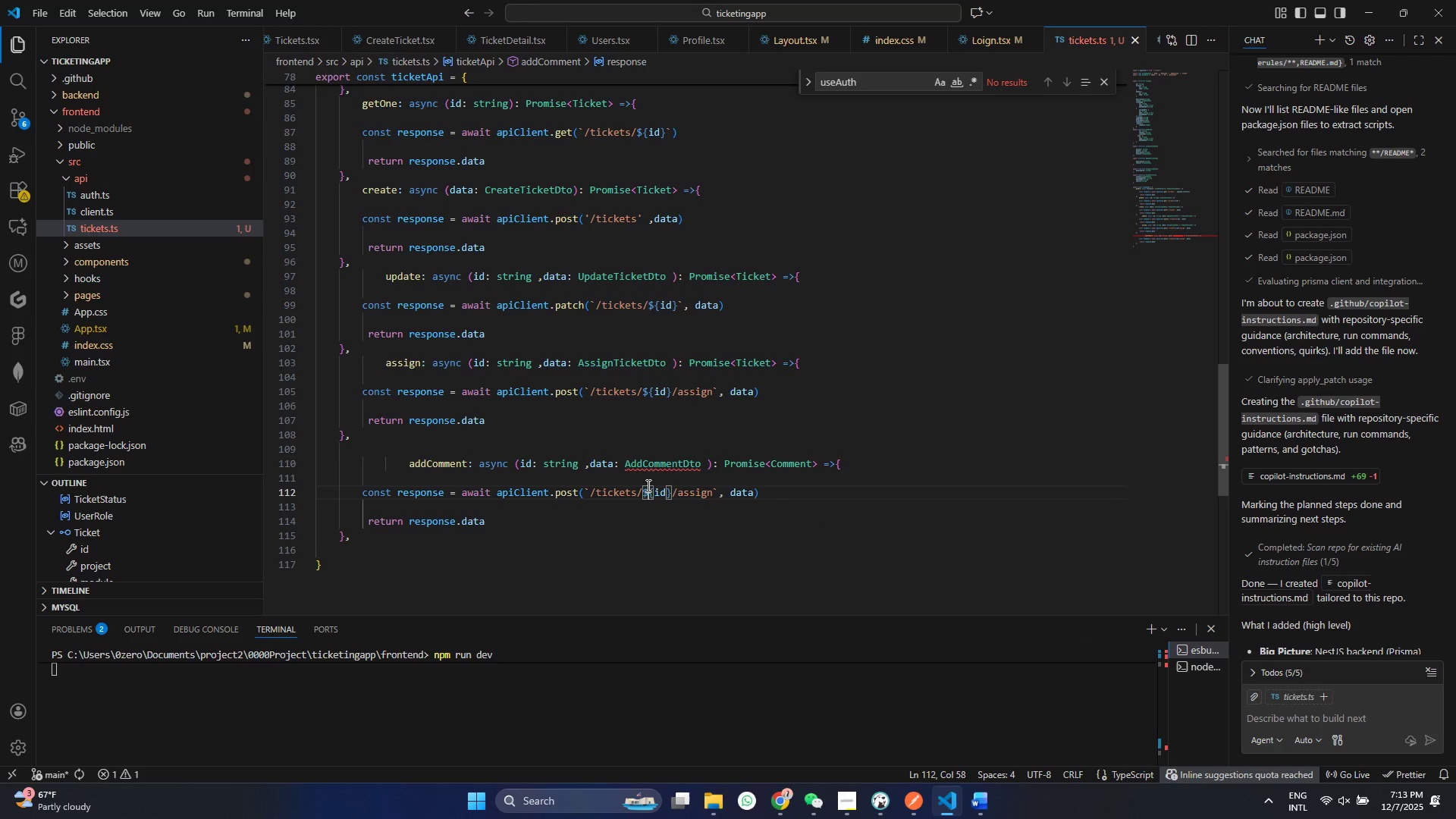 
left_click_drag(start_coordinate=[646, 485], to_coordinate=[677, 494])
 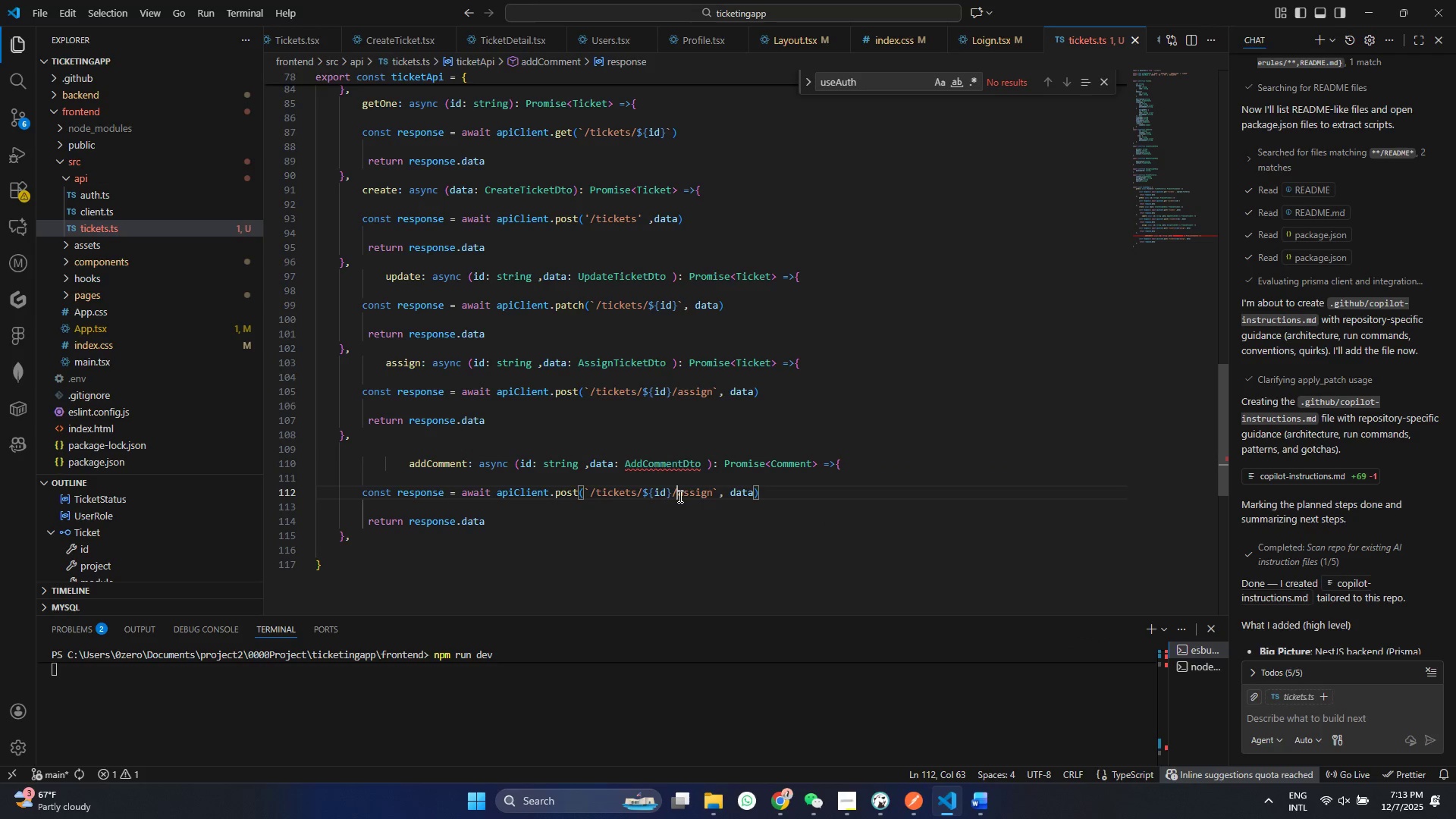 
left_click([677, 494])
 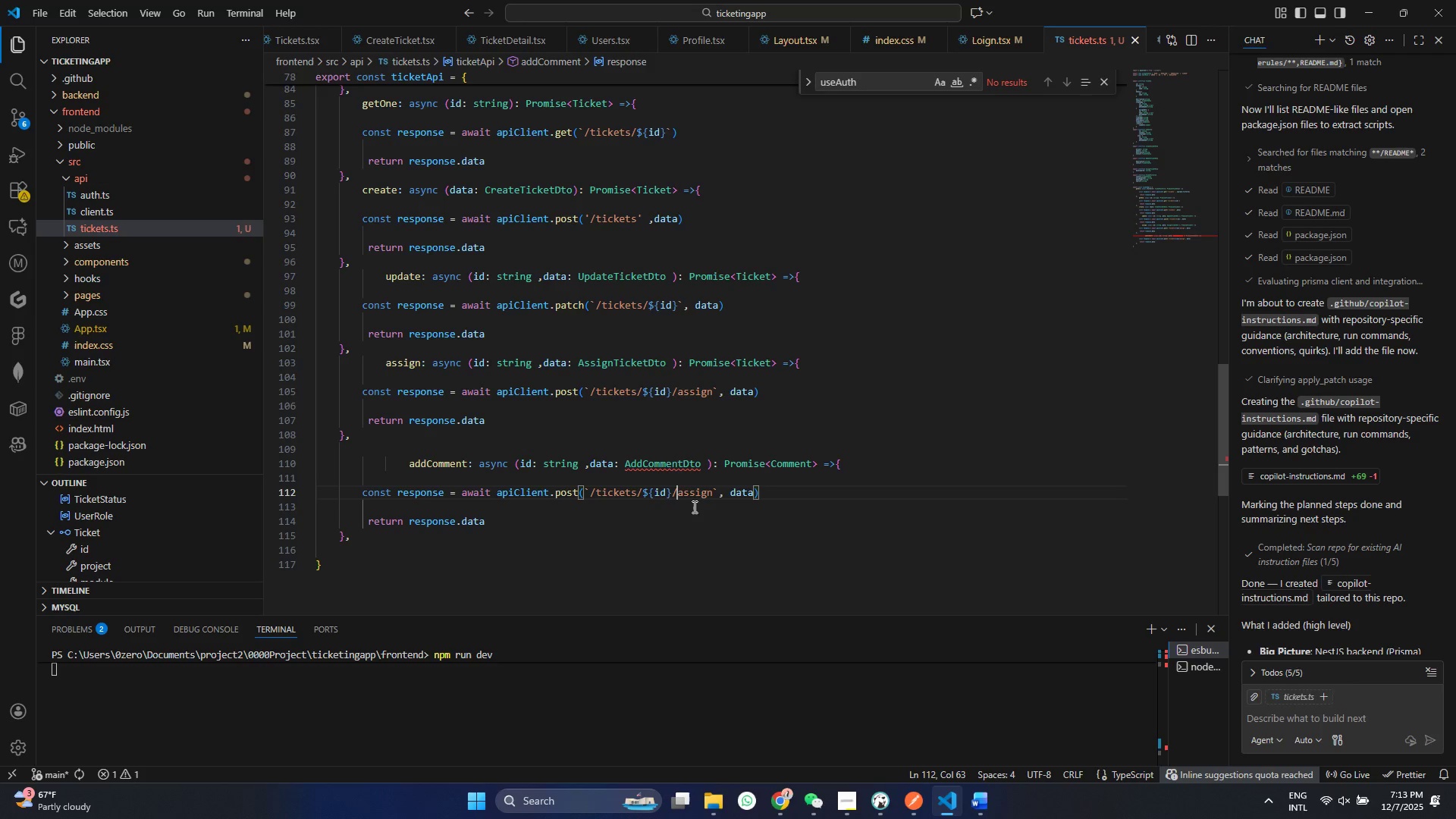 
double_click([695, 497])
 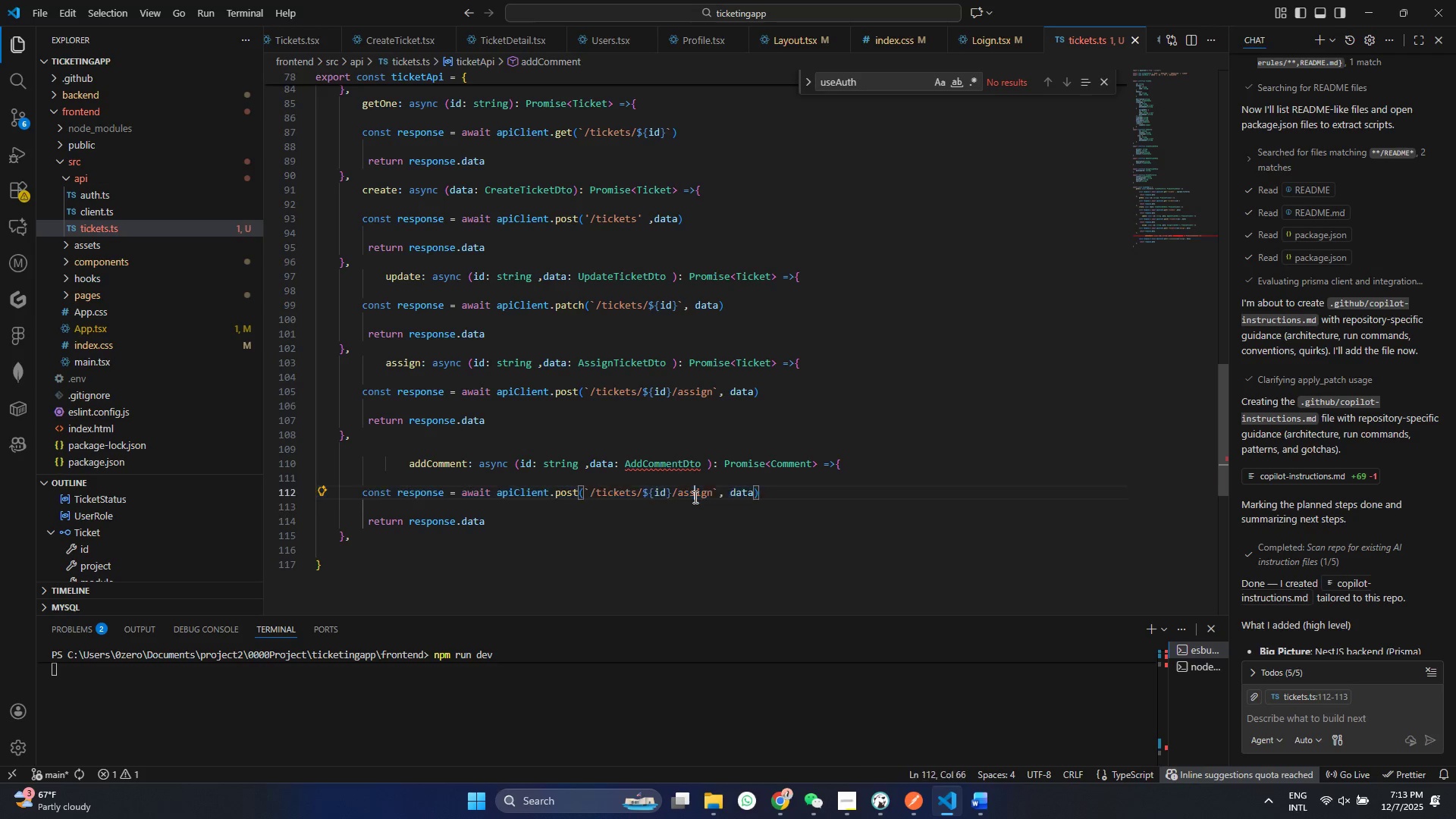 
triple_click([694, 497])
 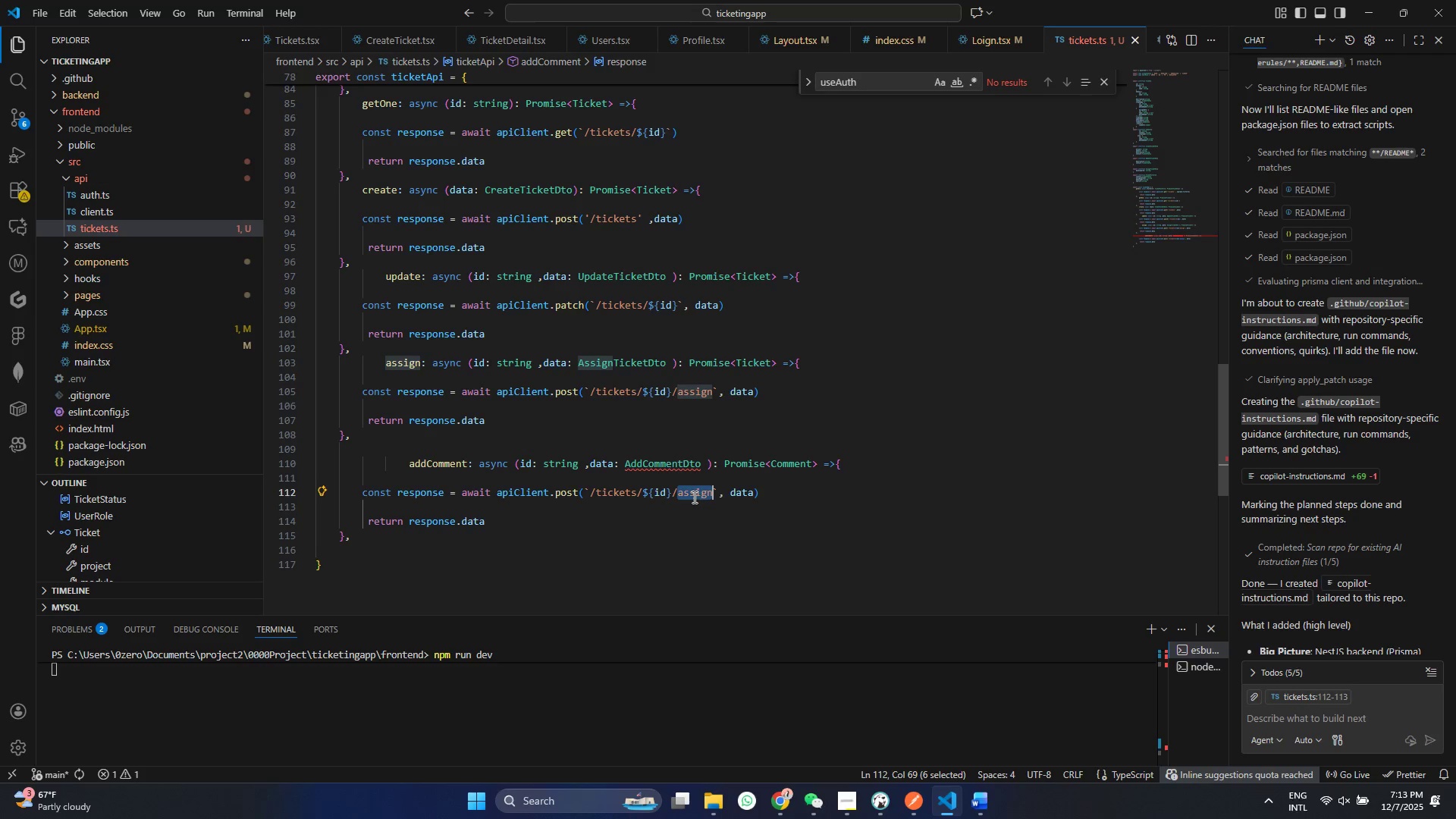 
triple_click([694, 497])
 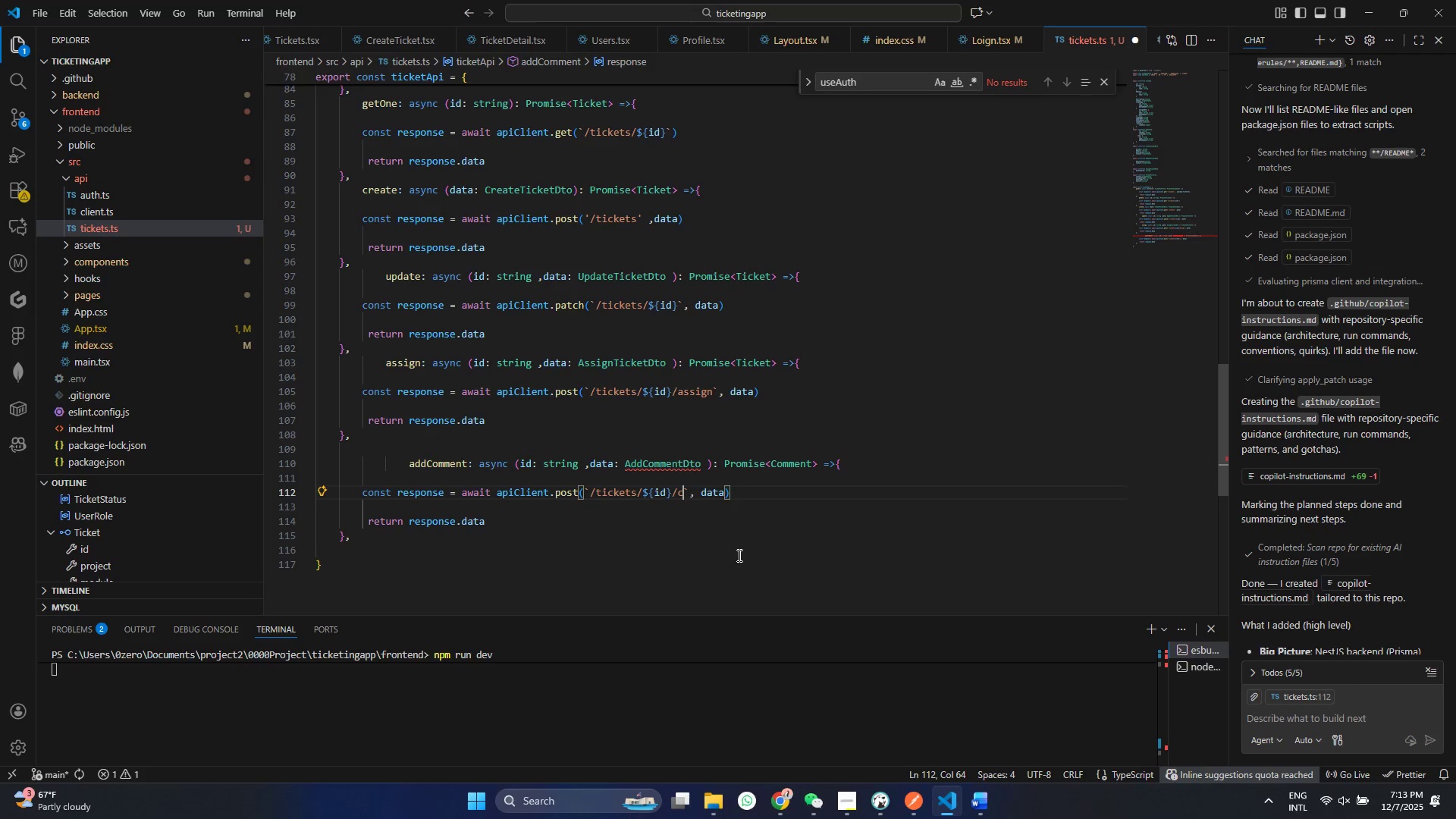 
type(cometn)
key(Backspace)
key(Backspace)
type(ns)
 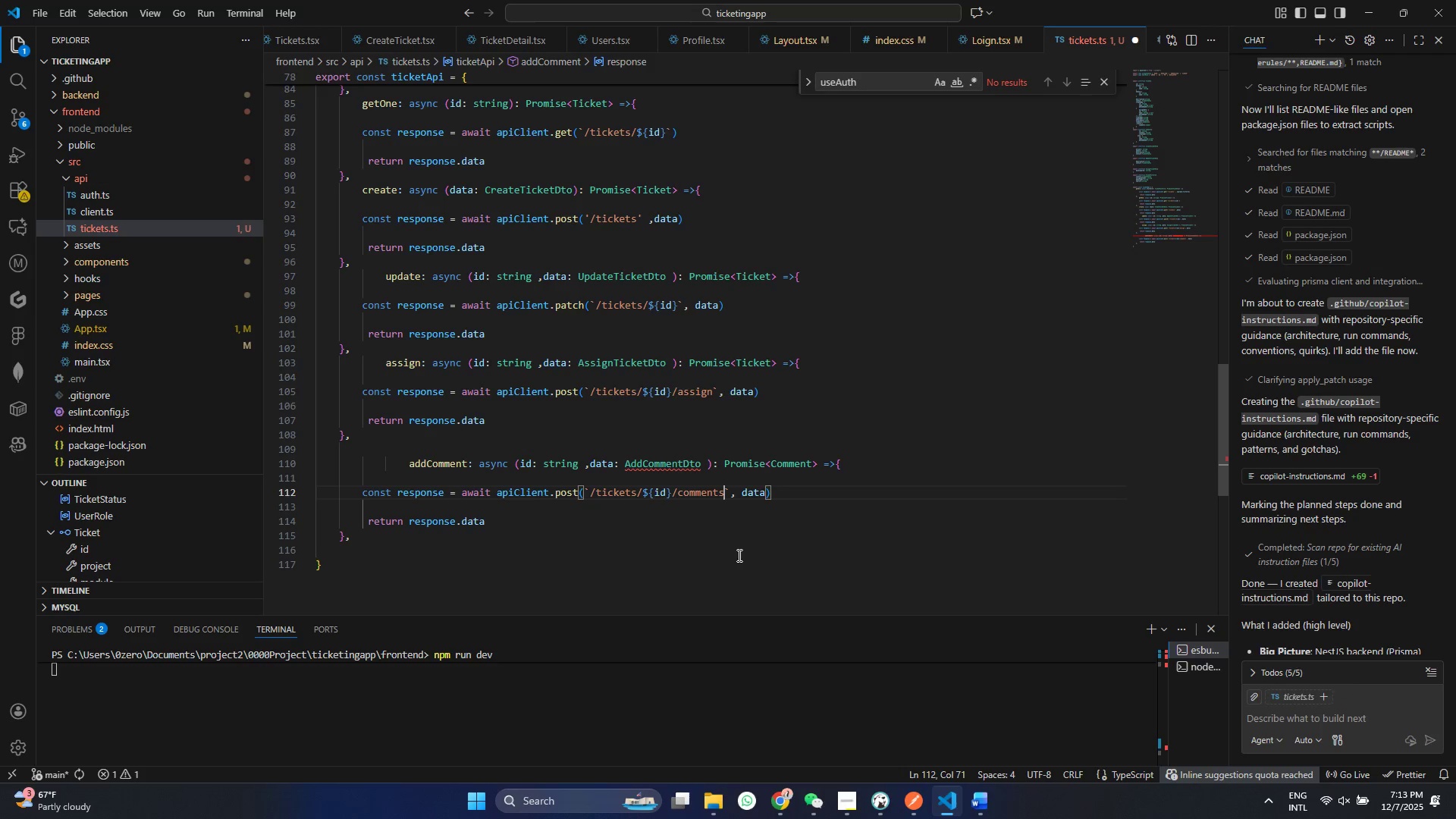 
hold_key(key=T, duration=0.34)
 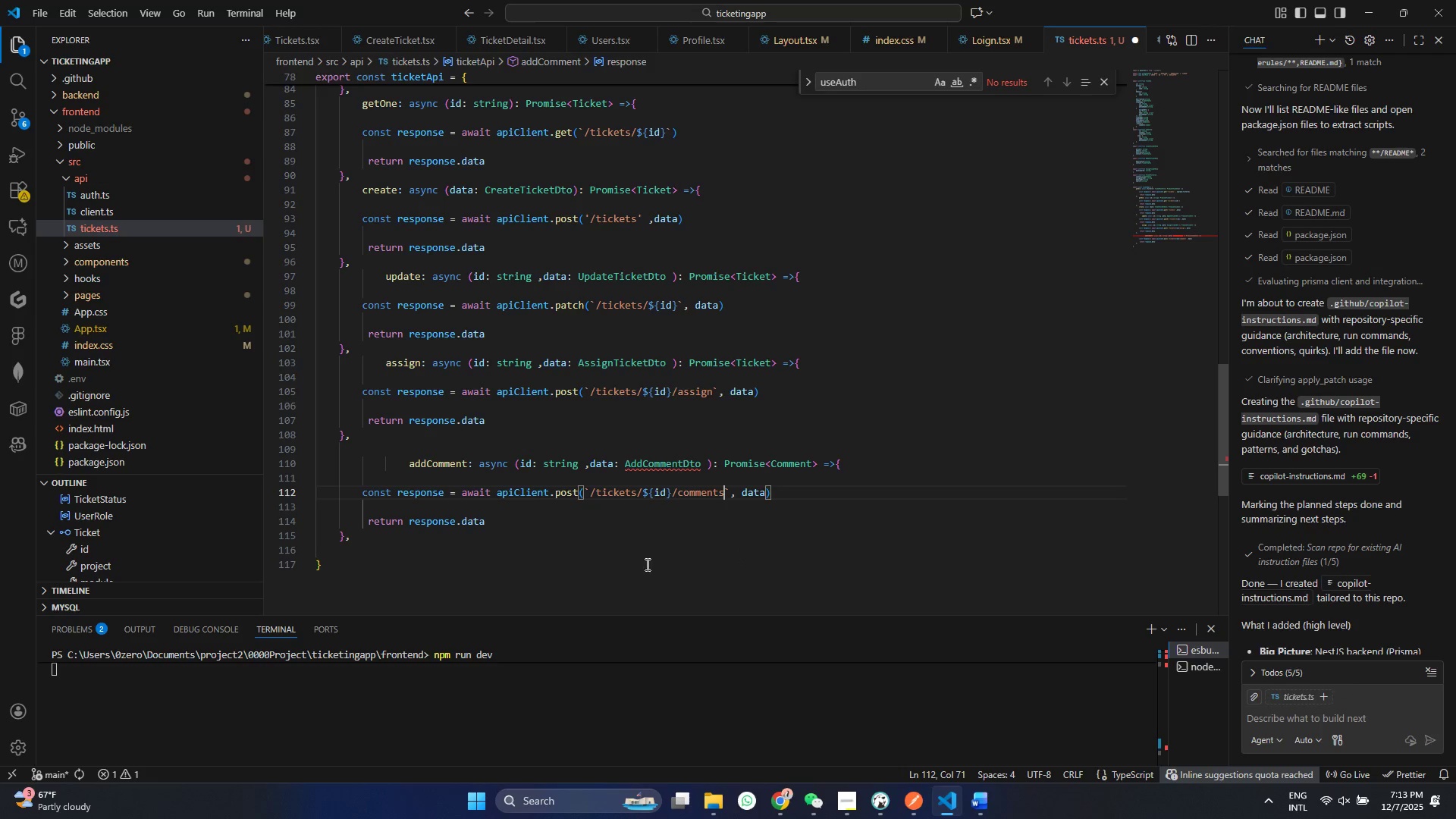 
key(Control+ControlLeft)
 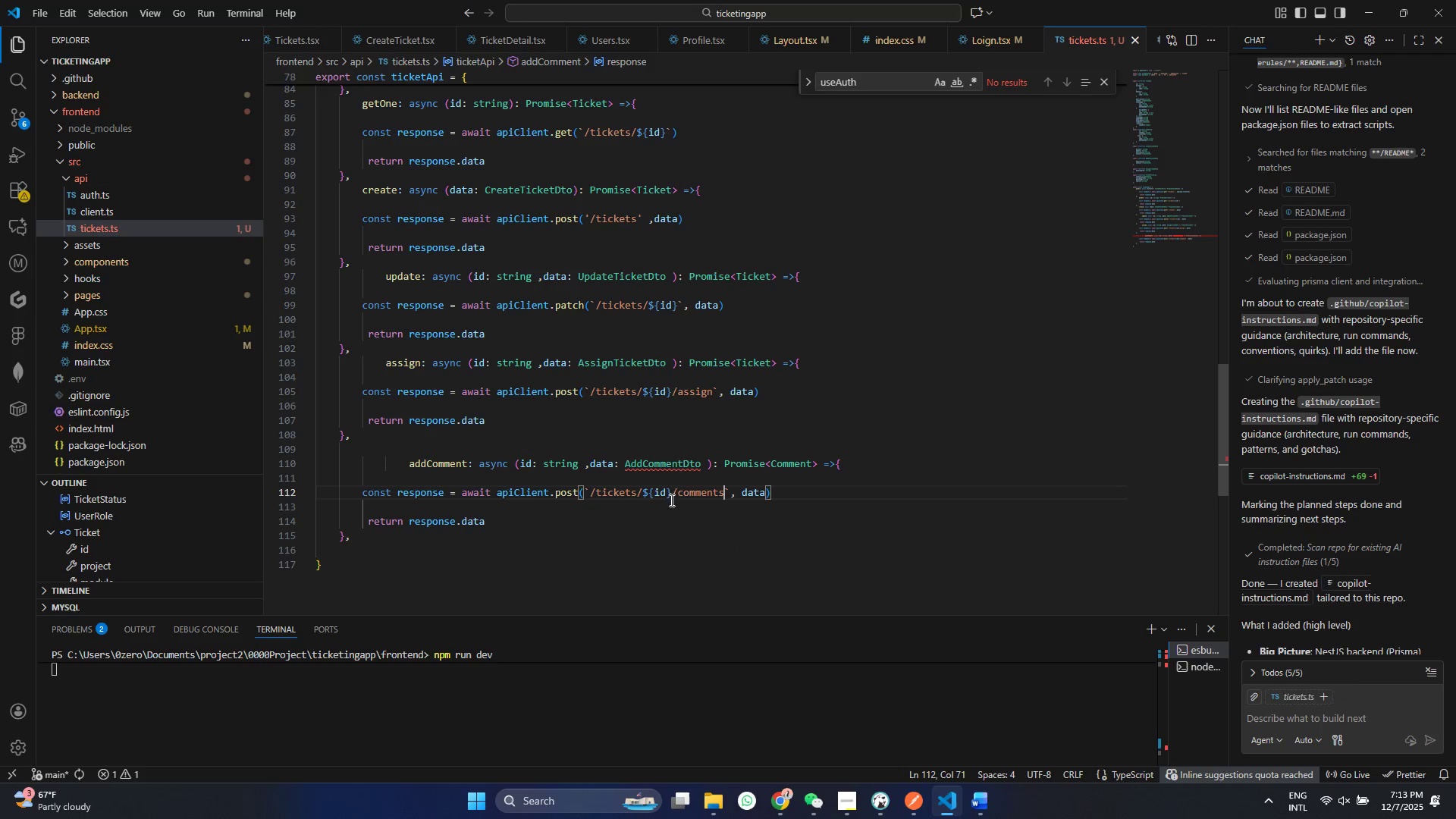 
key(Control+ControlLeft)
 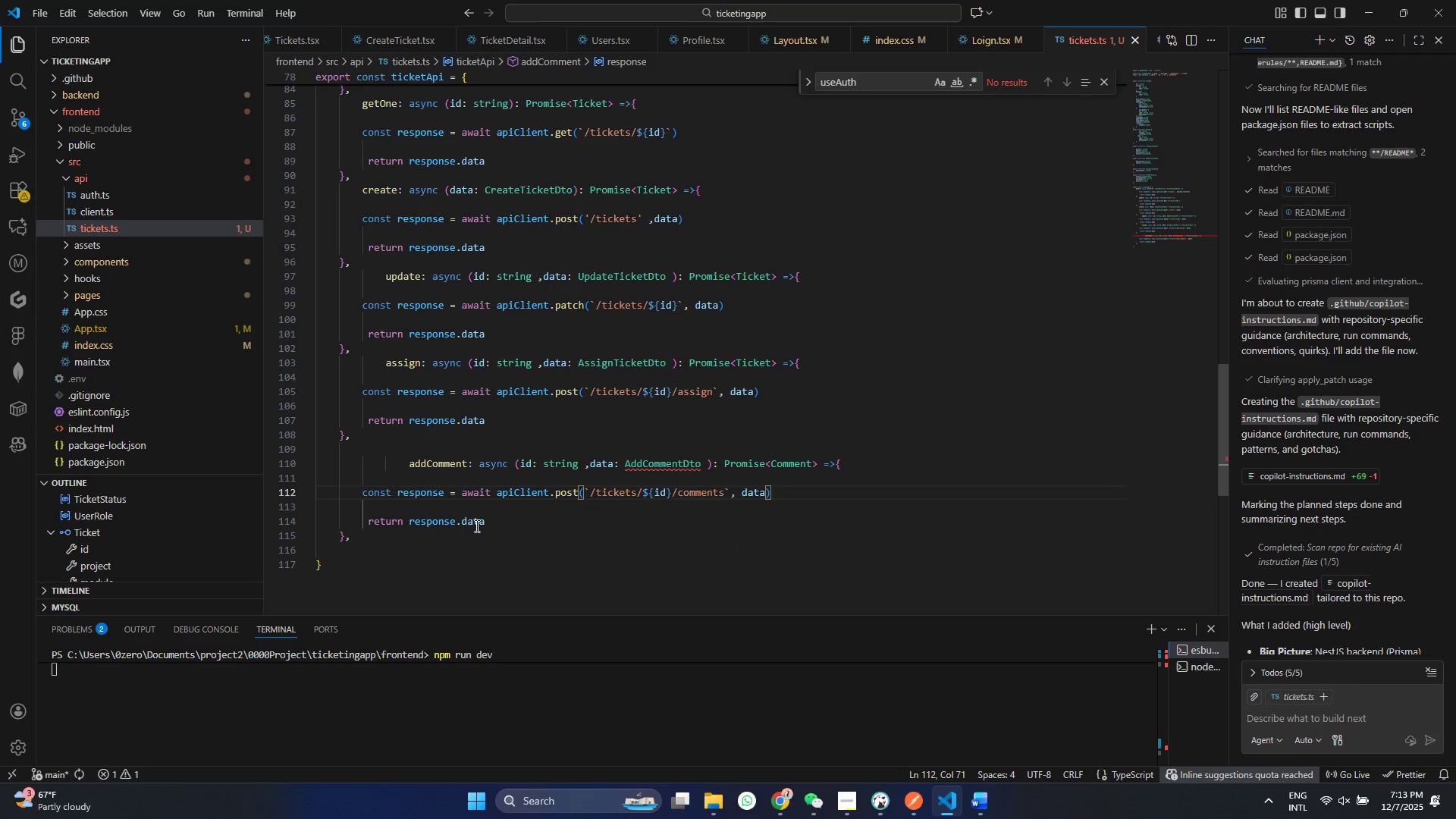 
key(Control+S)
 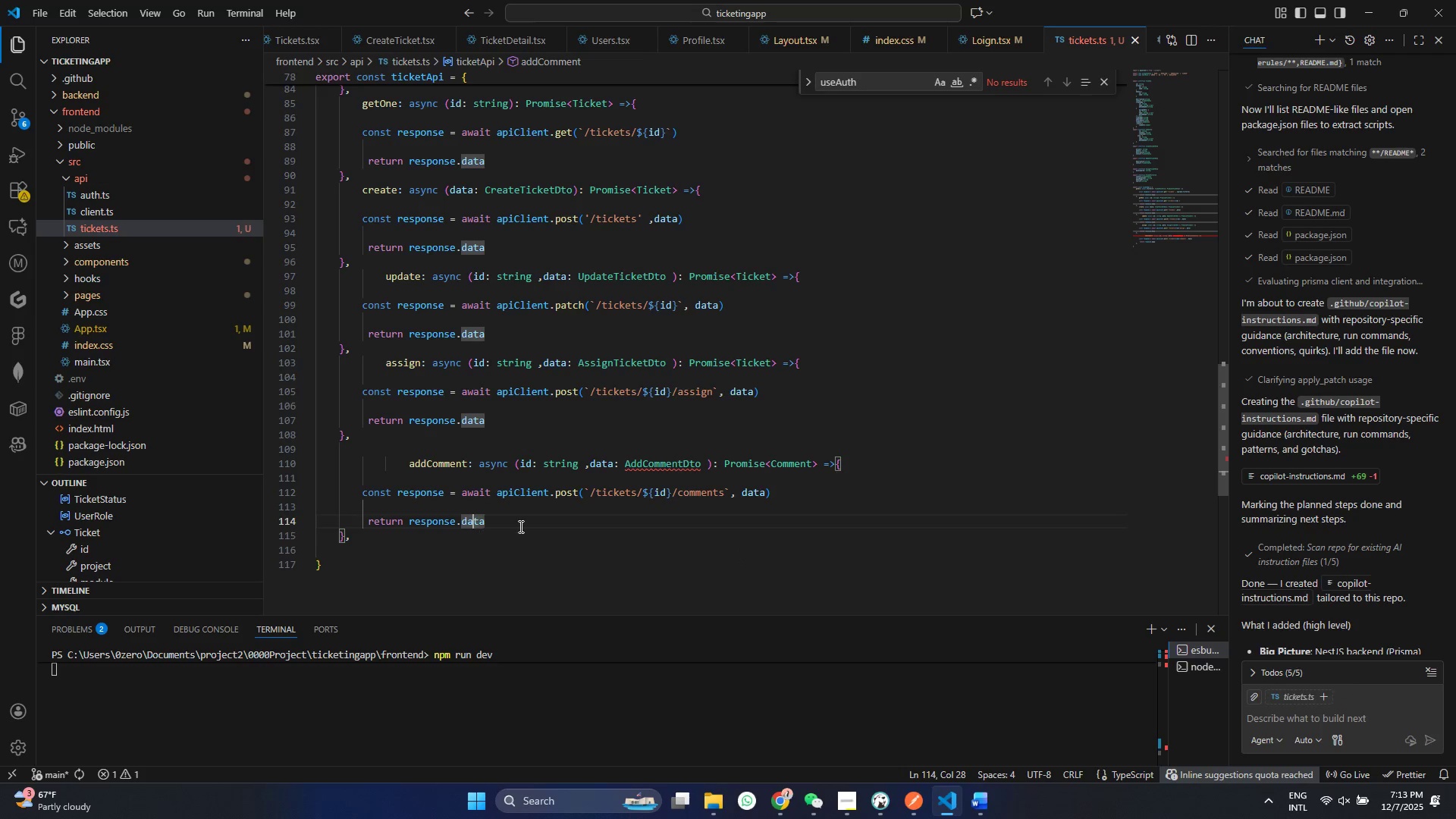 
left_click([475, 526])
 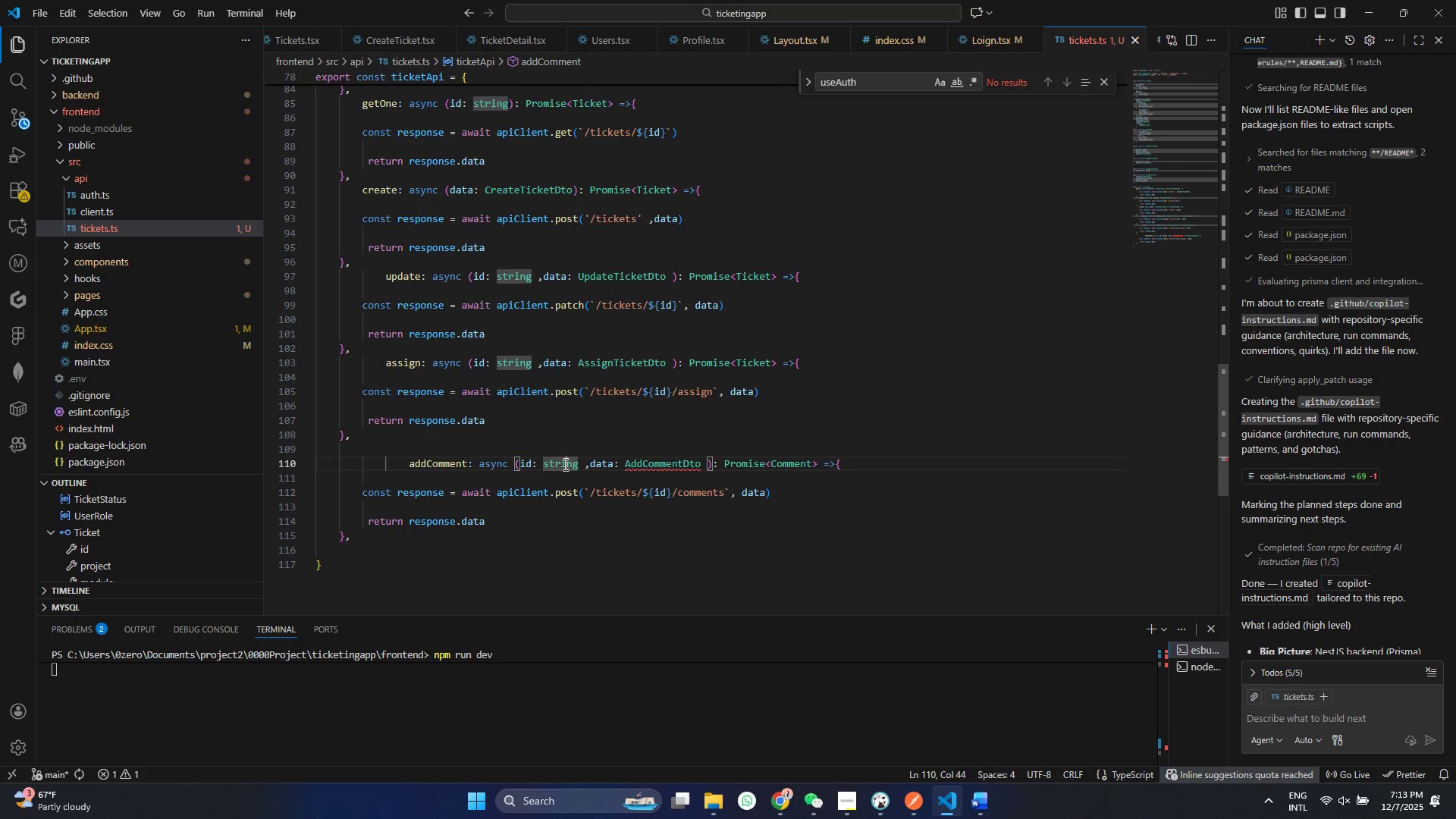 
left_click([564, 464])
 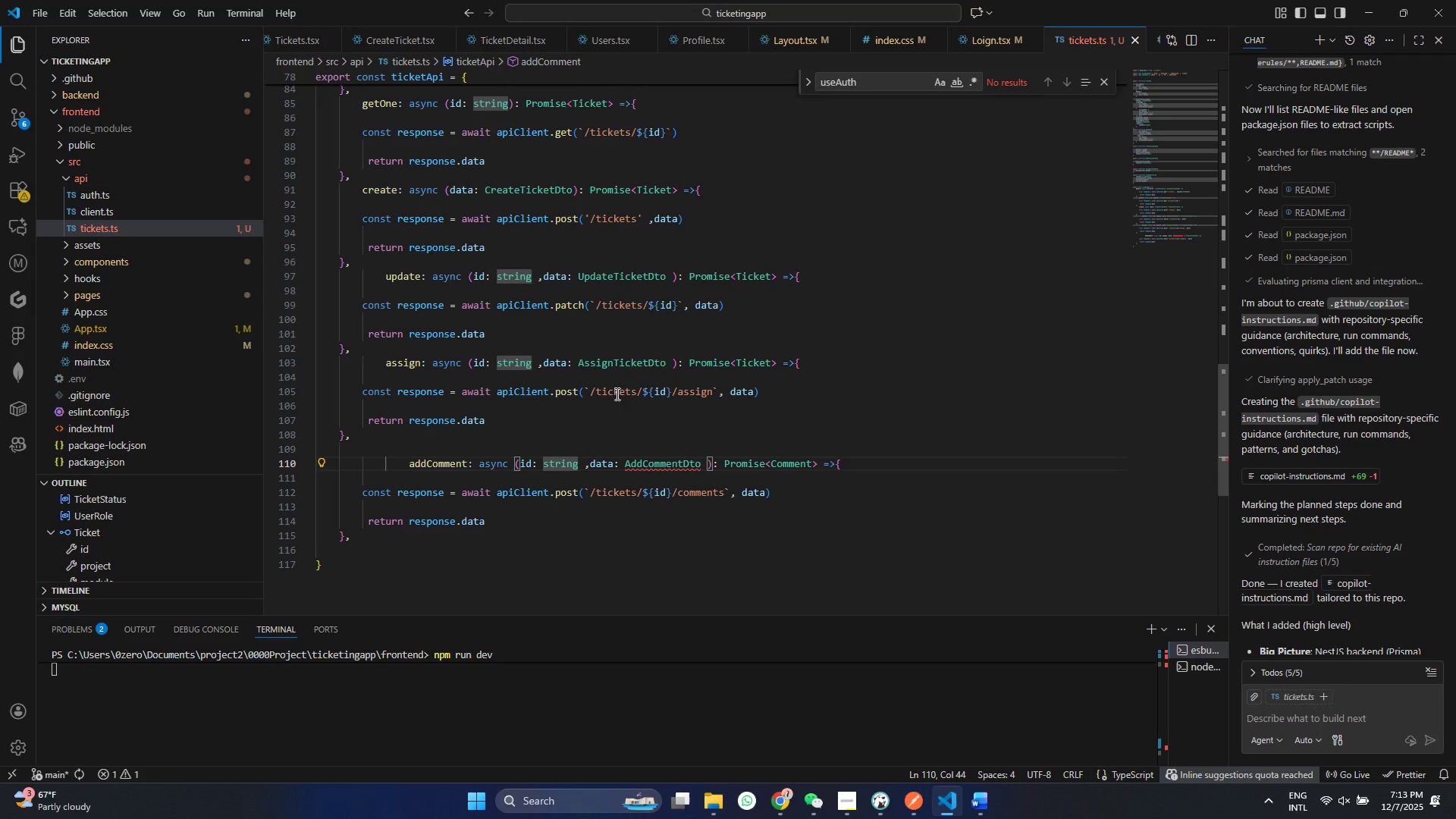 
scroll: coordinate [458, 438], scroll_direction: up, amount: 11.0
 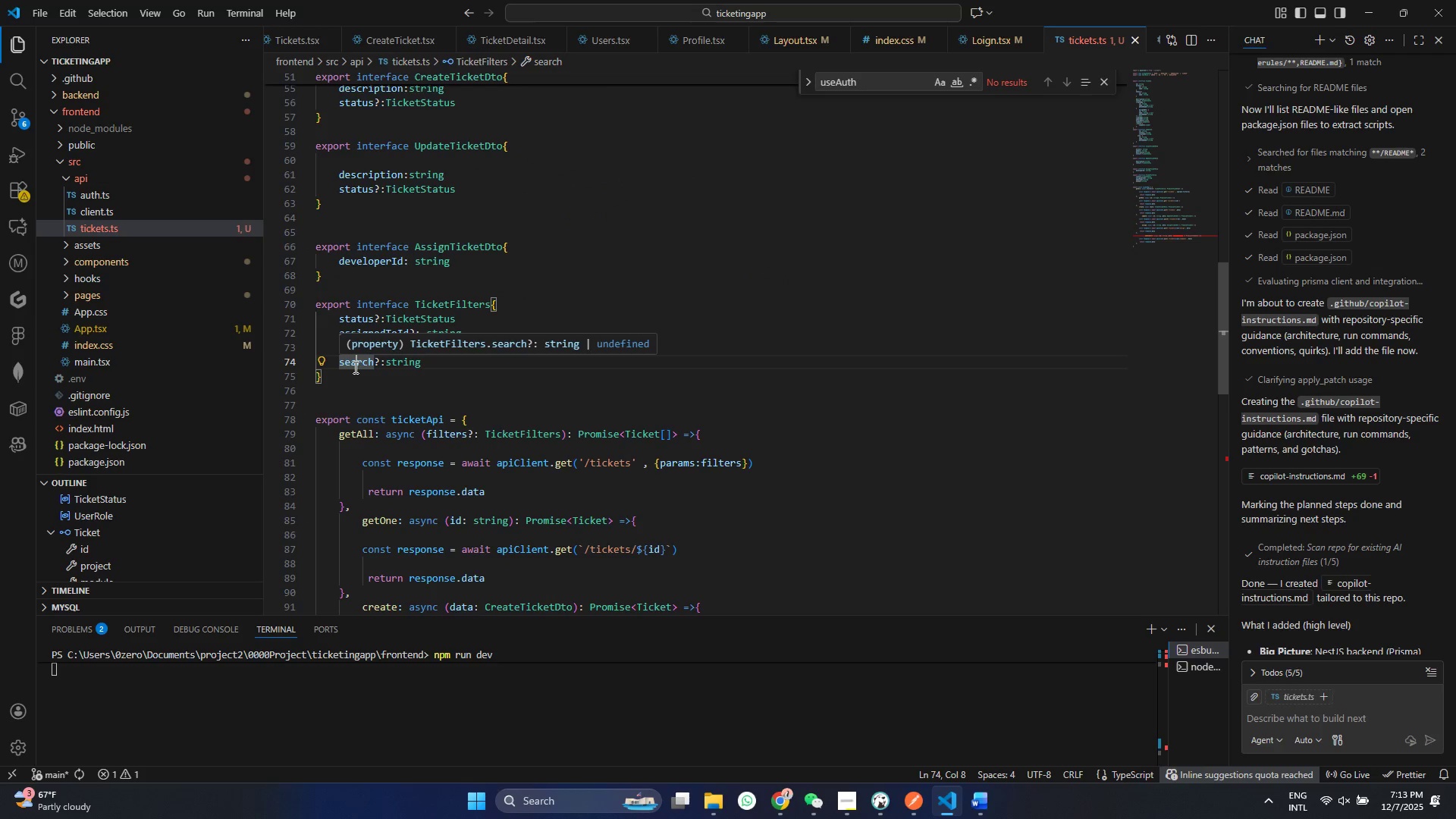 
wait(7.23)
 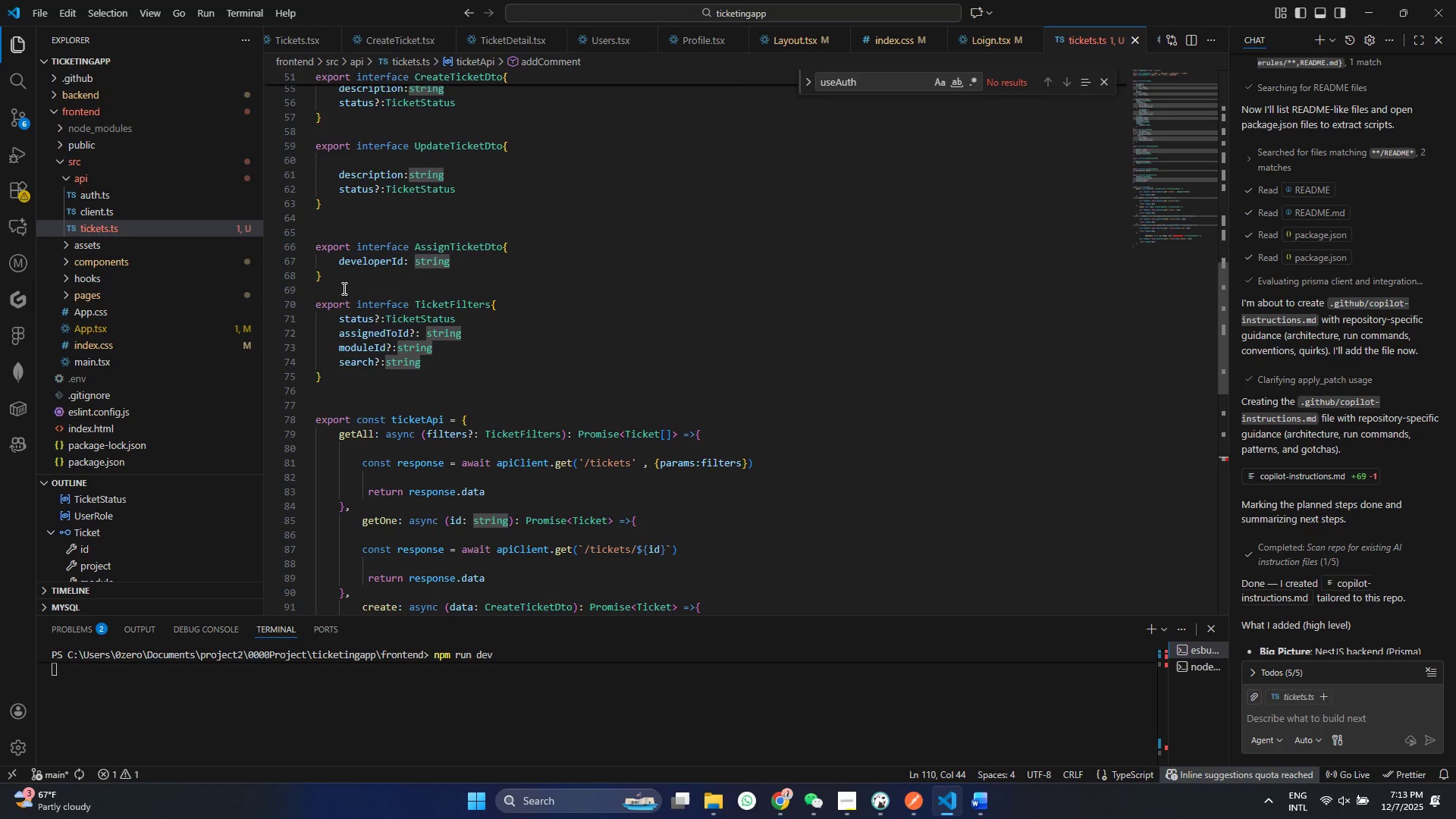 
scroll: coordinate [355, 368], scroll_direction: up, amount: 1.0
 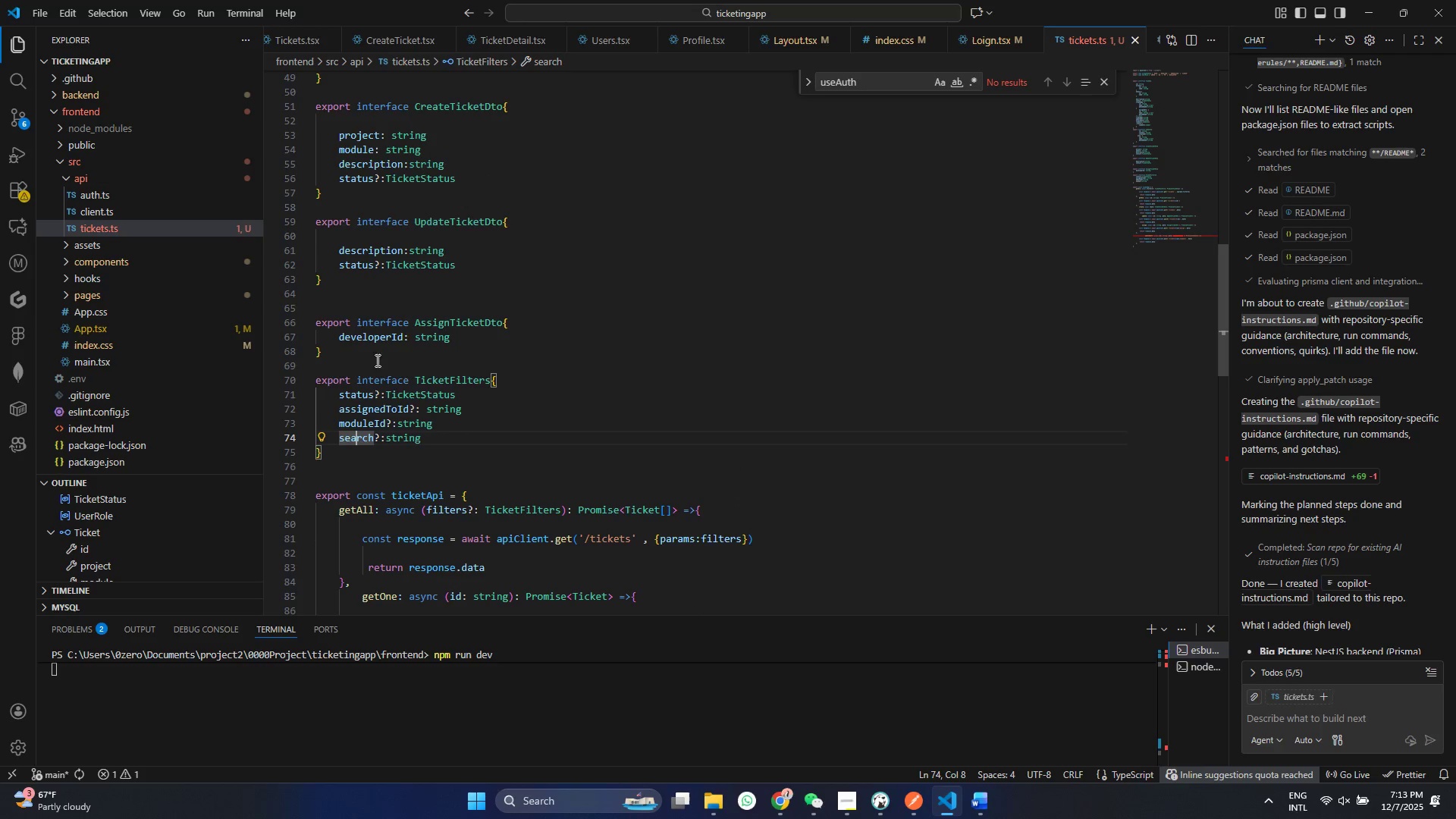 
left_click([381, 362])
 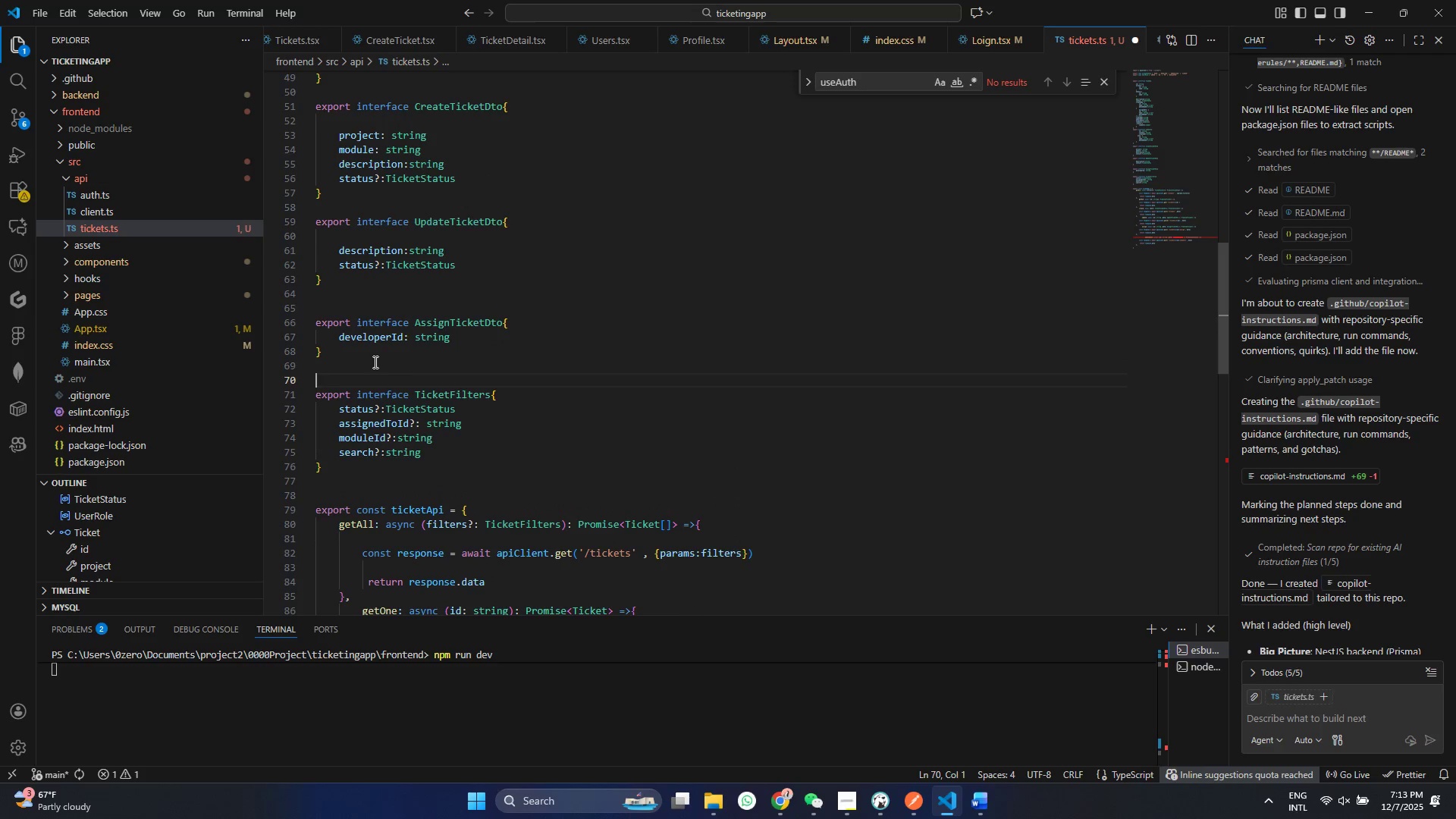 
key(Enter)
 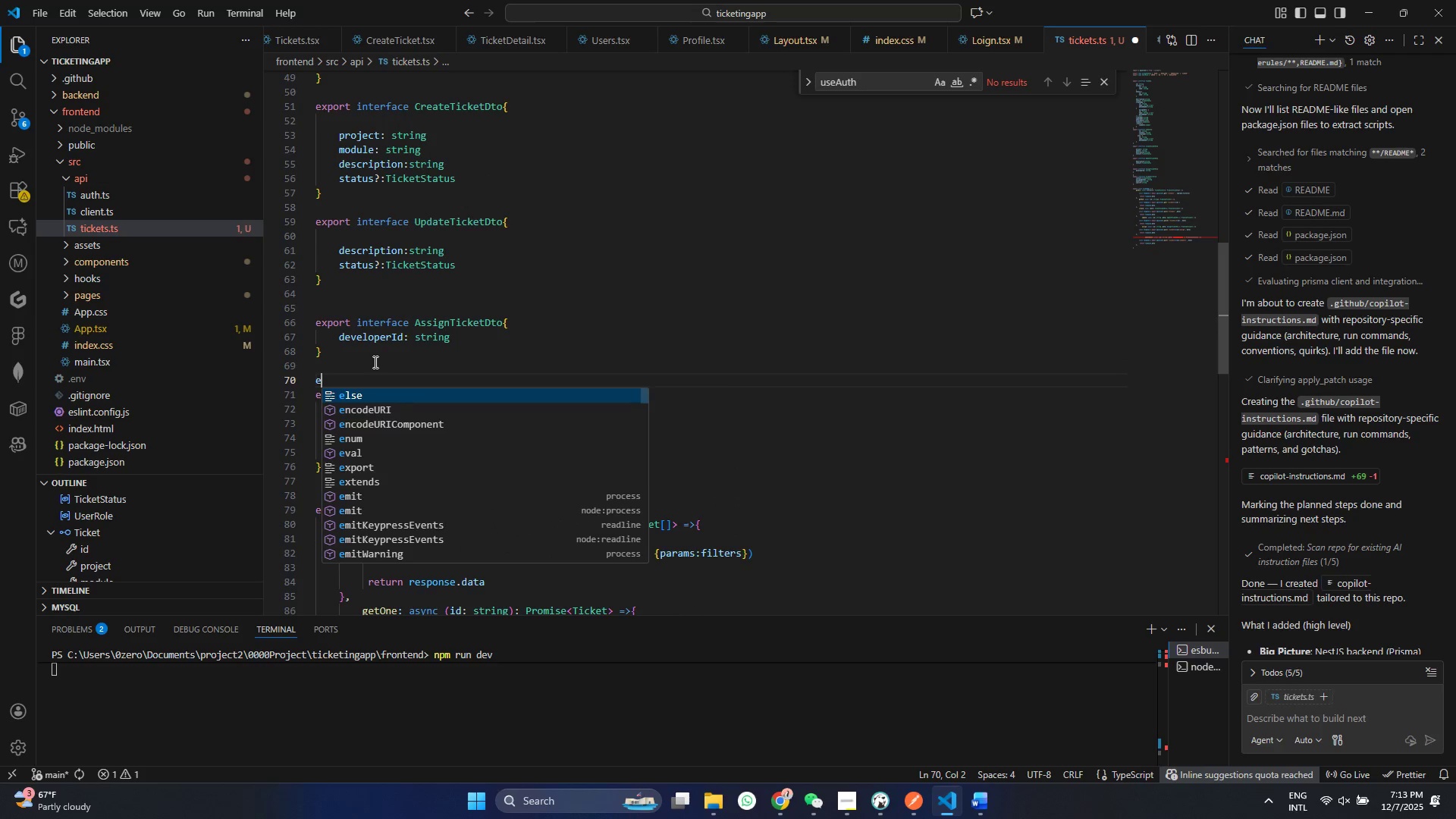 
type(exprt inter)
 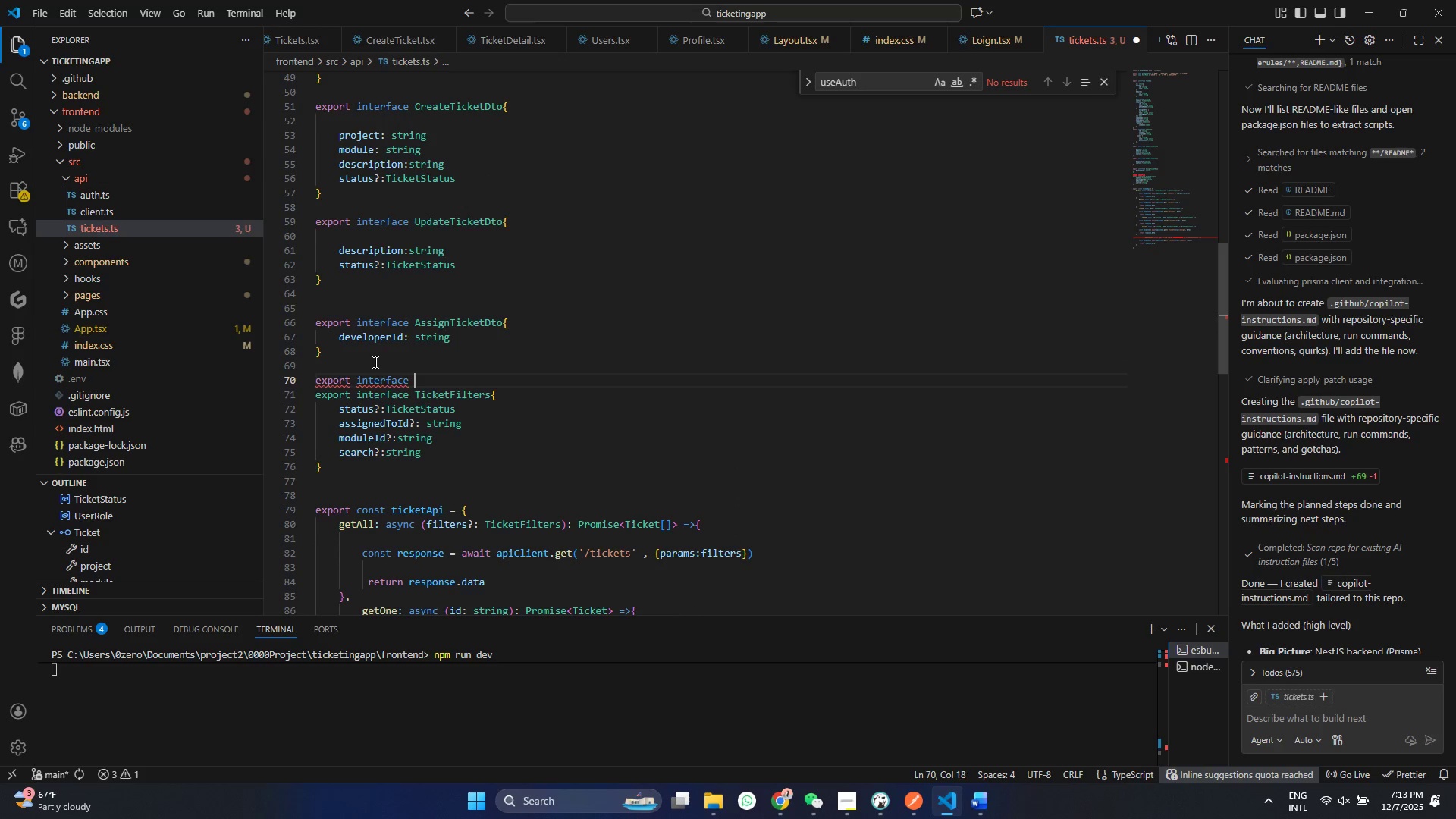 
hold_key(key=O, duration=5.97)
 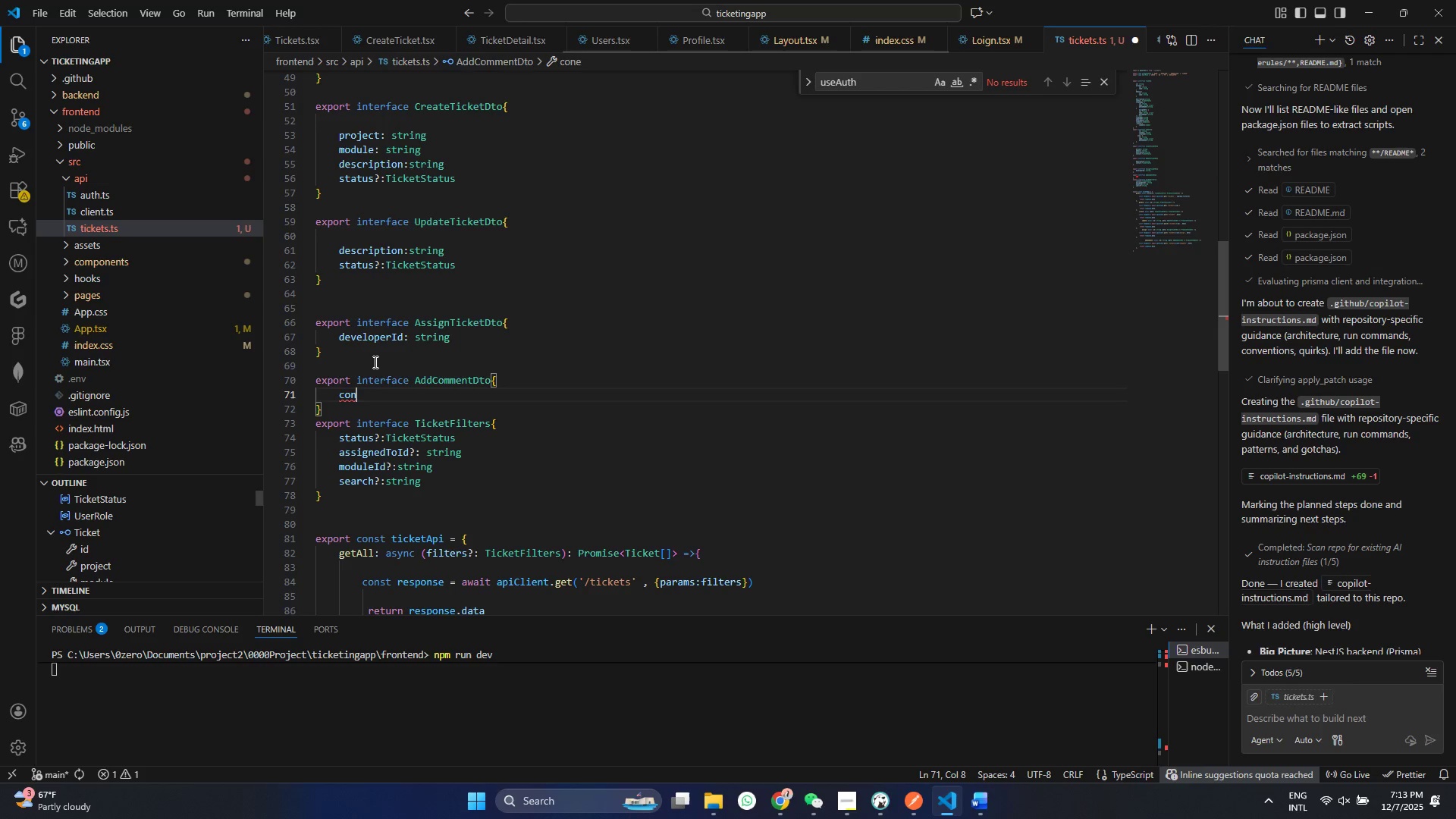 
key(Enter)
 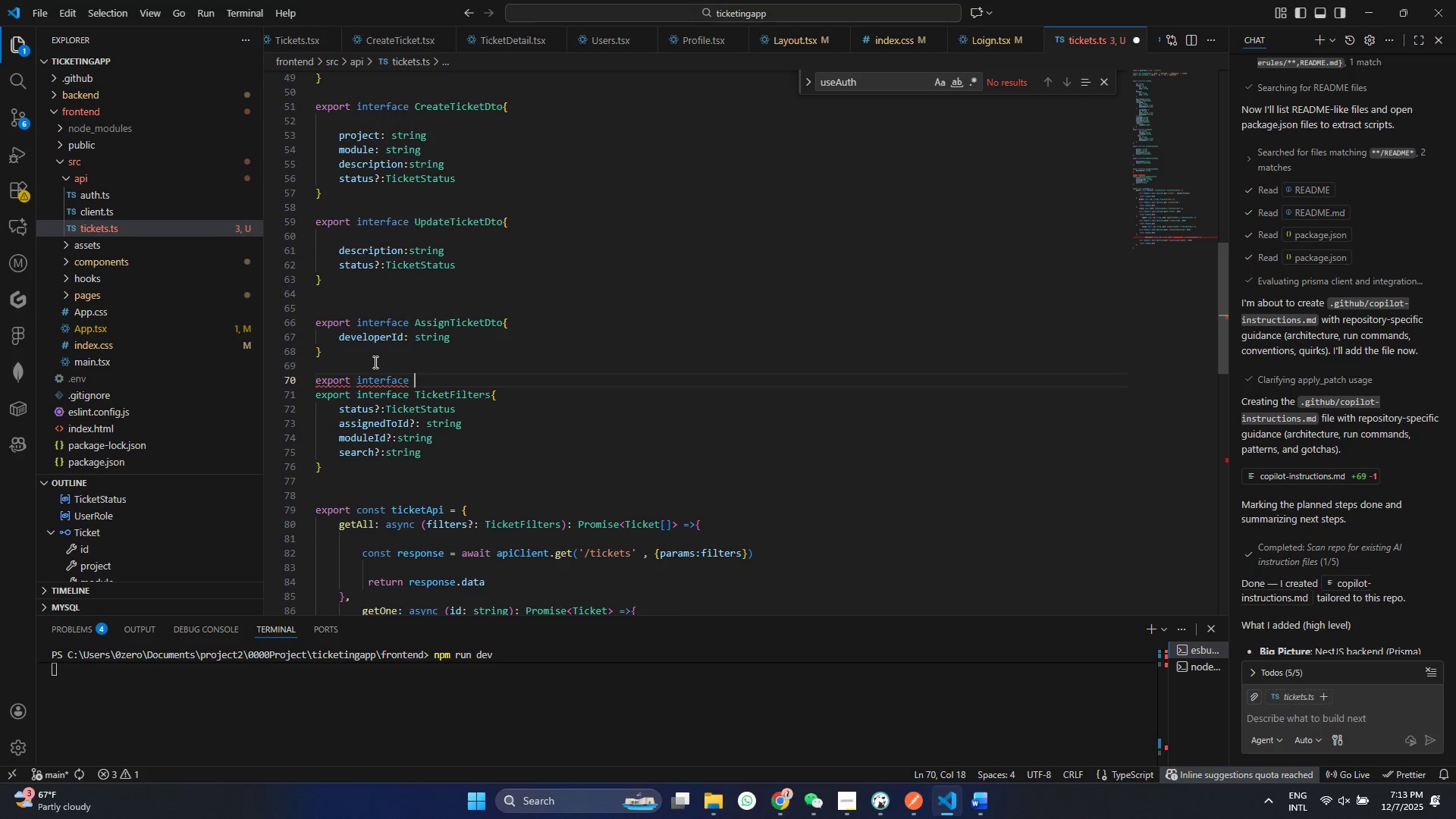 
type( ADdc)
 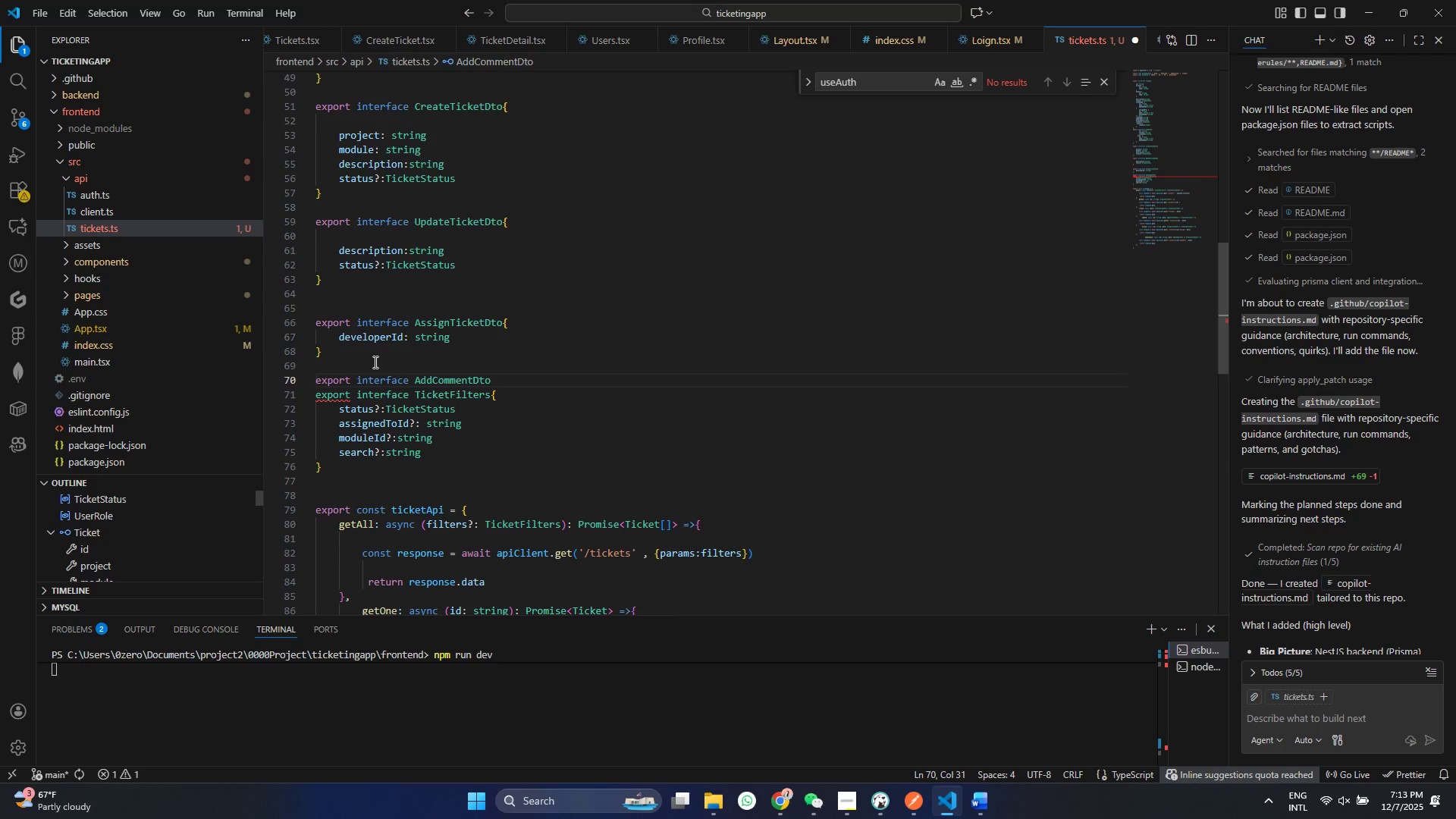 
 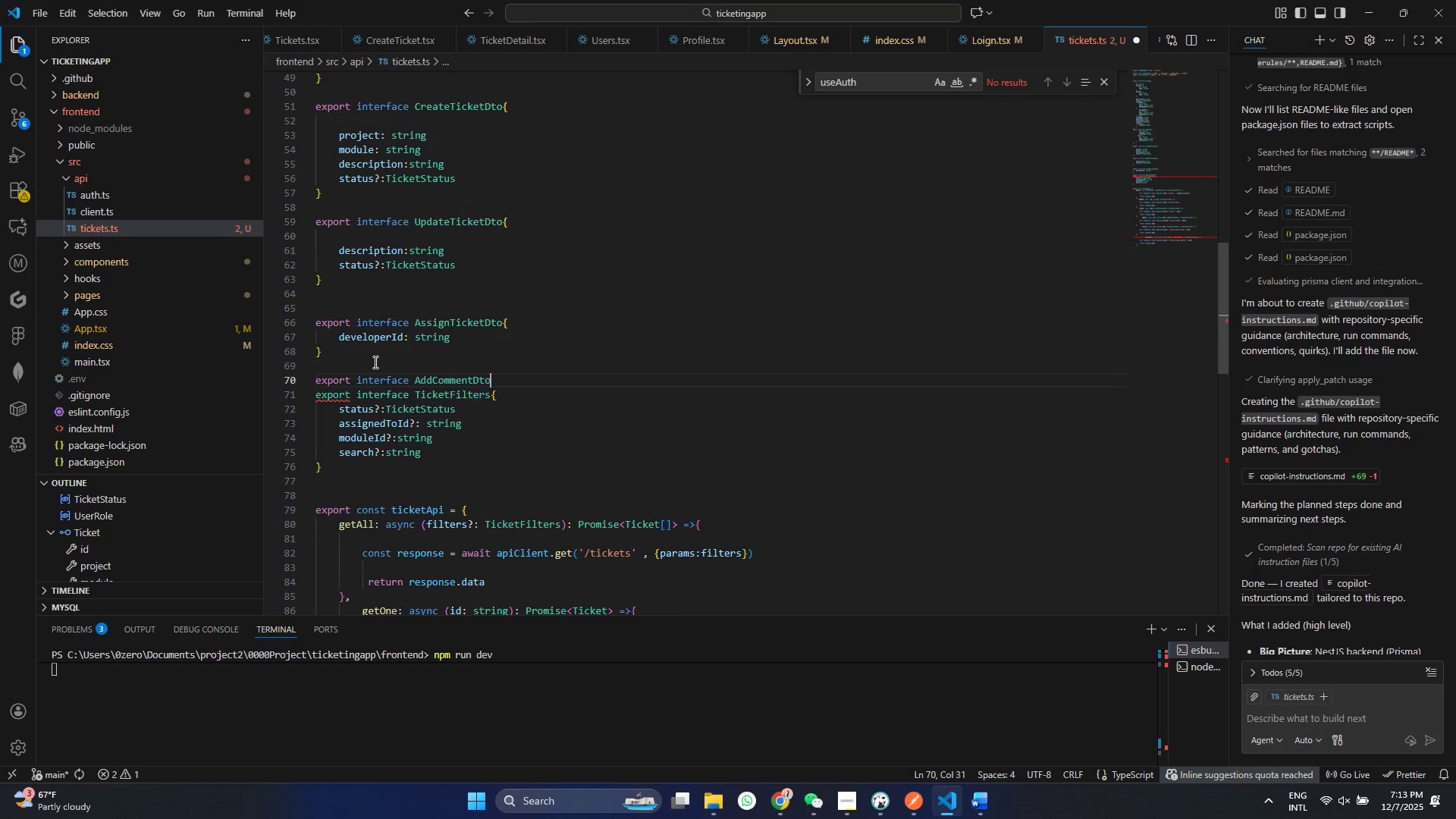 
key(Enter)
 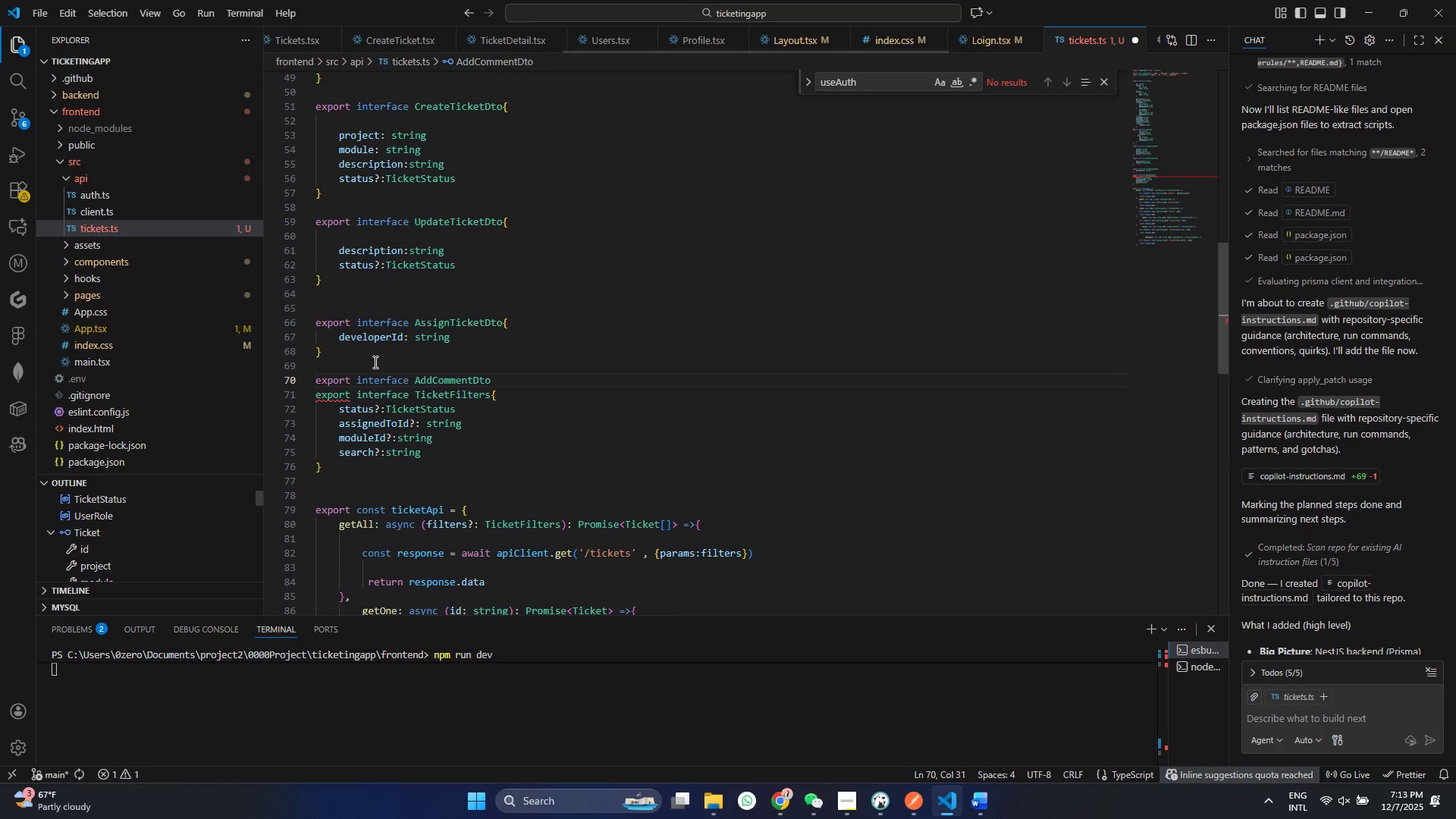 
key(Shift+BracketLeft)
 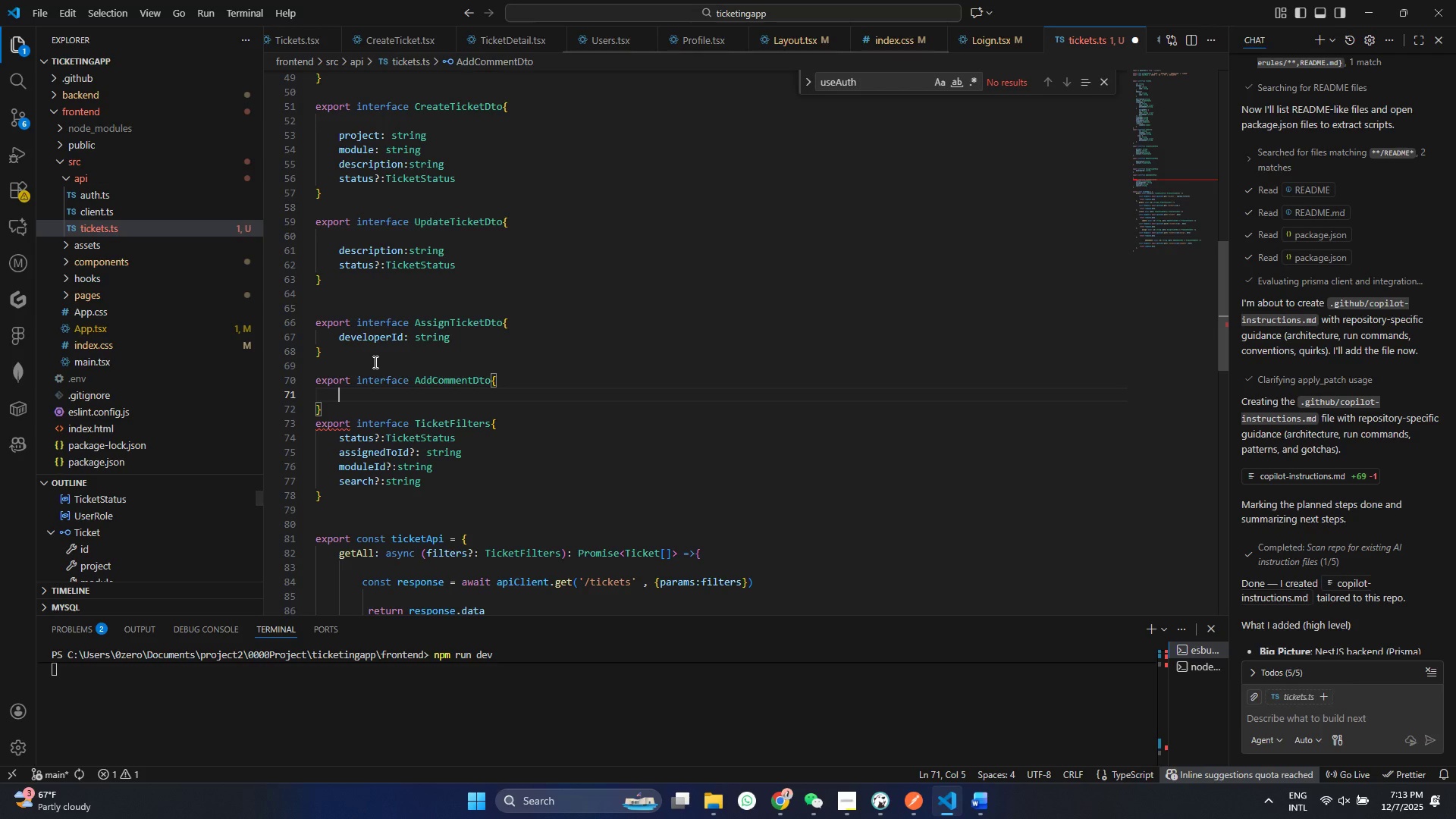 
key(Enter)
 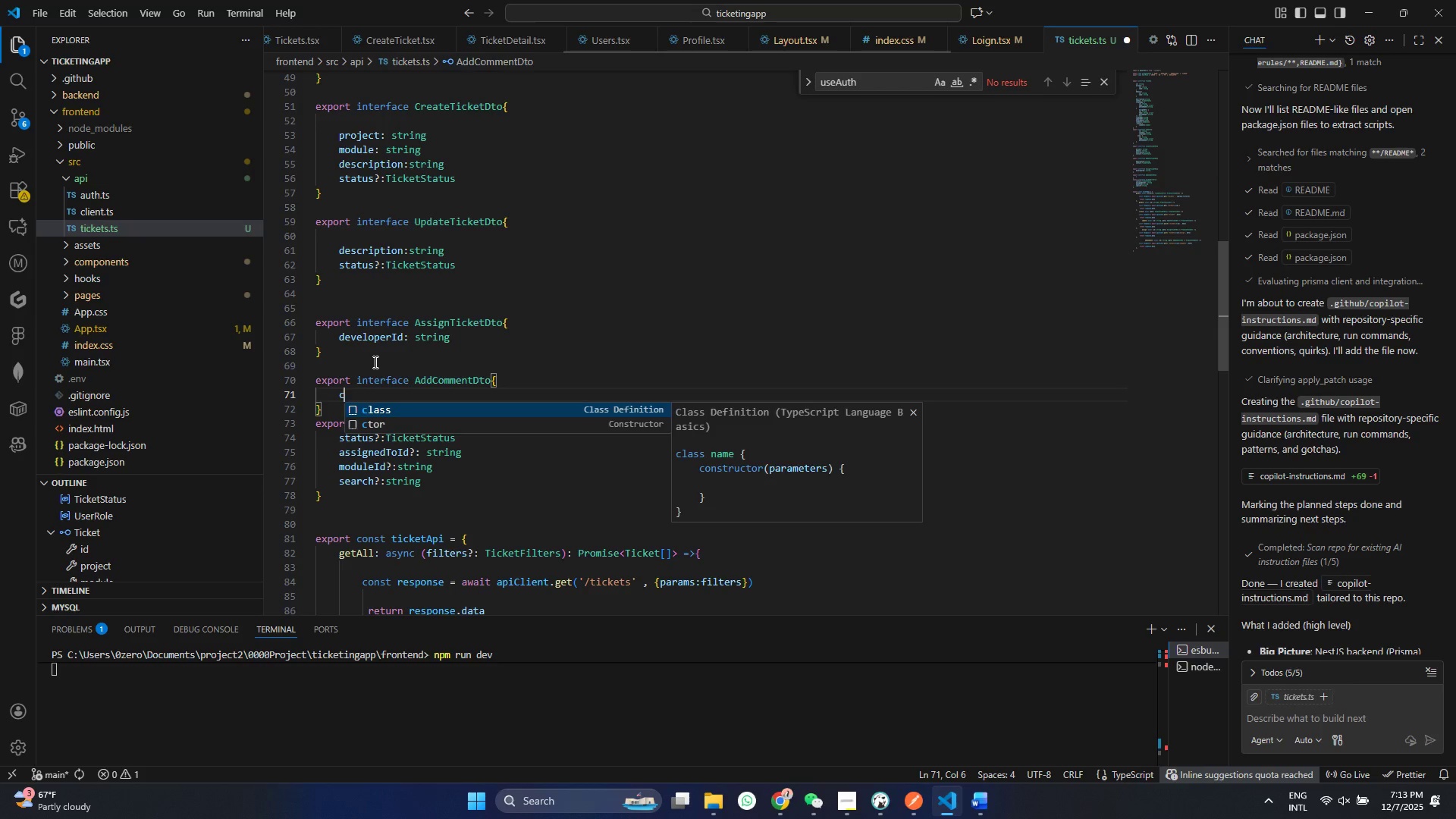 
type(cne)
key(Backspace)
key(Backspace)
type(nten: s)
 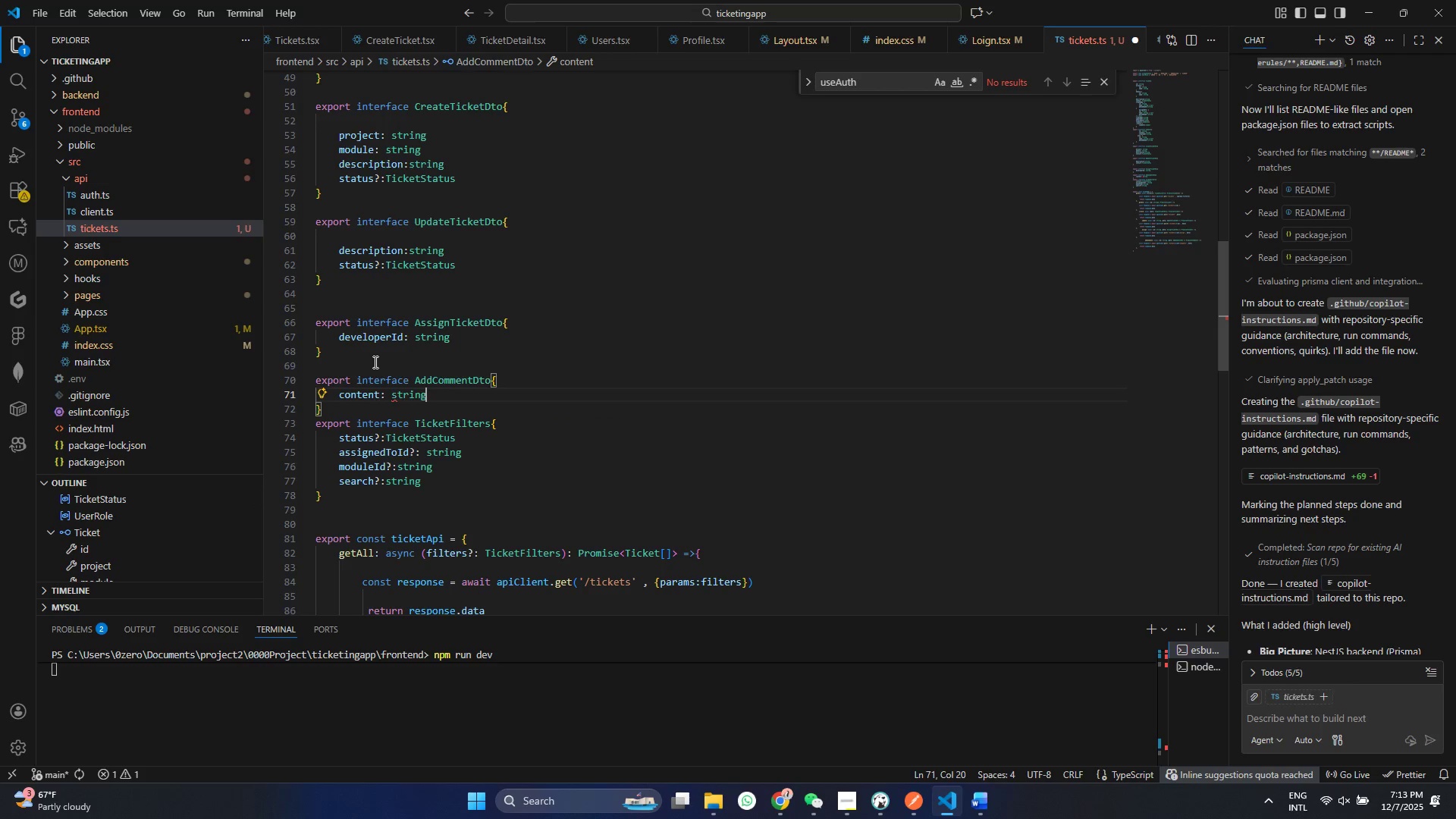 
key(Enter)
 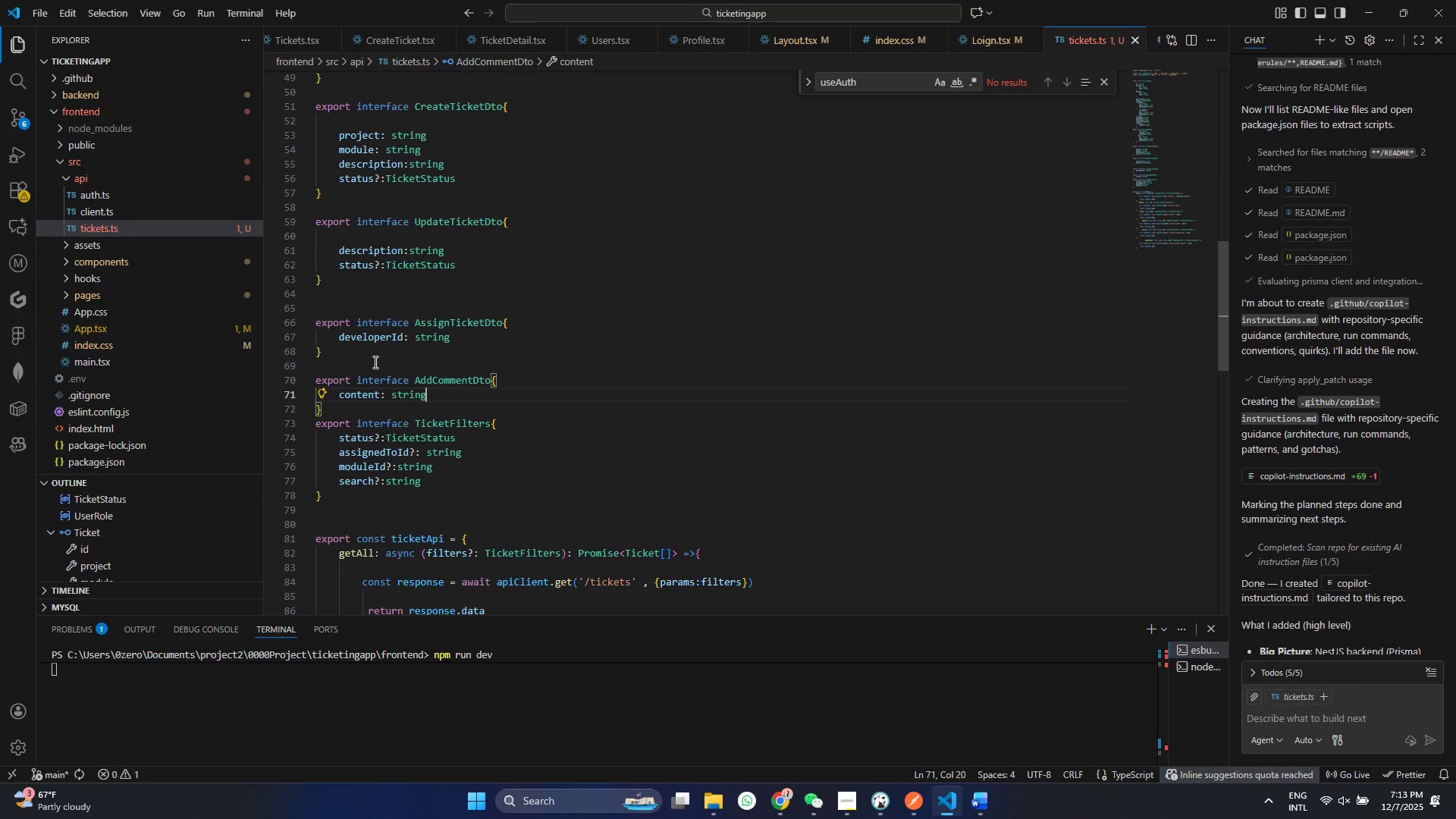 
key(Control+ControlLeft)
 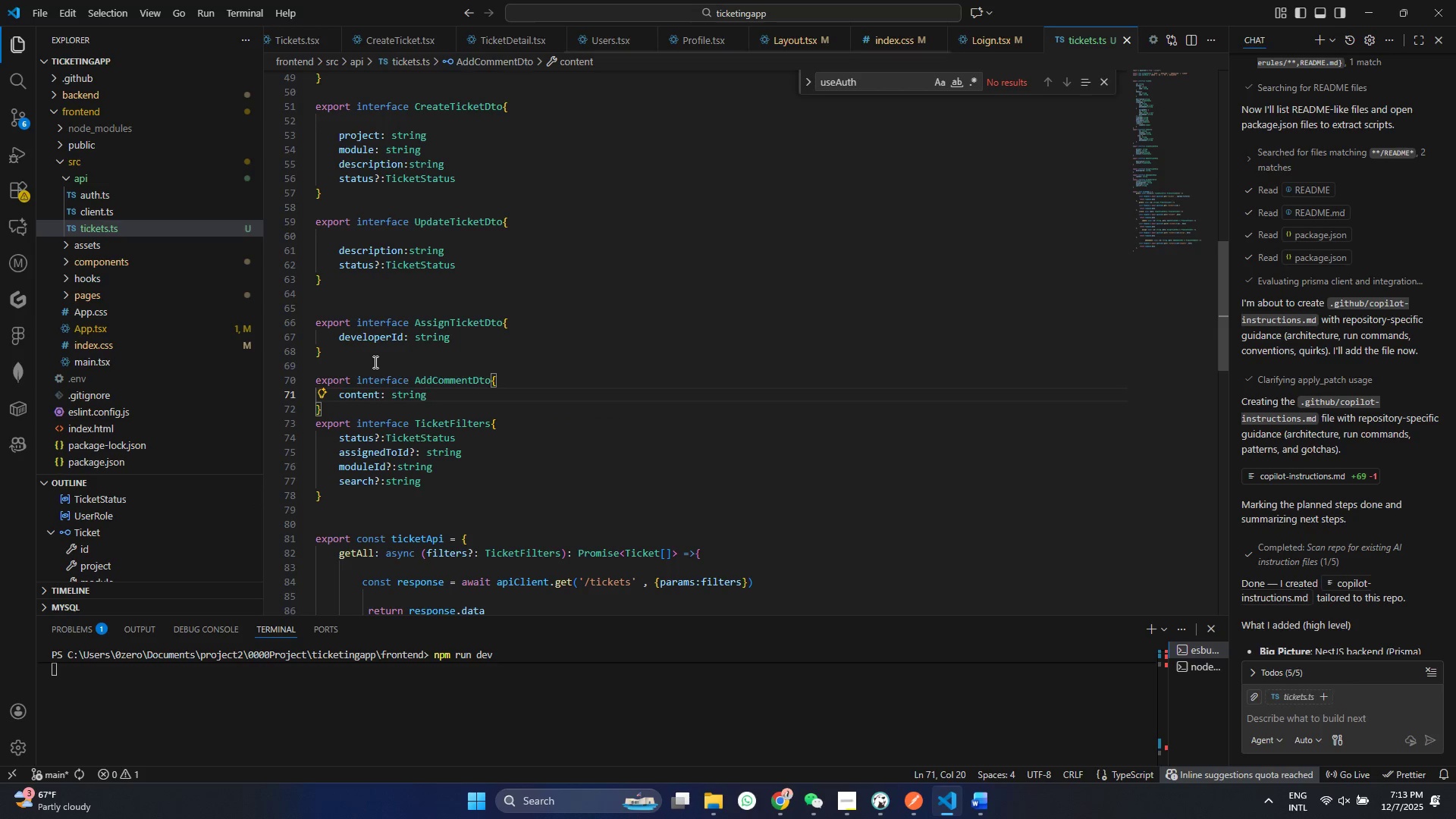 
key(S)
 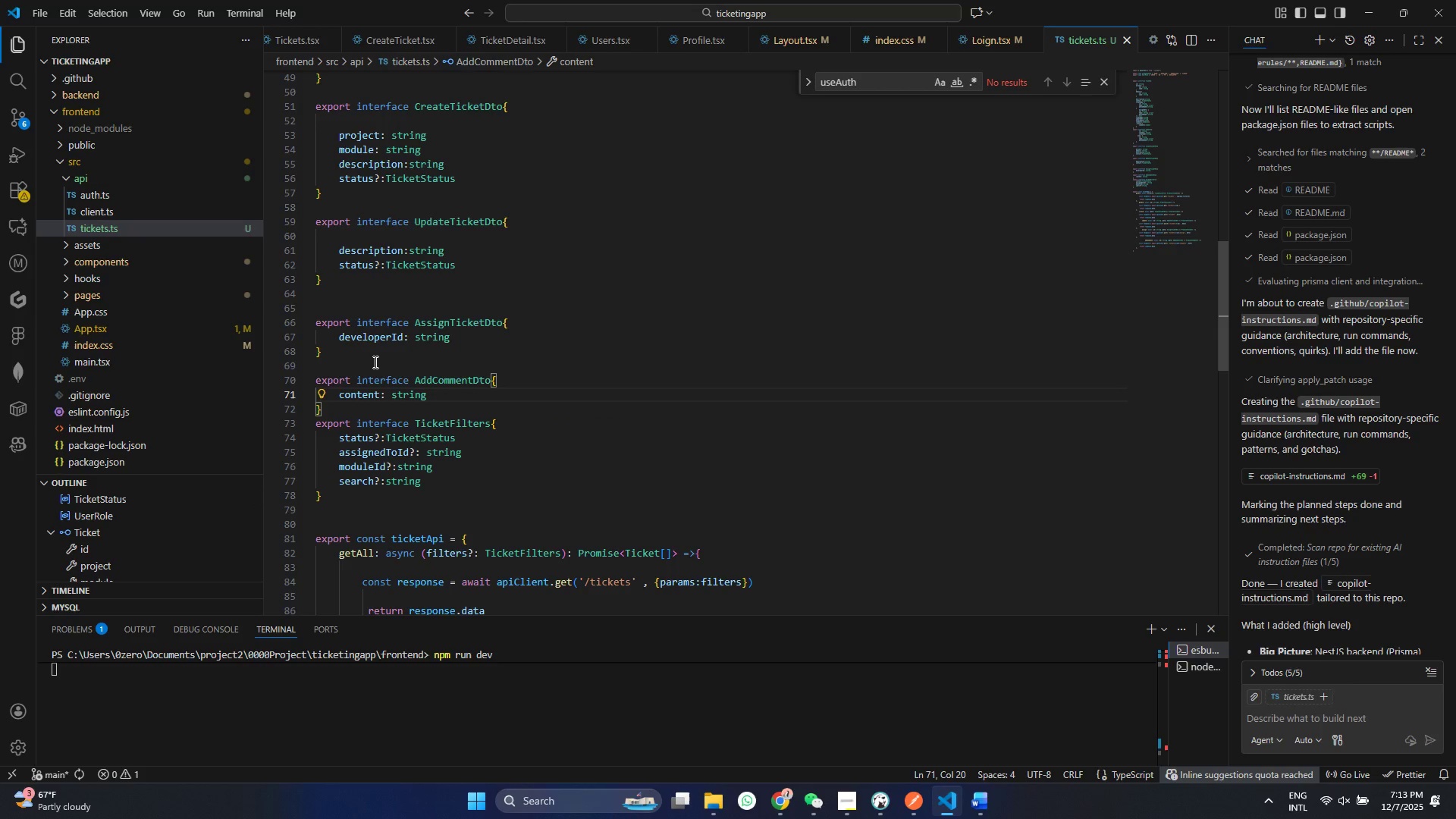 
scroll: coordinate [563, 430], scroll_direction: down, amount: 9.0
 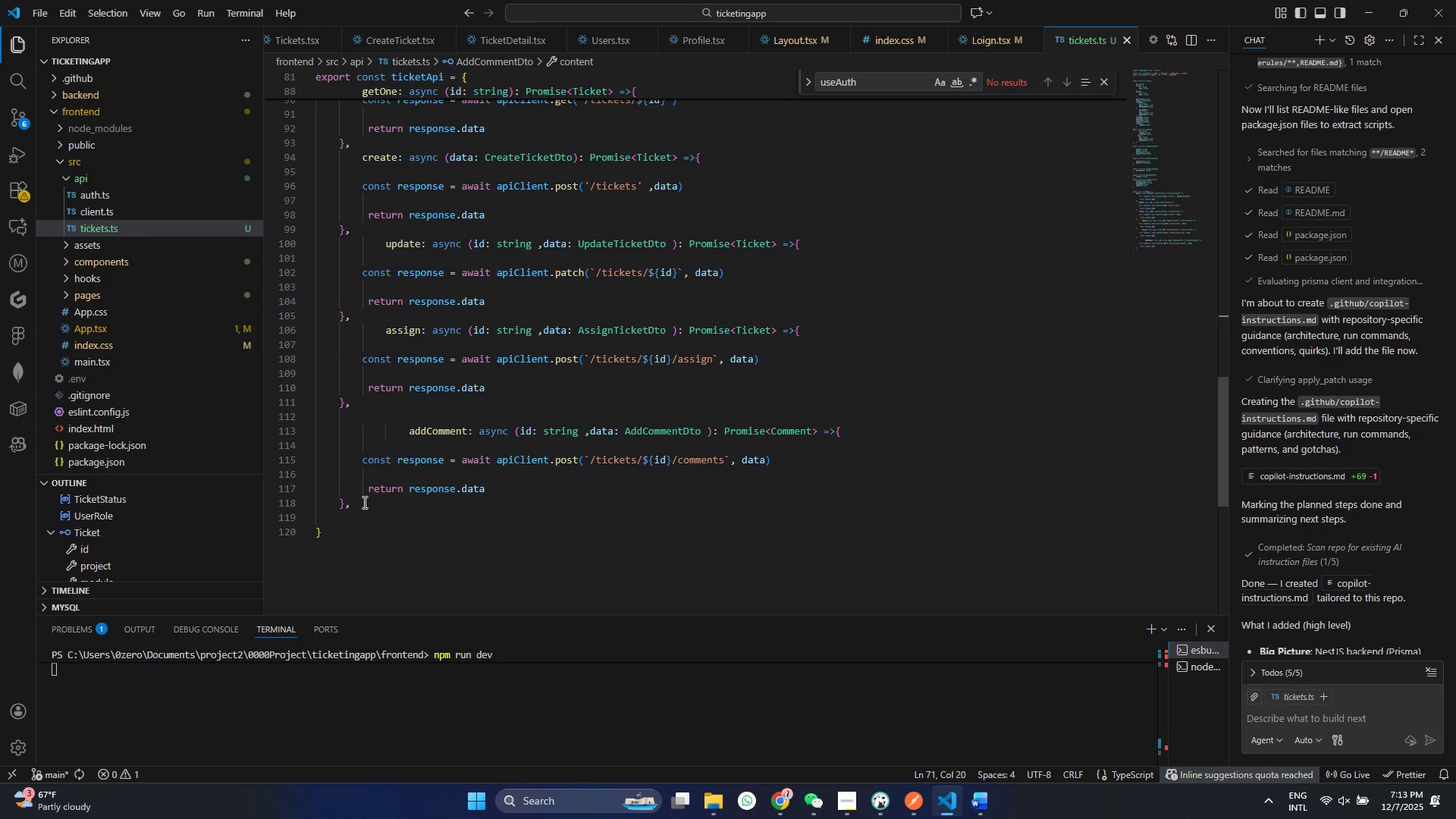 
left_click([361, 502])
 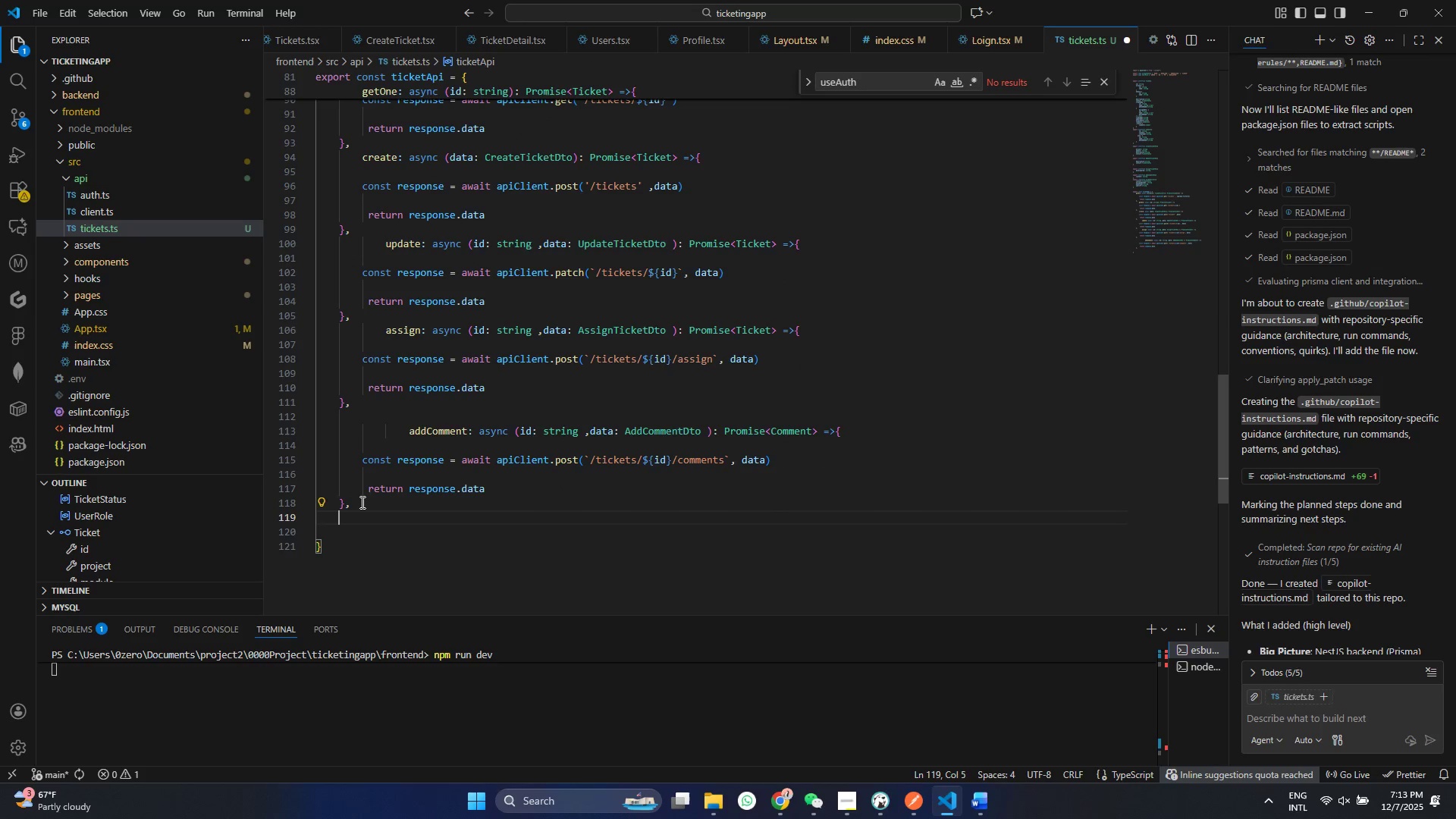 
key(Enter)
 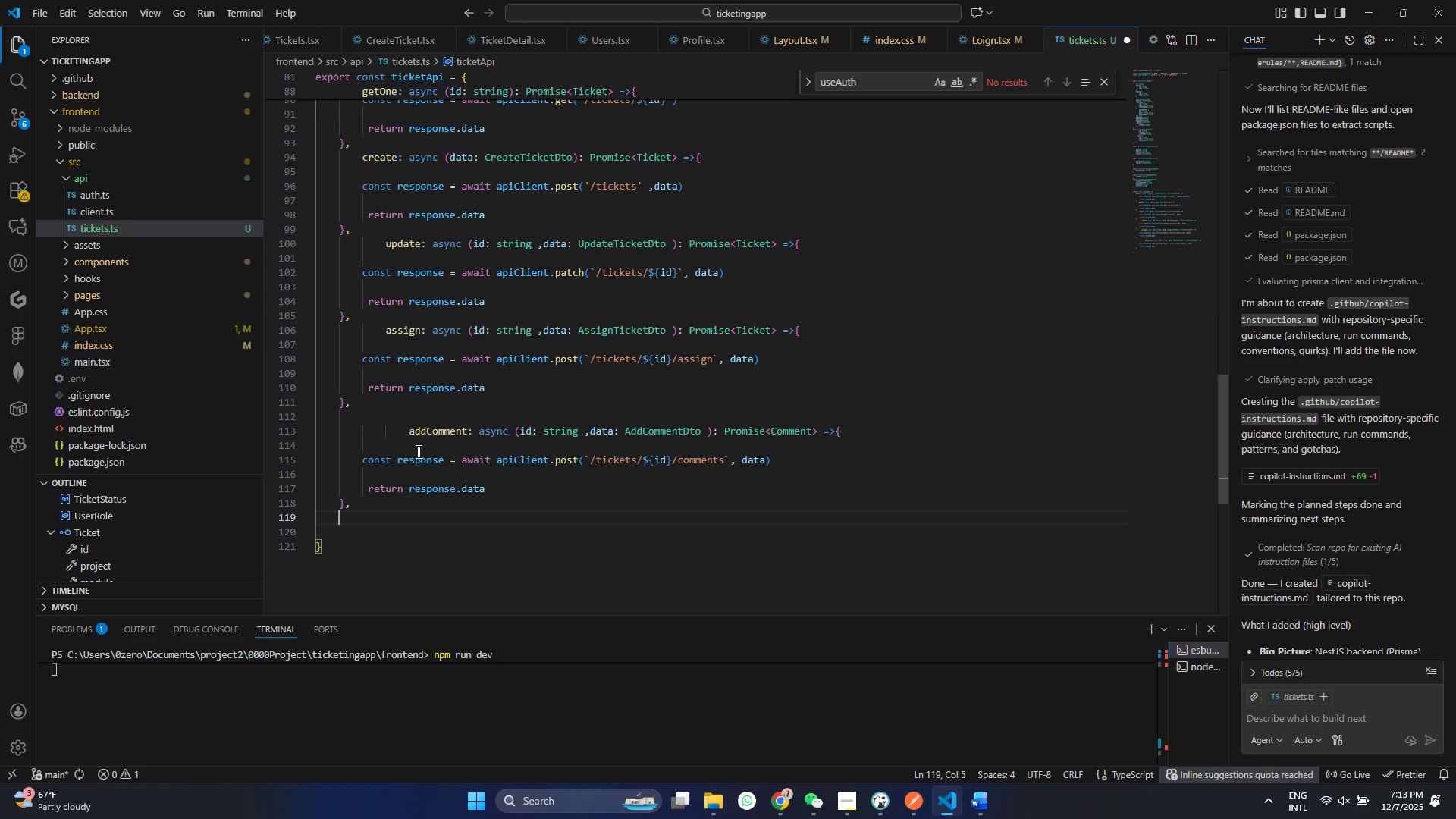 
wait(7.69)
 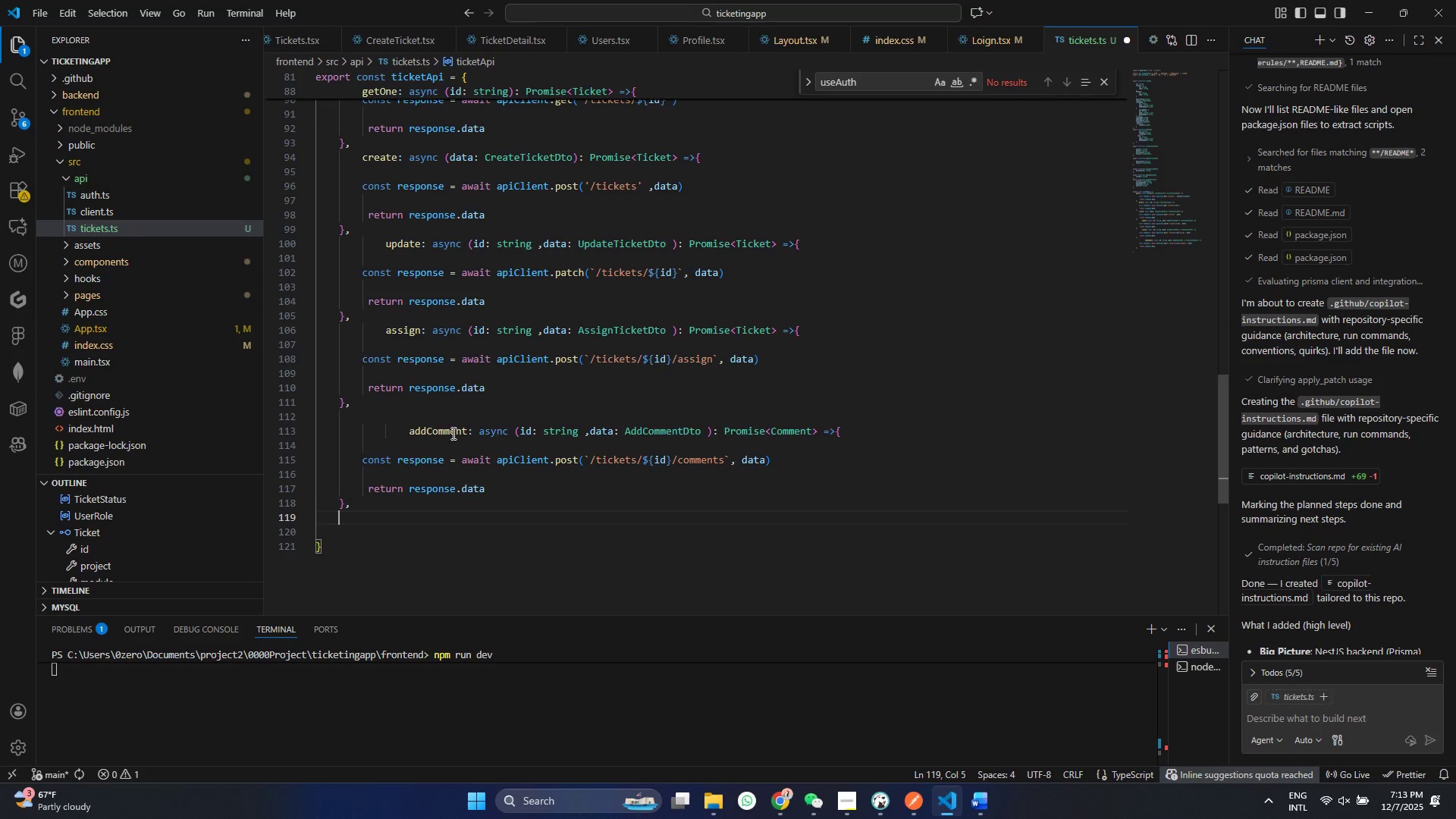 
scroll: coordinate [535, 453], scroll_direction: up, amount: 5.0
 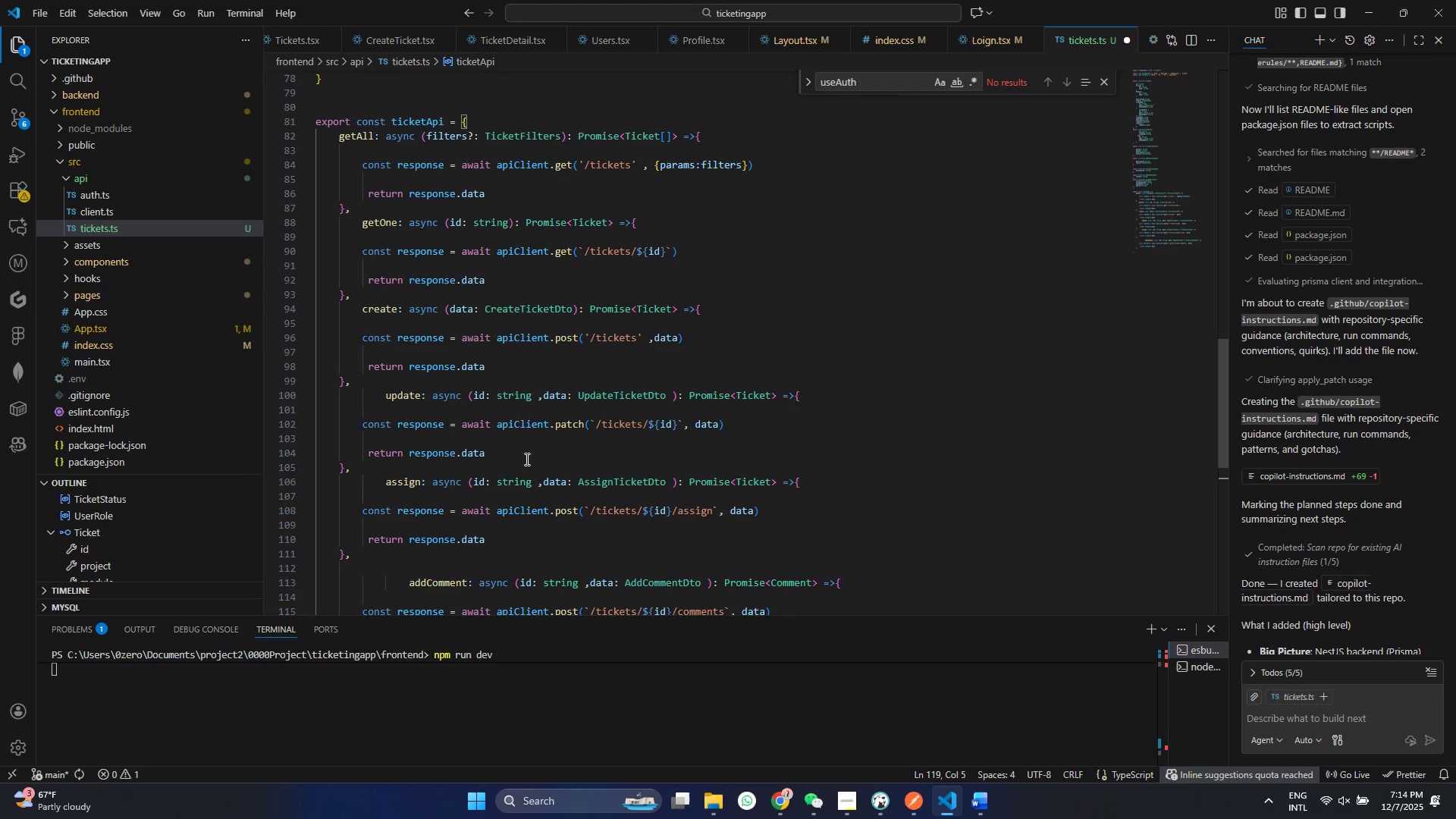 
scroll: coordinate [537, 456], scroll_direction: down, amount: 1.0
 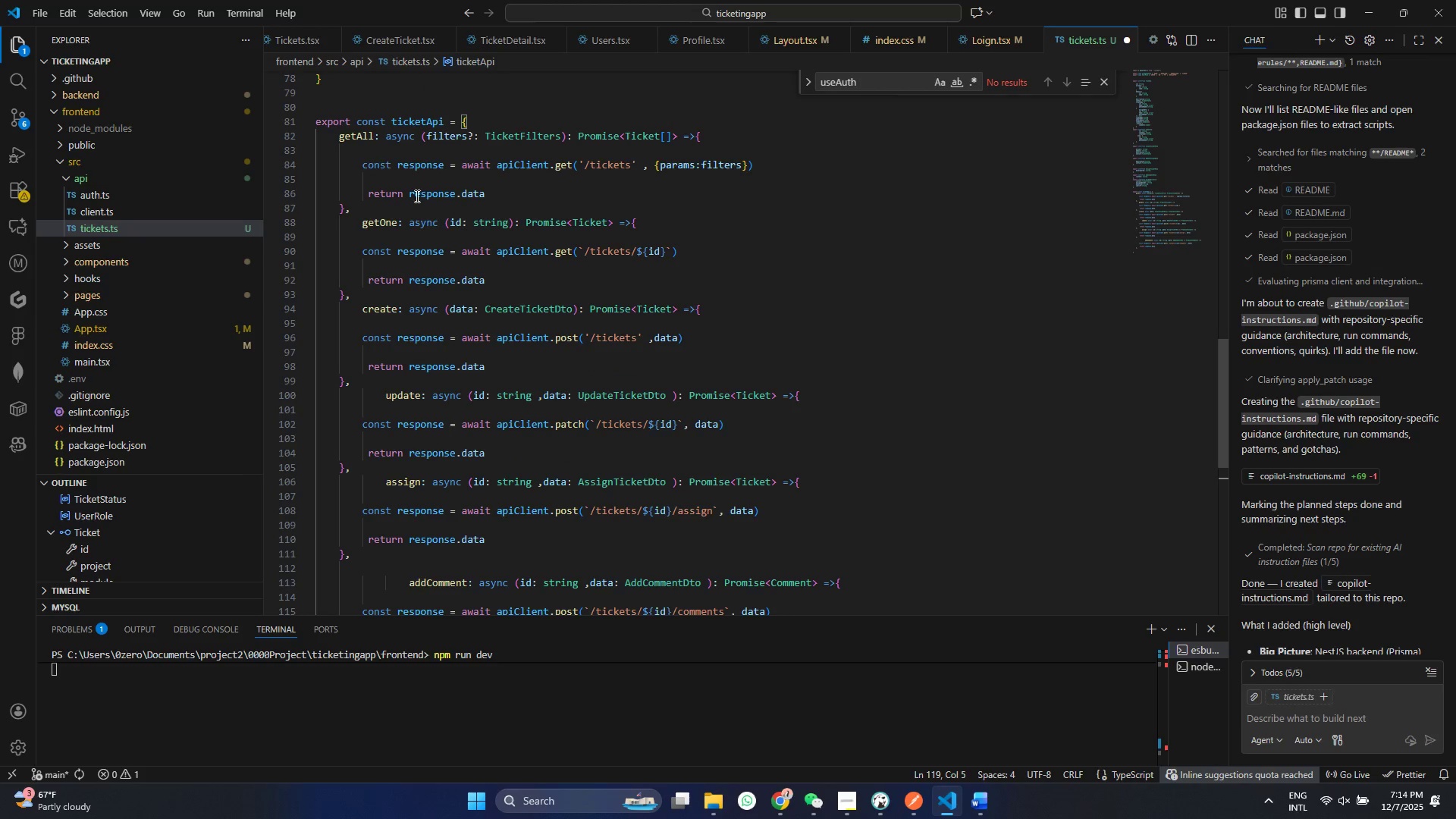 
left_click_drag(start_coordinate=[362, 212], to_coordinate=[310, 136])
 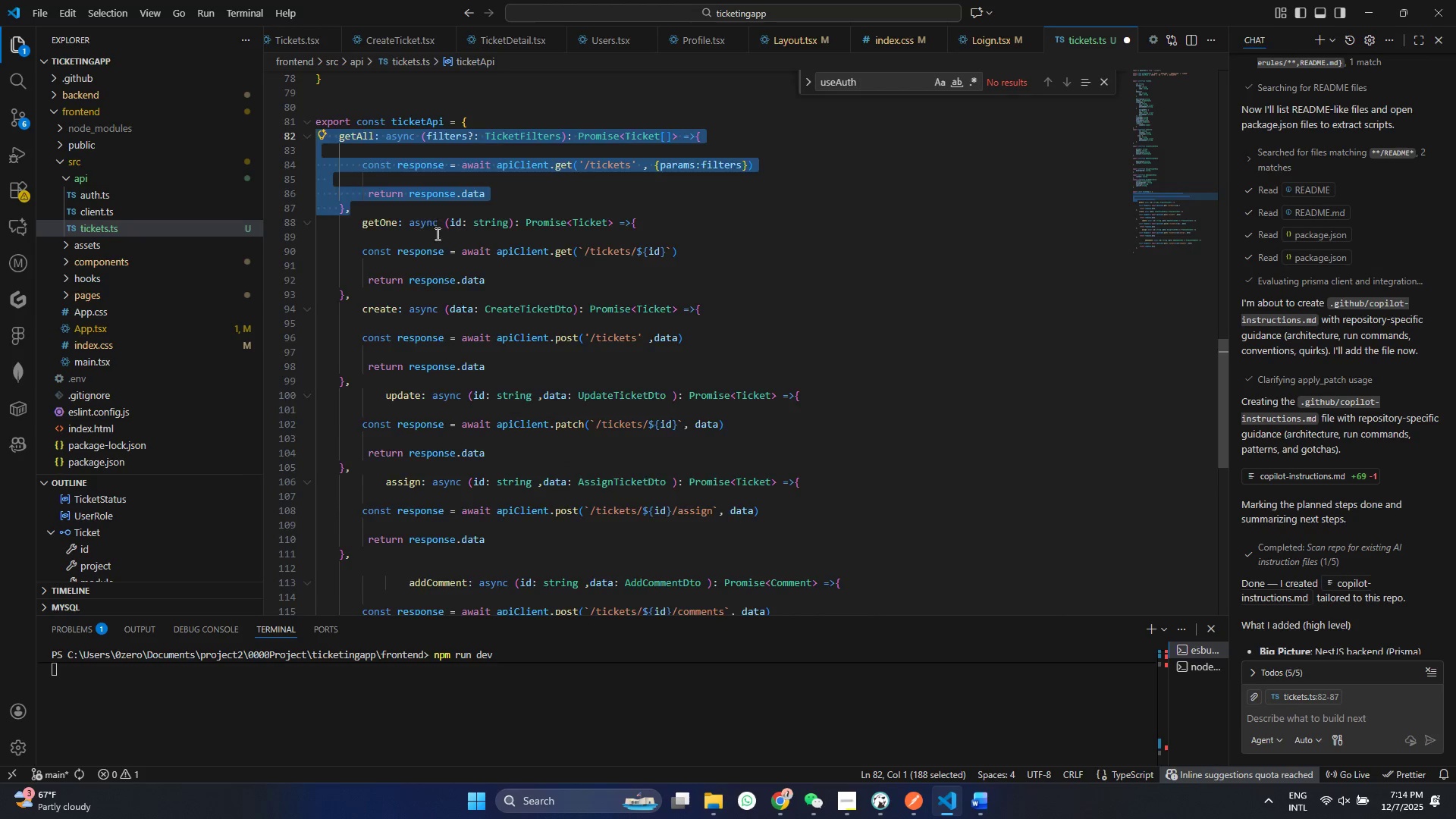 
key(Control+ControlLeft)
 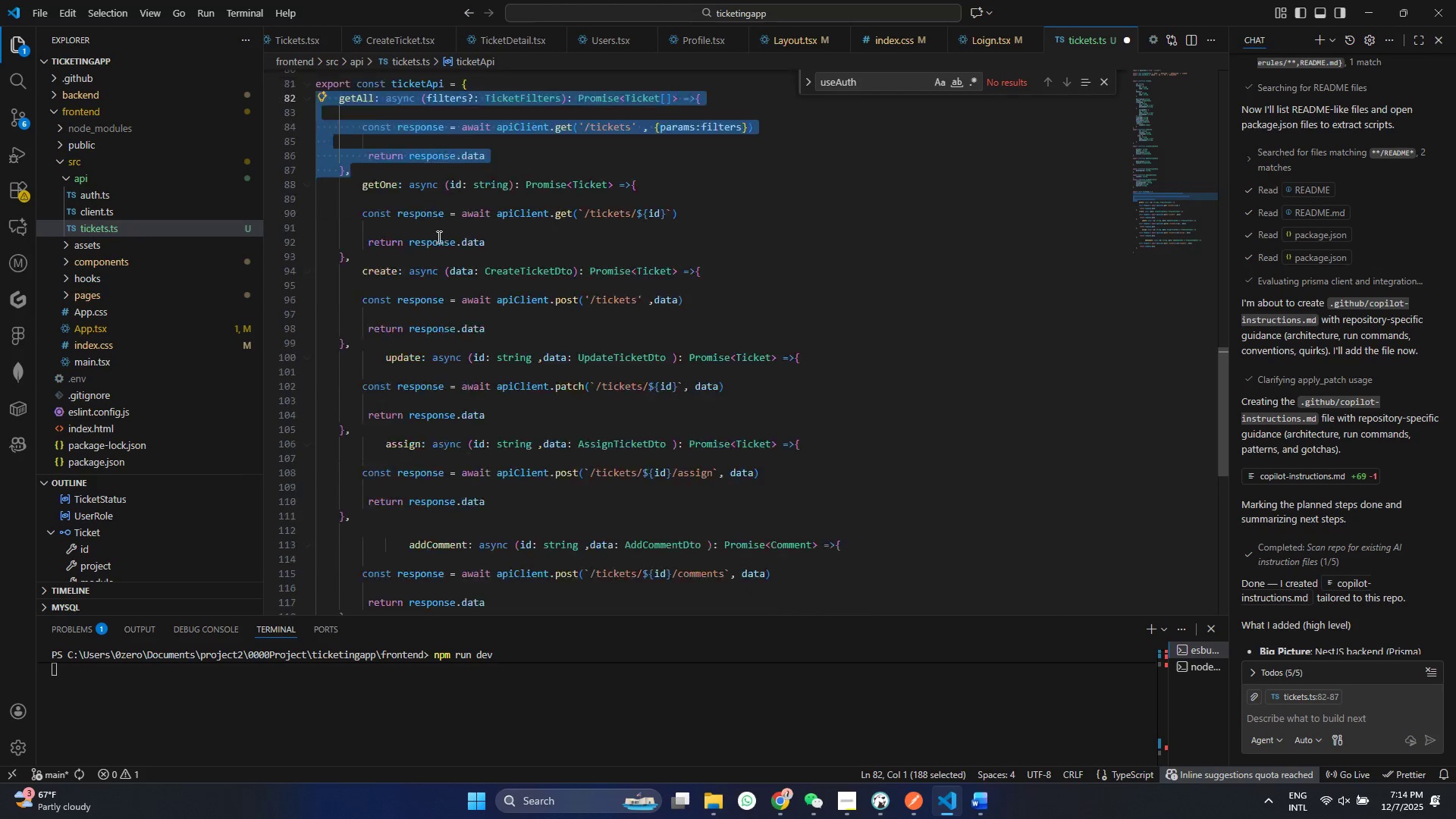 
key(Control+C)
 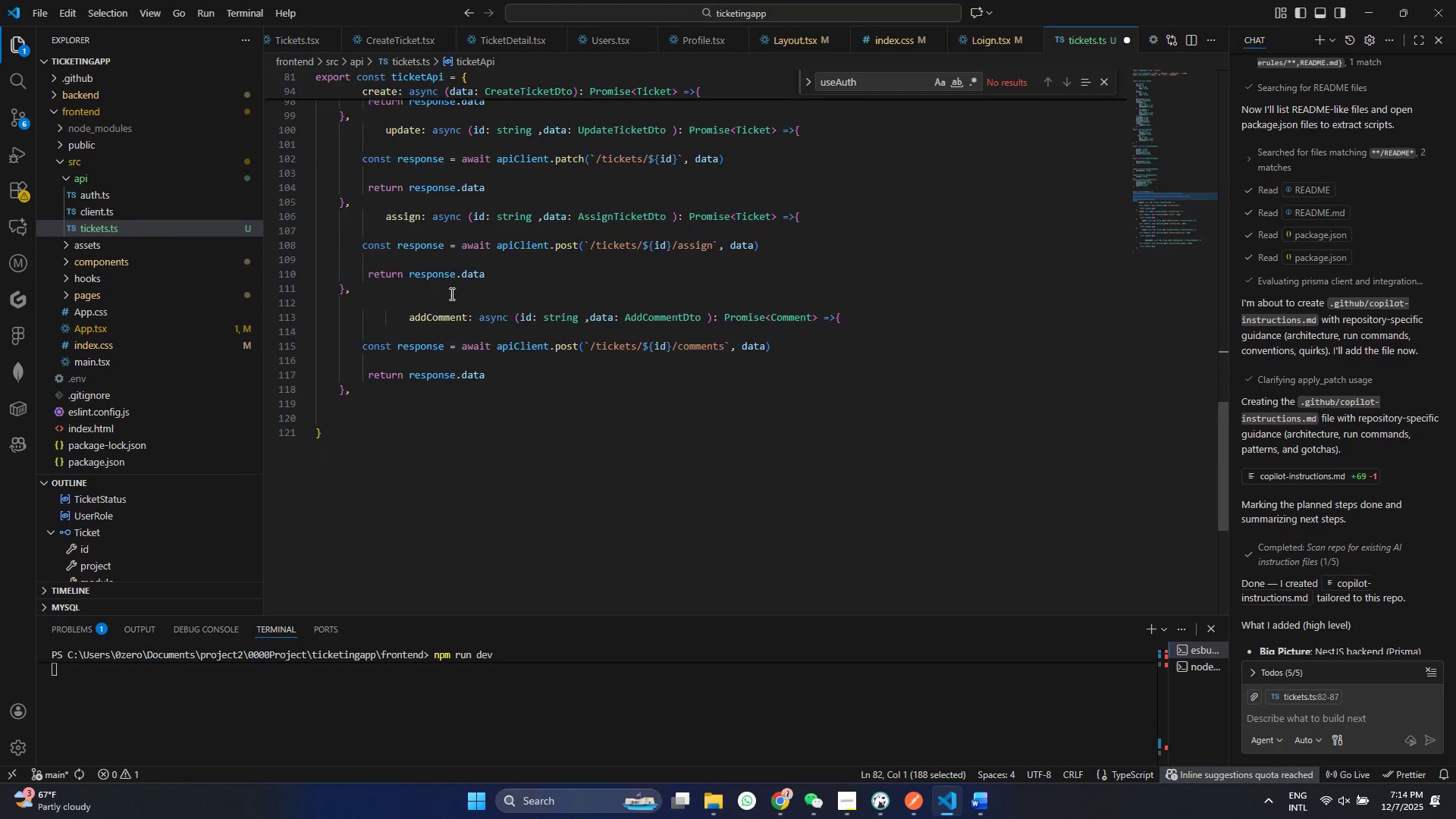 
scroll: coordinate [450, 284], scroll_direction: down, amount: 8.0
 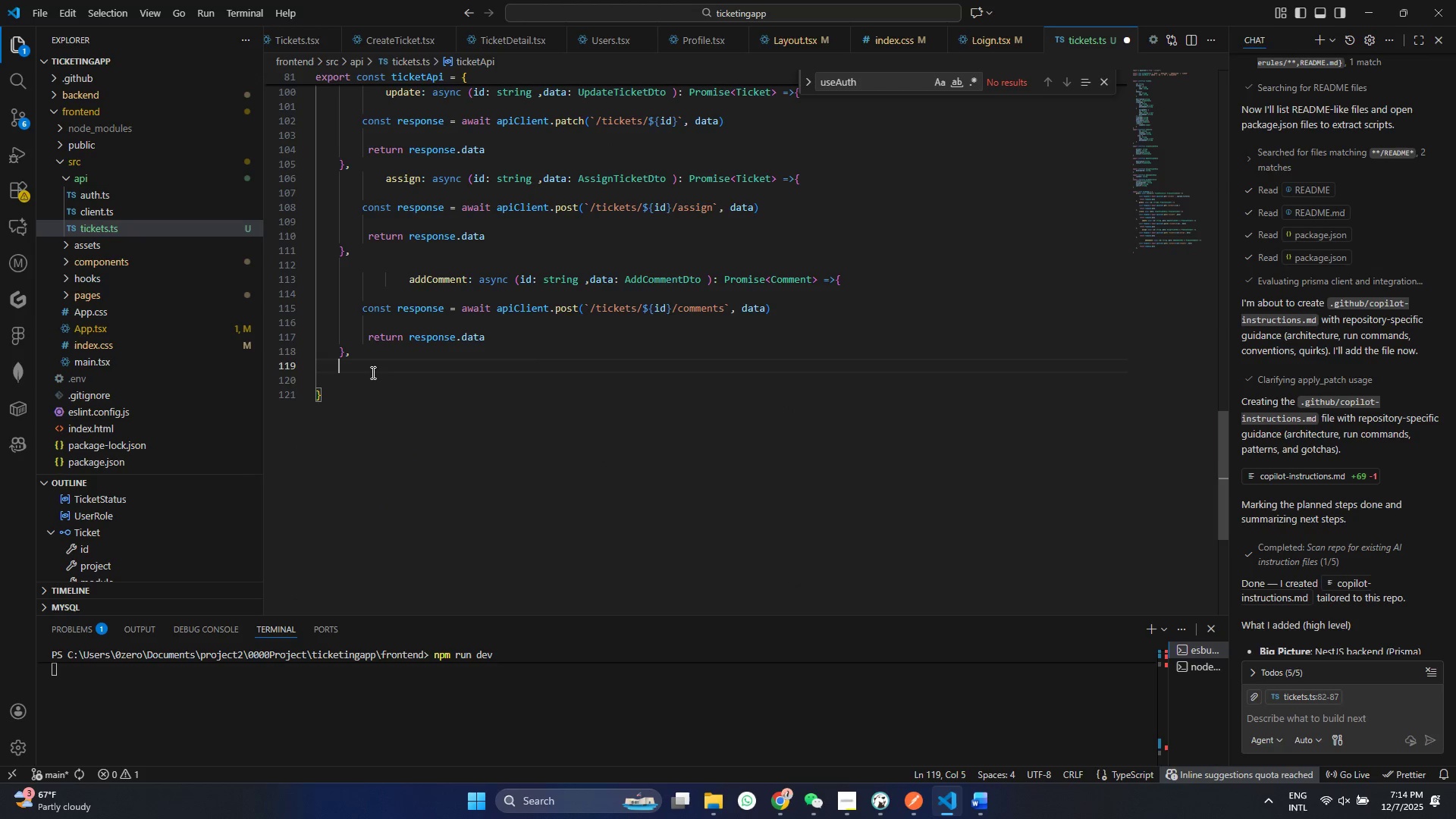 
left_click([372, 372])
 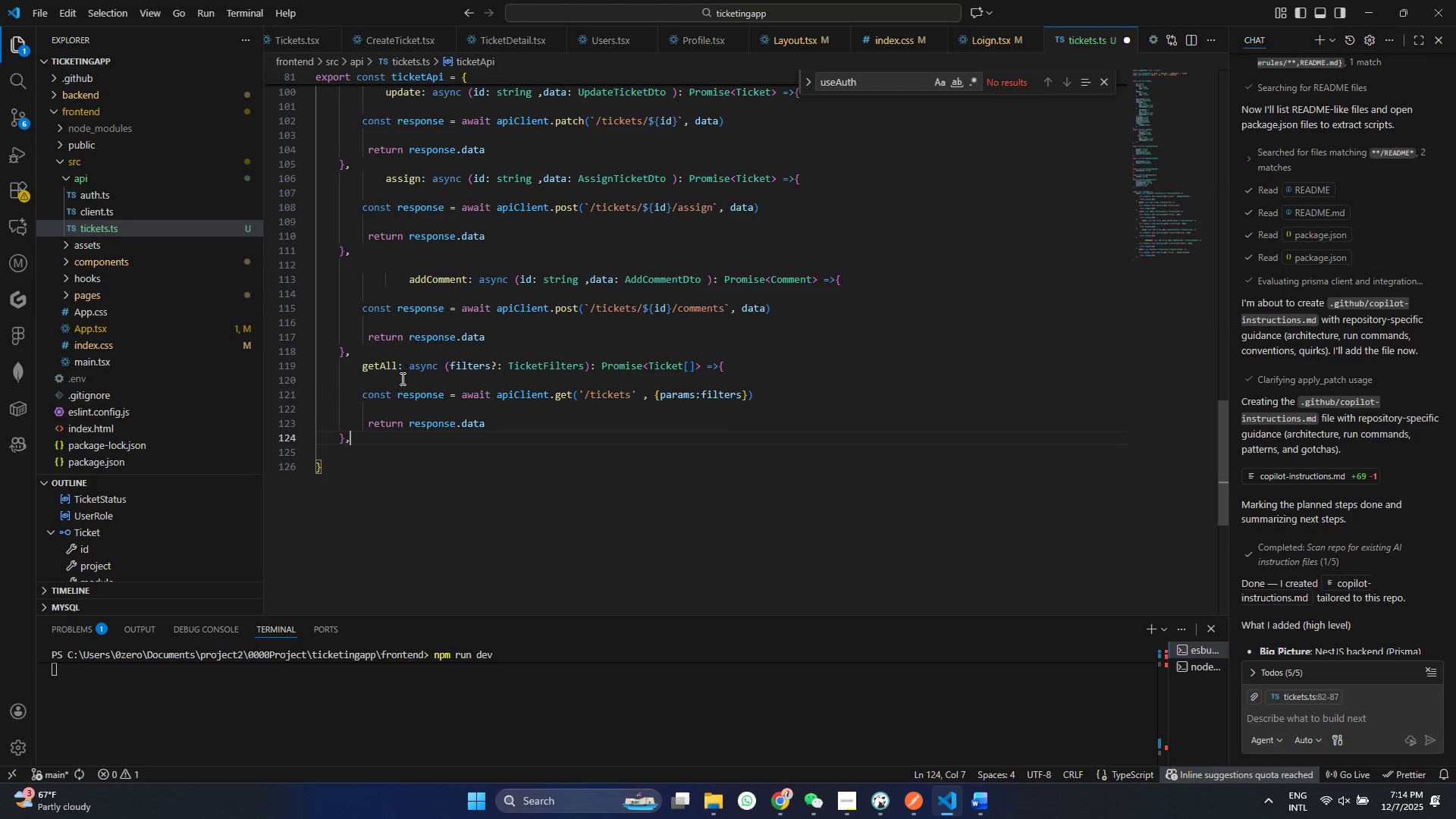 
key(Control+ControlLeft)
 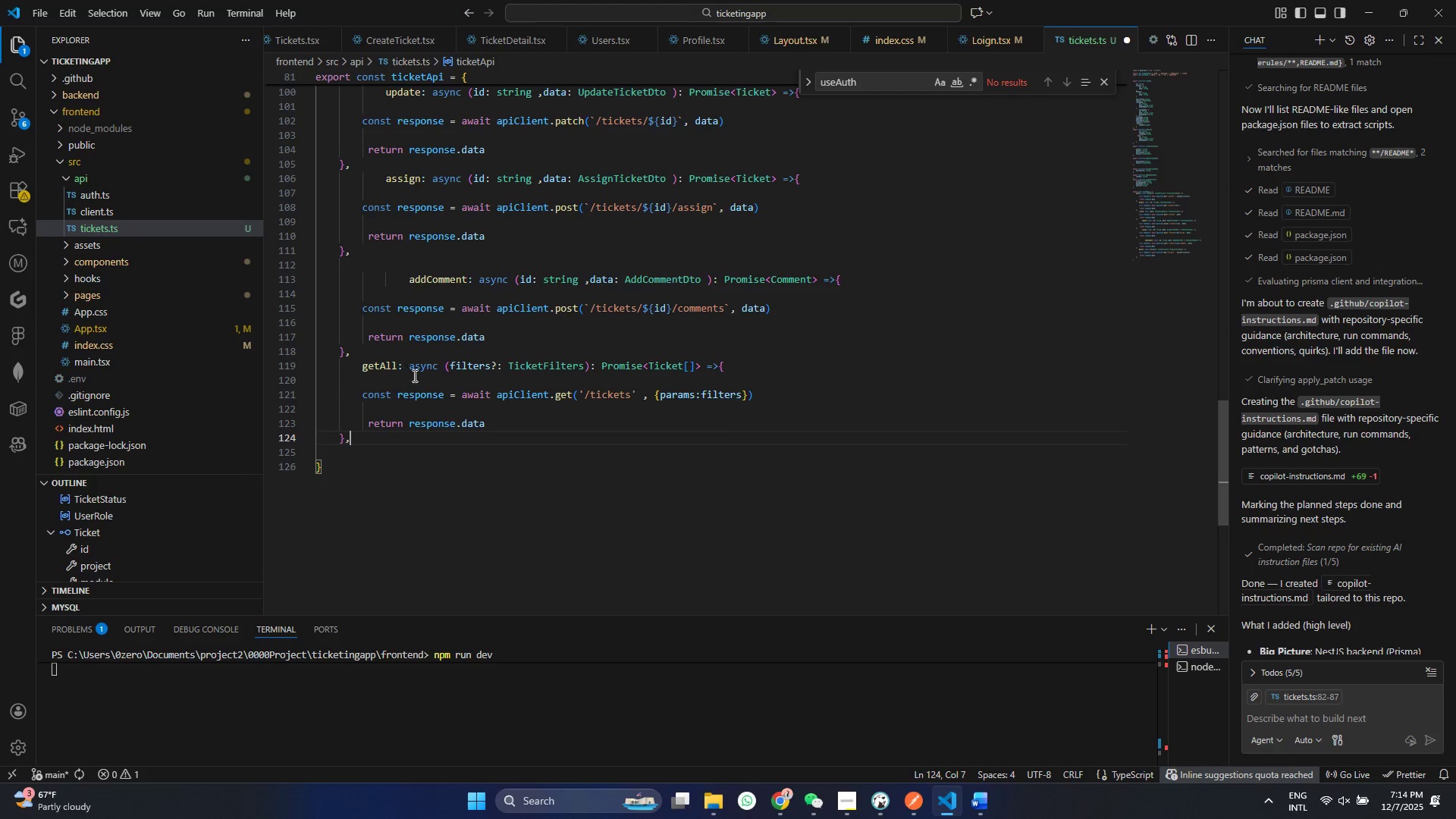 
key(Control+V)
 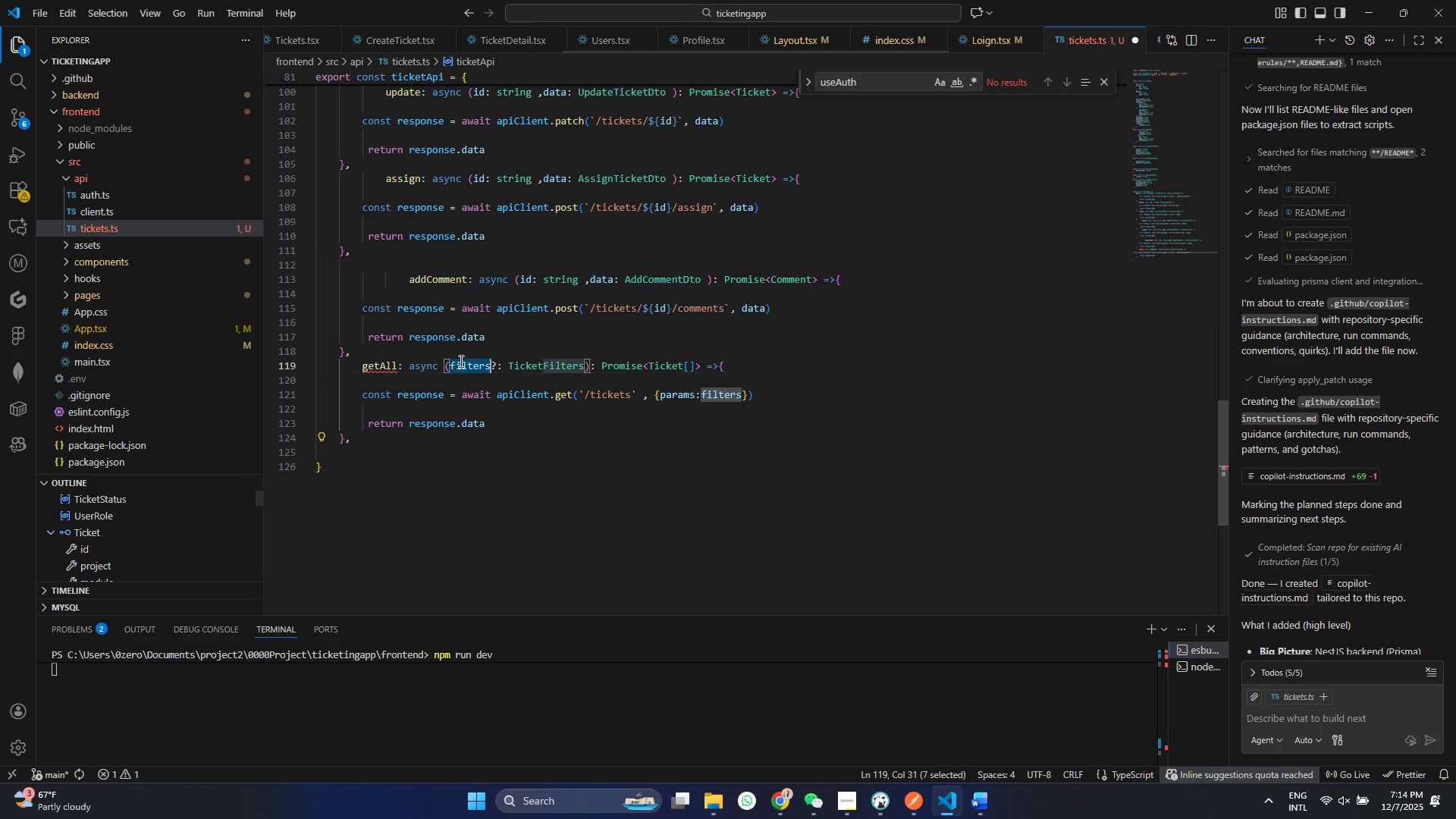 
double_click([460, 361])
 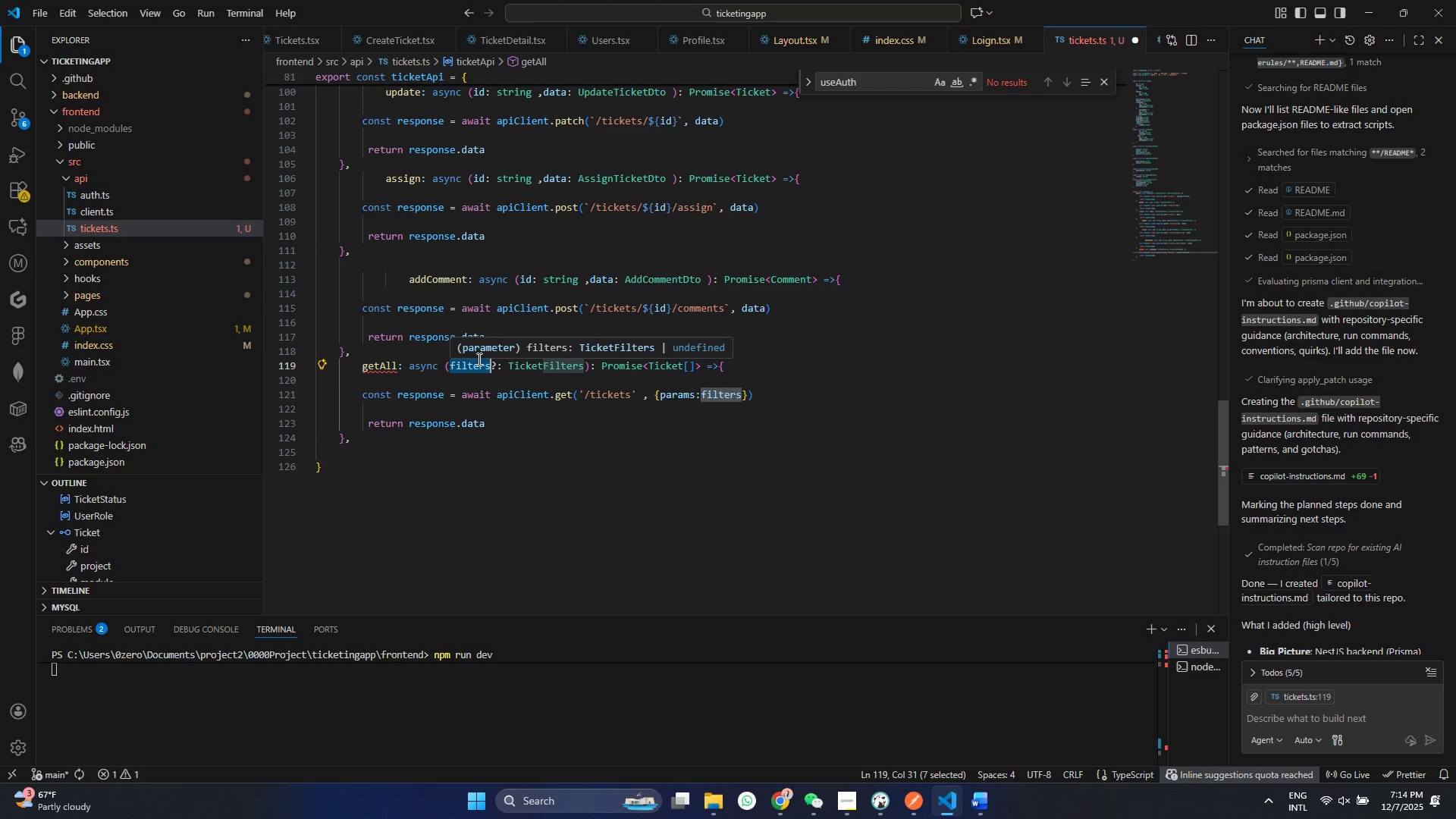 
key(Backspace)
 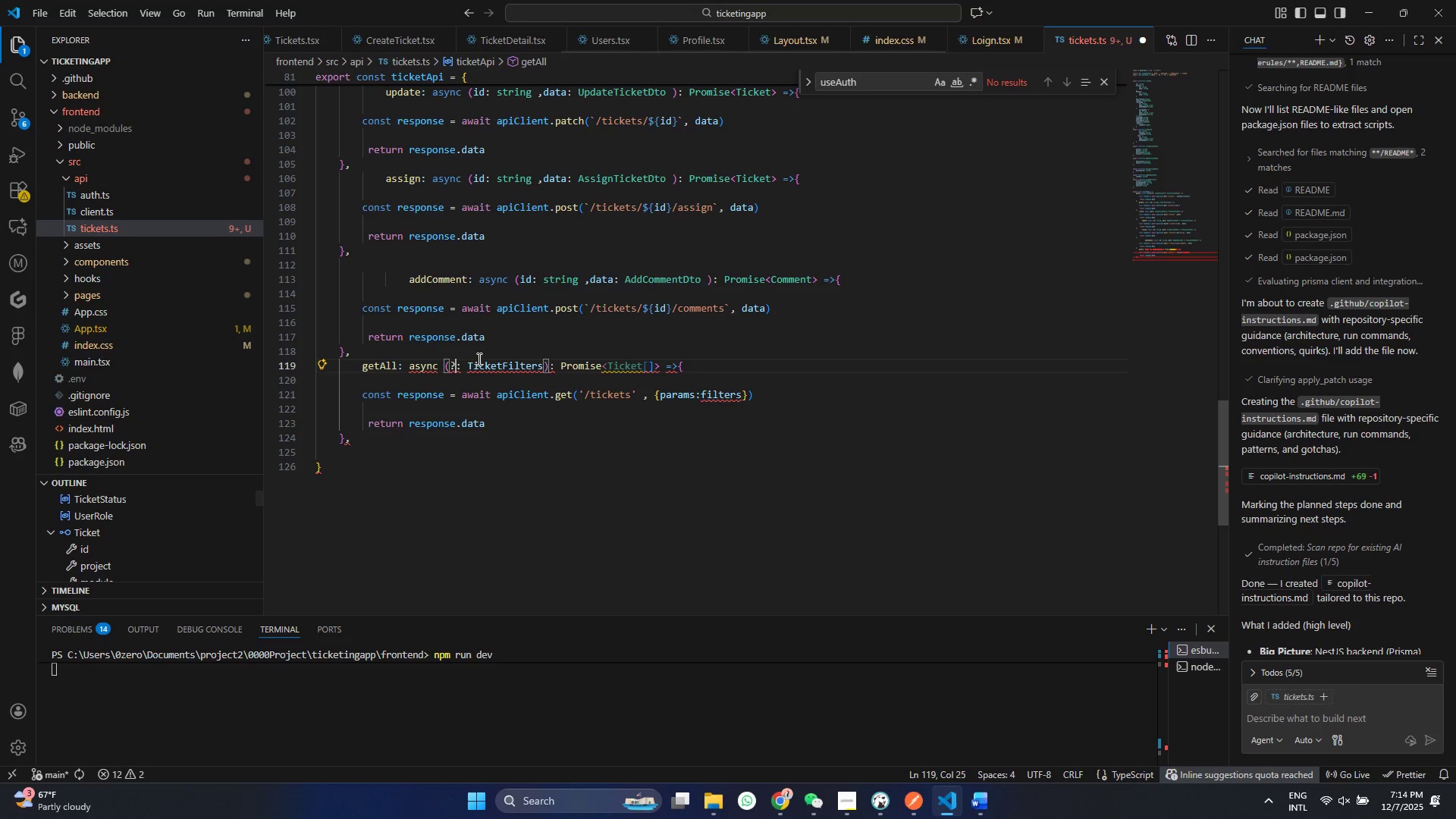 
hold_key(key=ArrowRight, duration=1.08)
 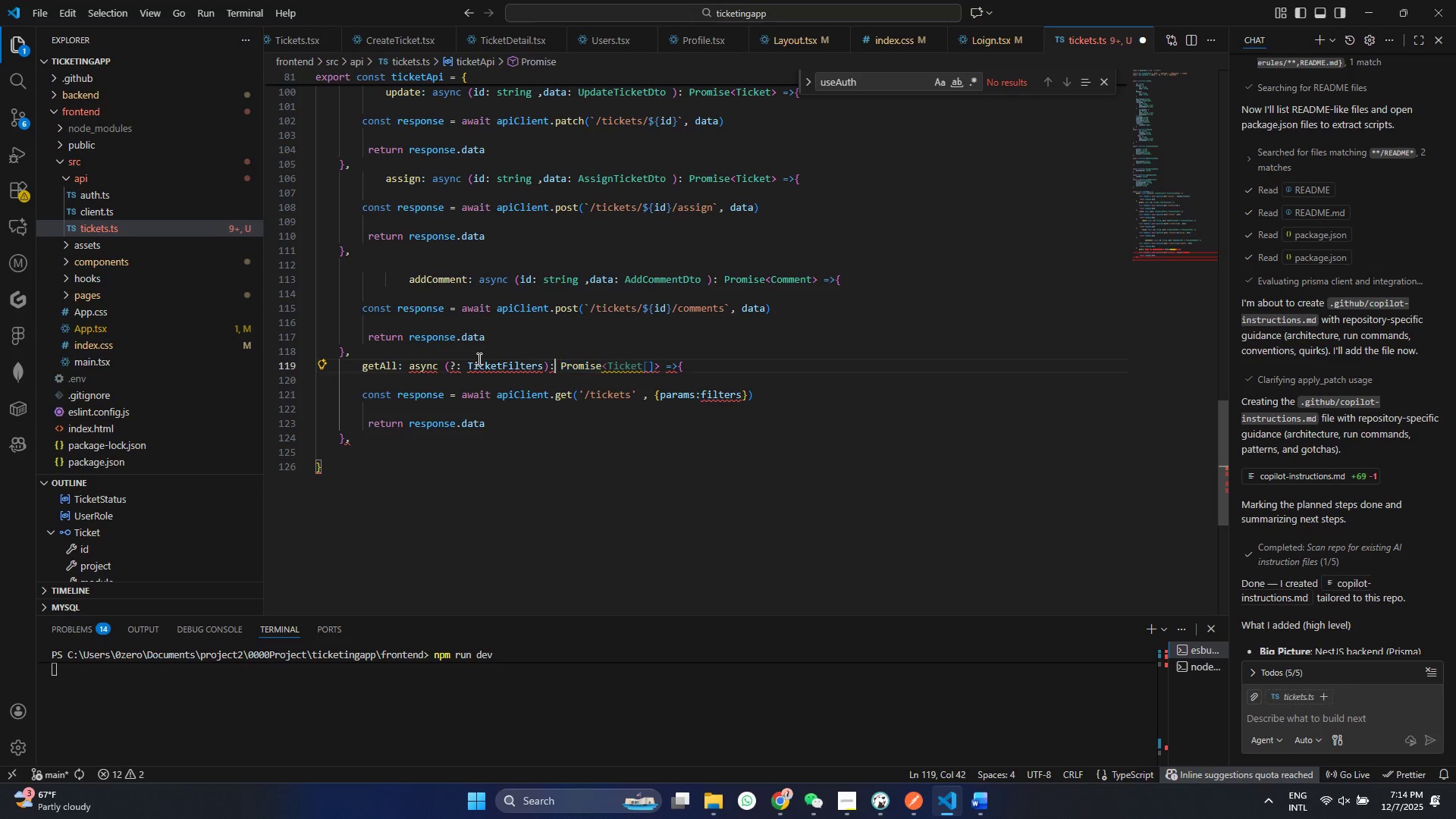 
key(ArrowLeft)
 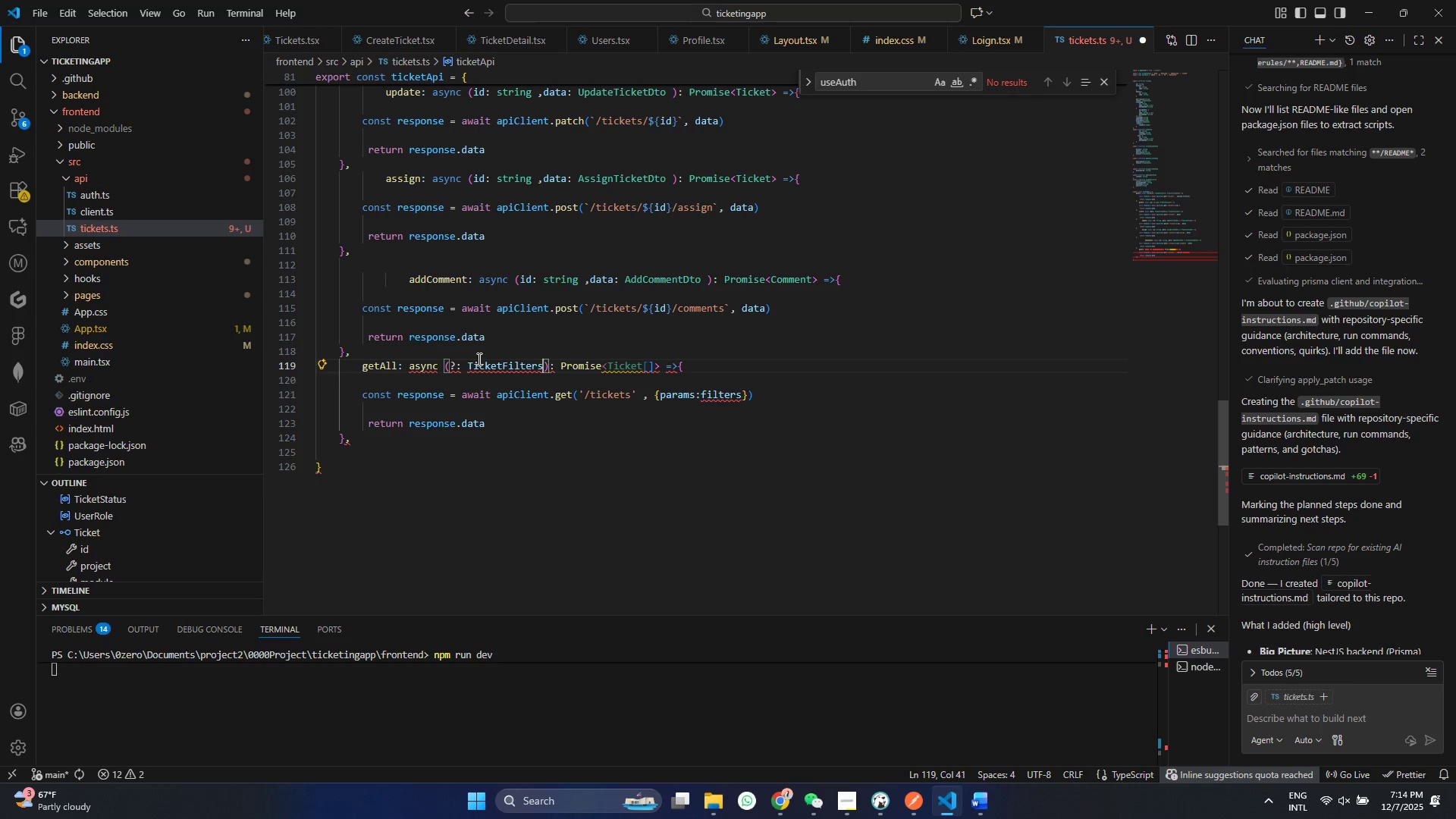 
key(ArrowLeft)
 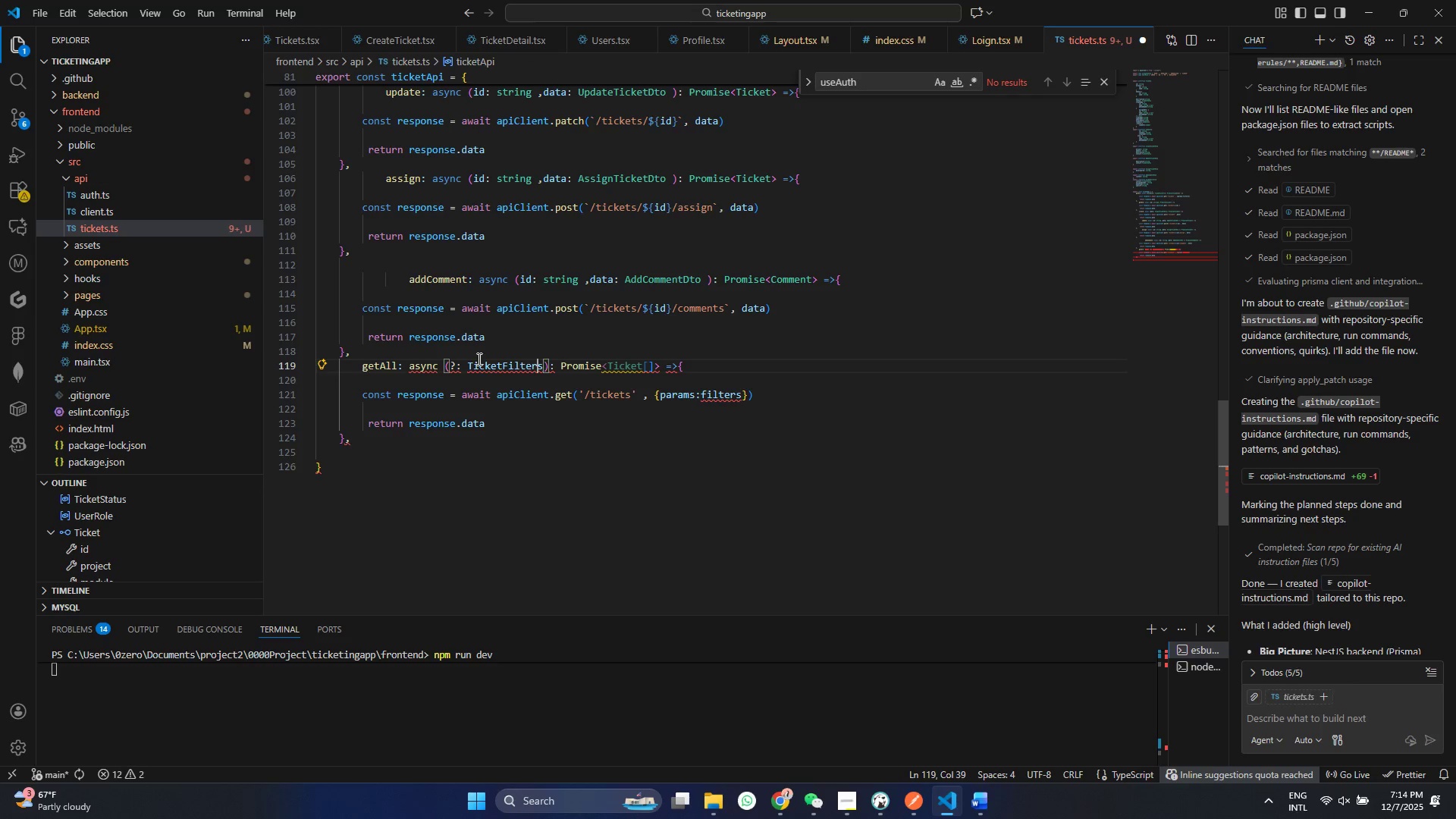 
key(ArrowLeft)
 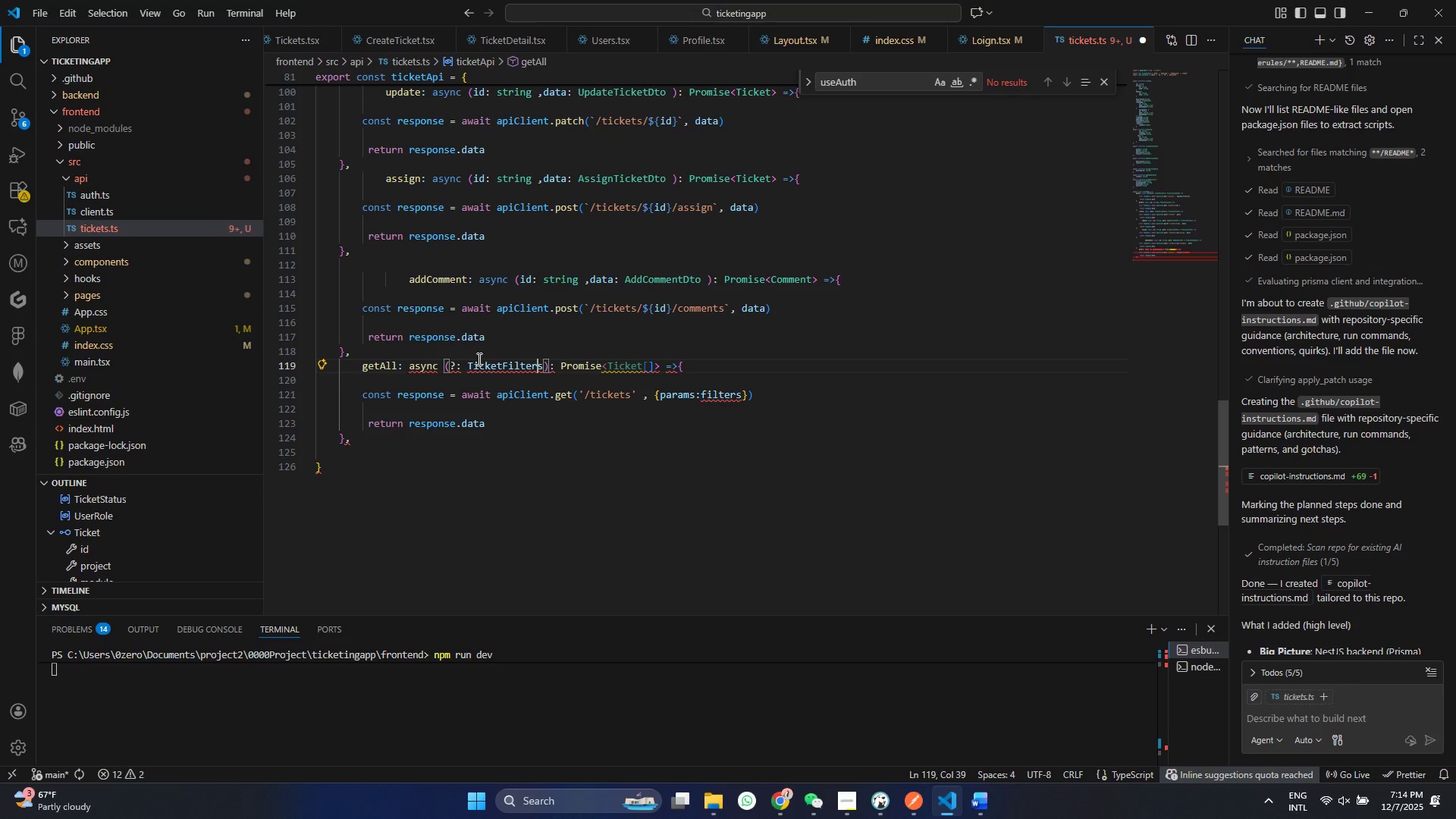 
key(ArrowLeft)
 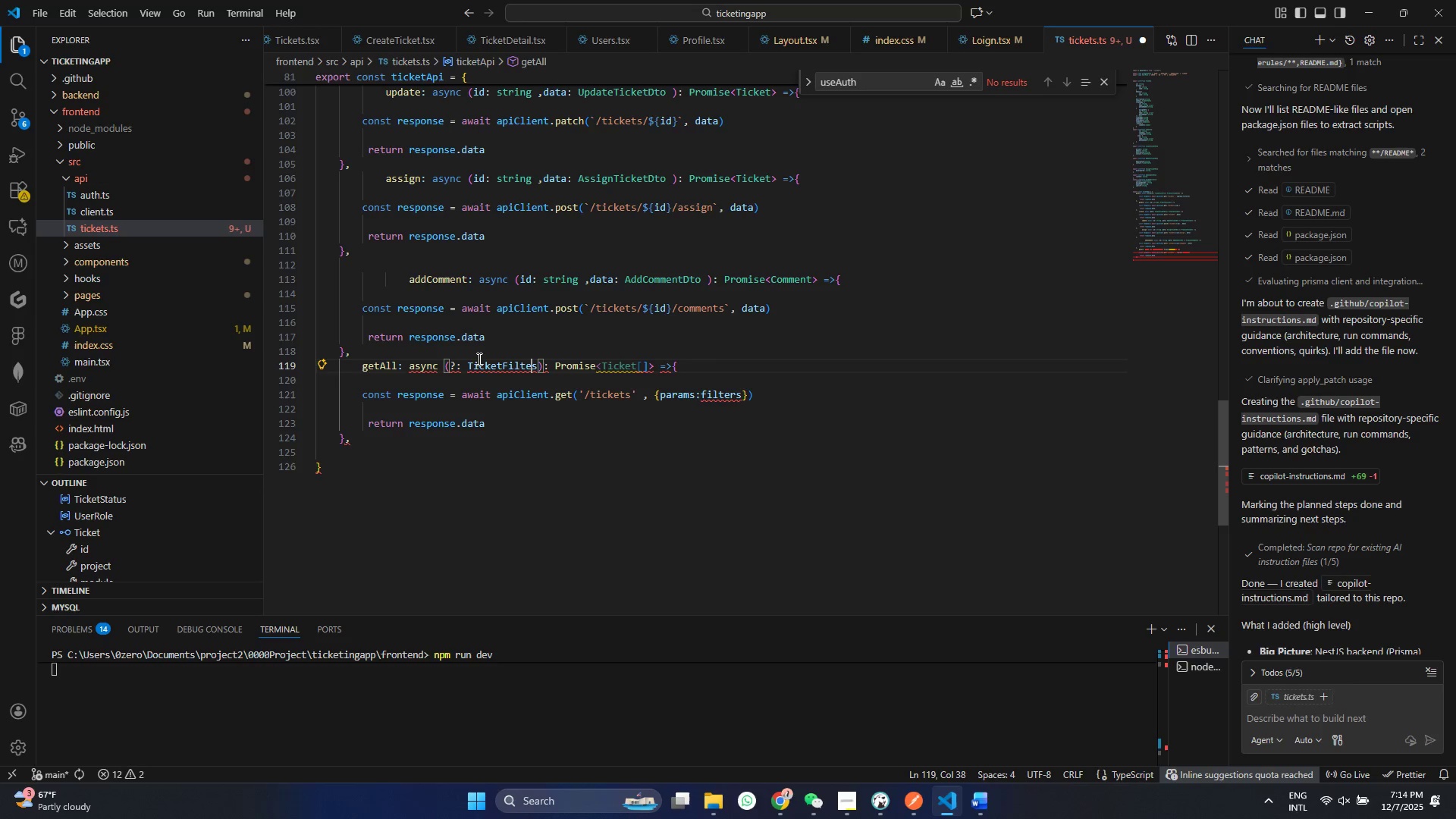 
key(ArrowLeft)
 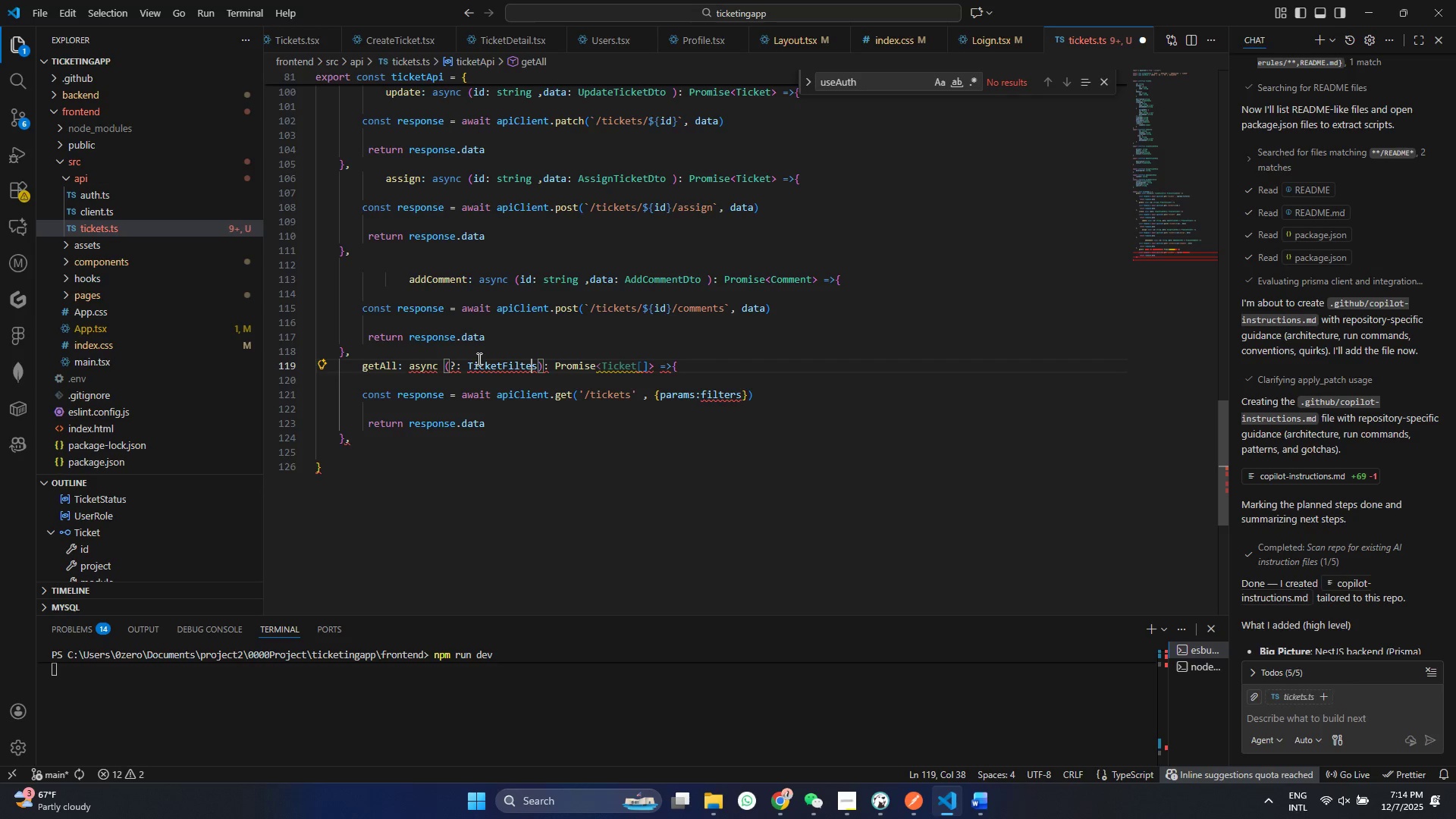 
key(Backspace)
 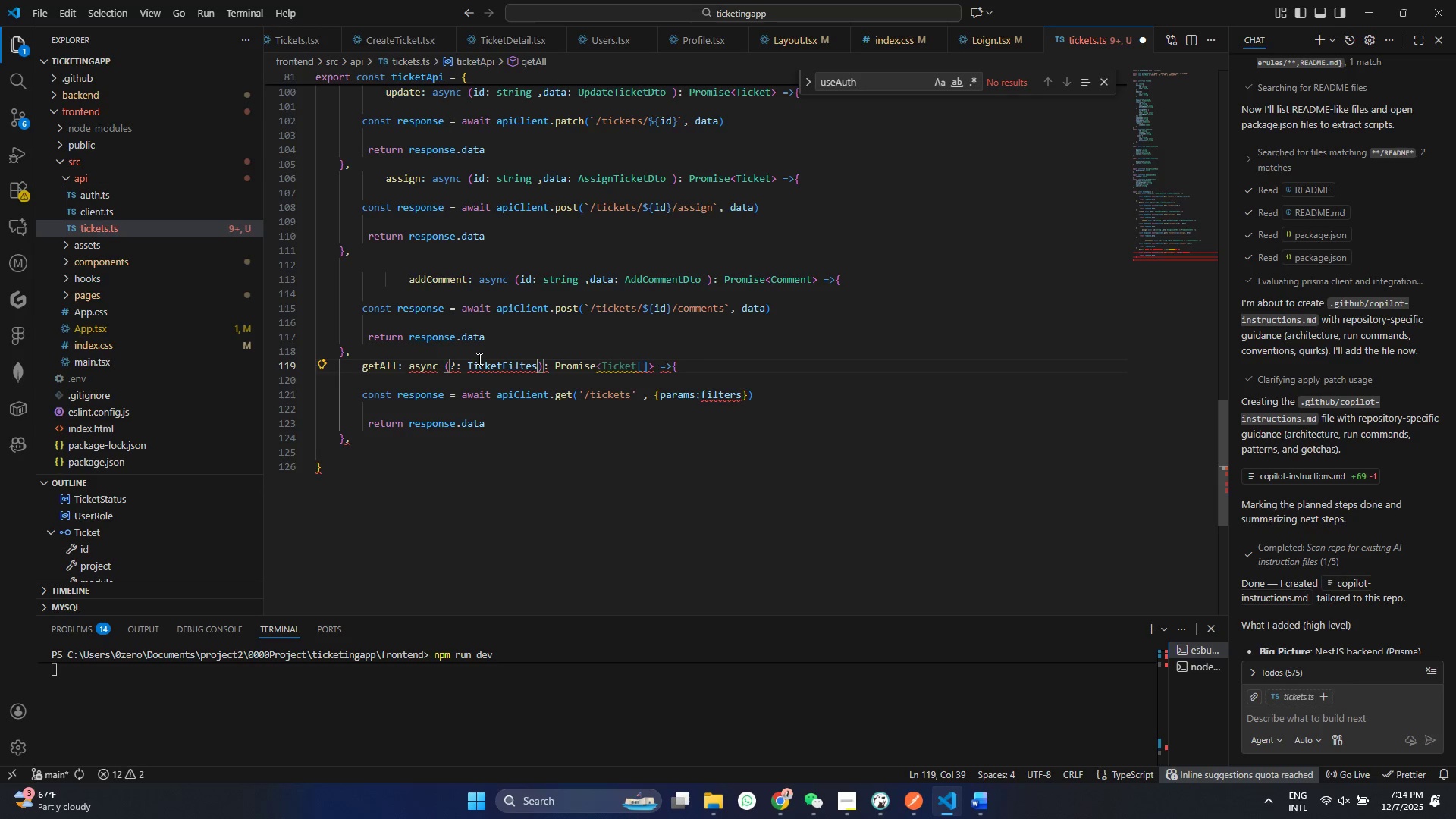 
key(ArrowRight)
 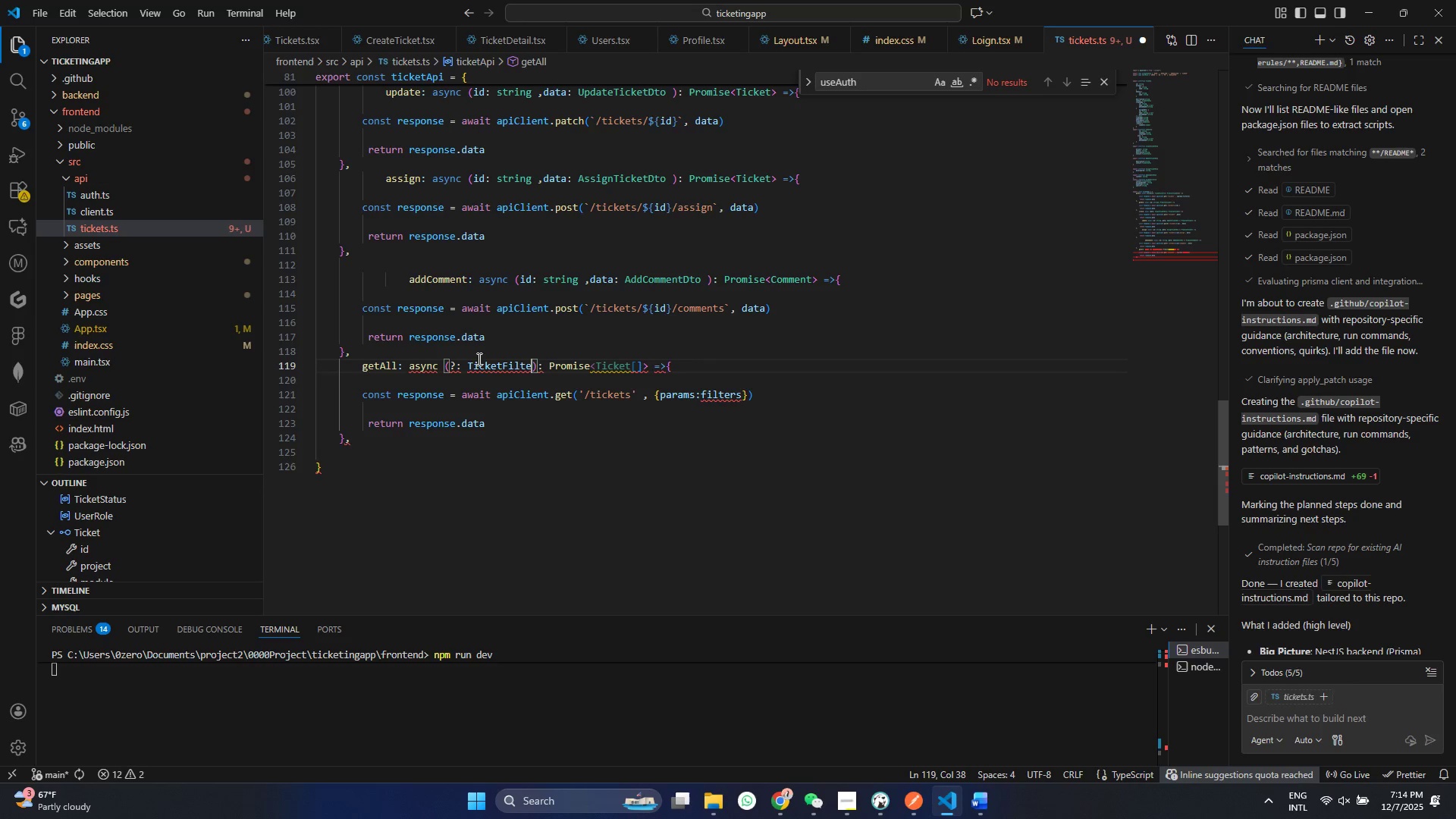 
hold_key(key=Backspace, duration=0.73)
 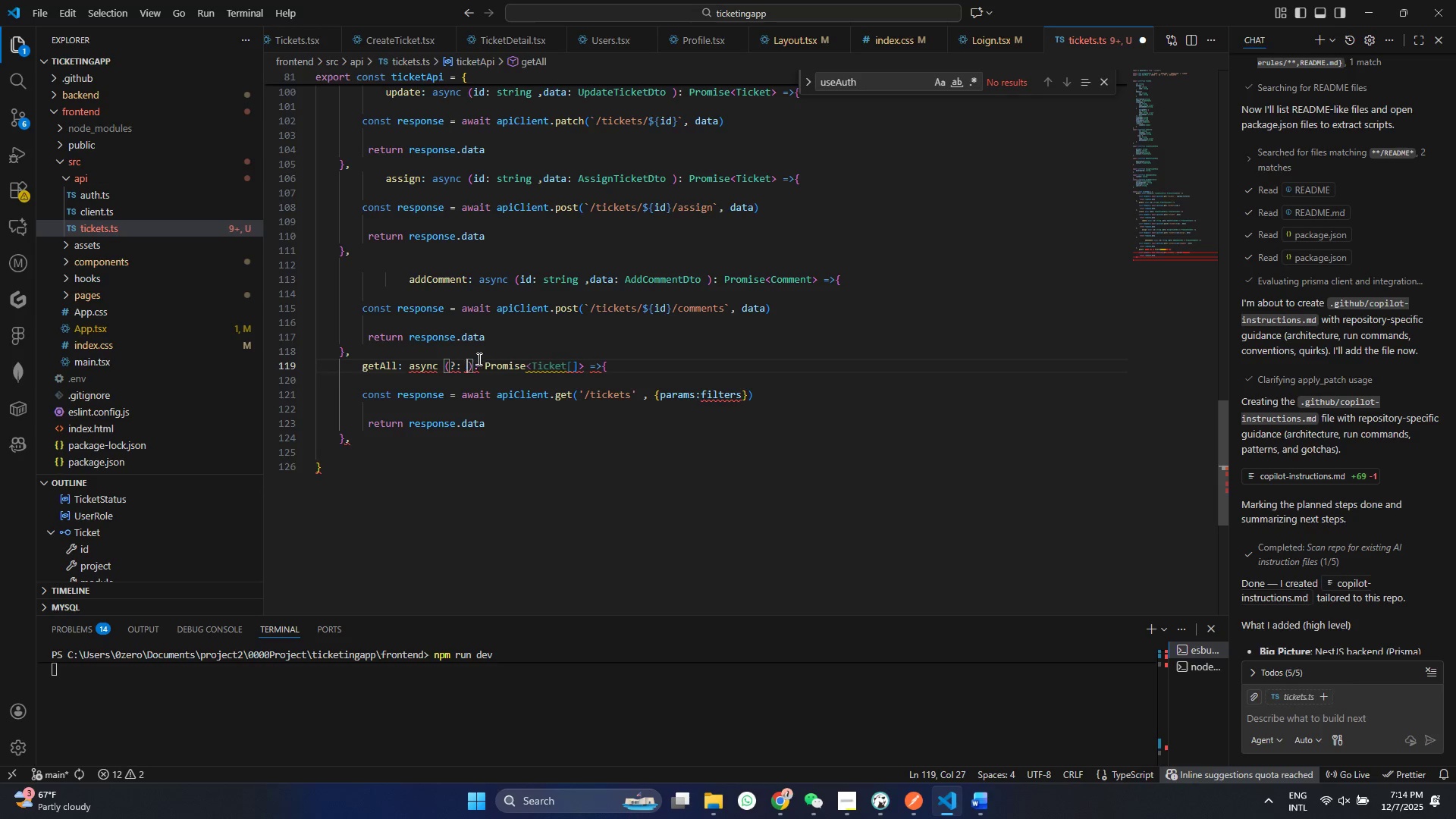 
key(Backspace)
 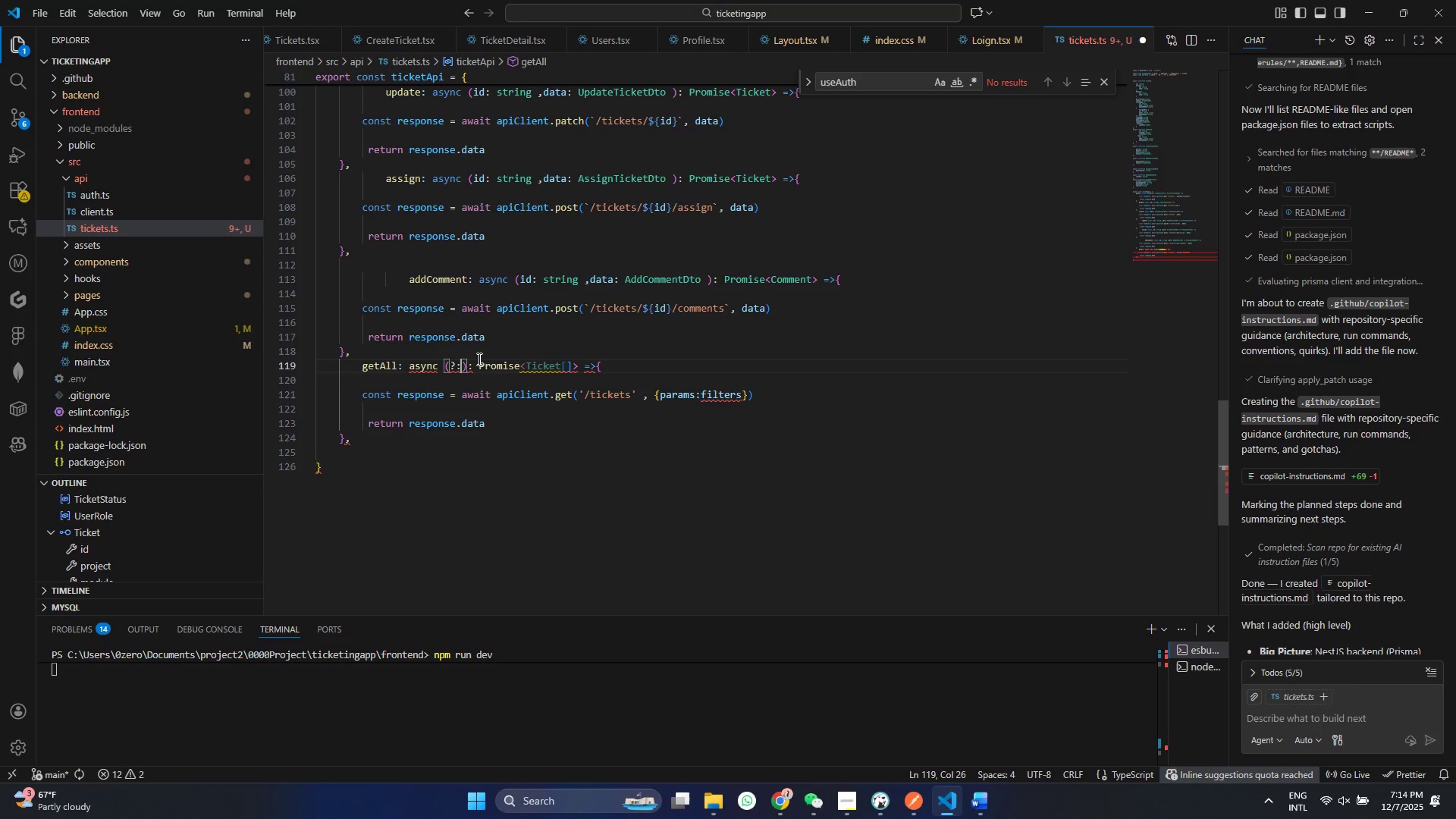 
key(Backspace)
 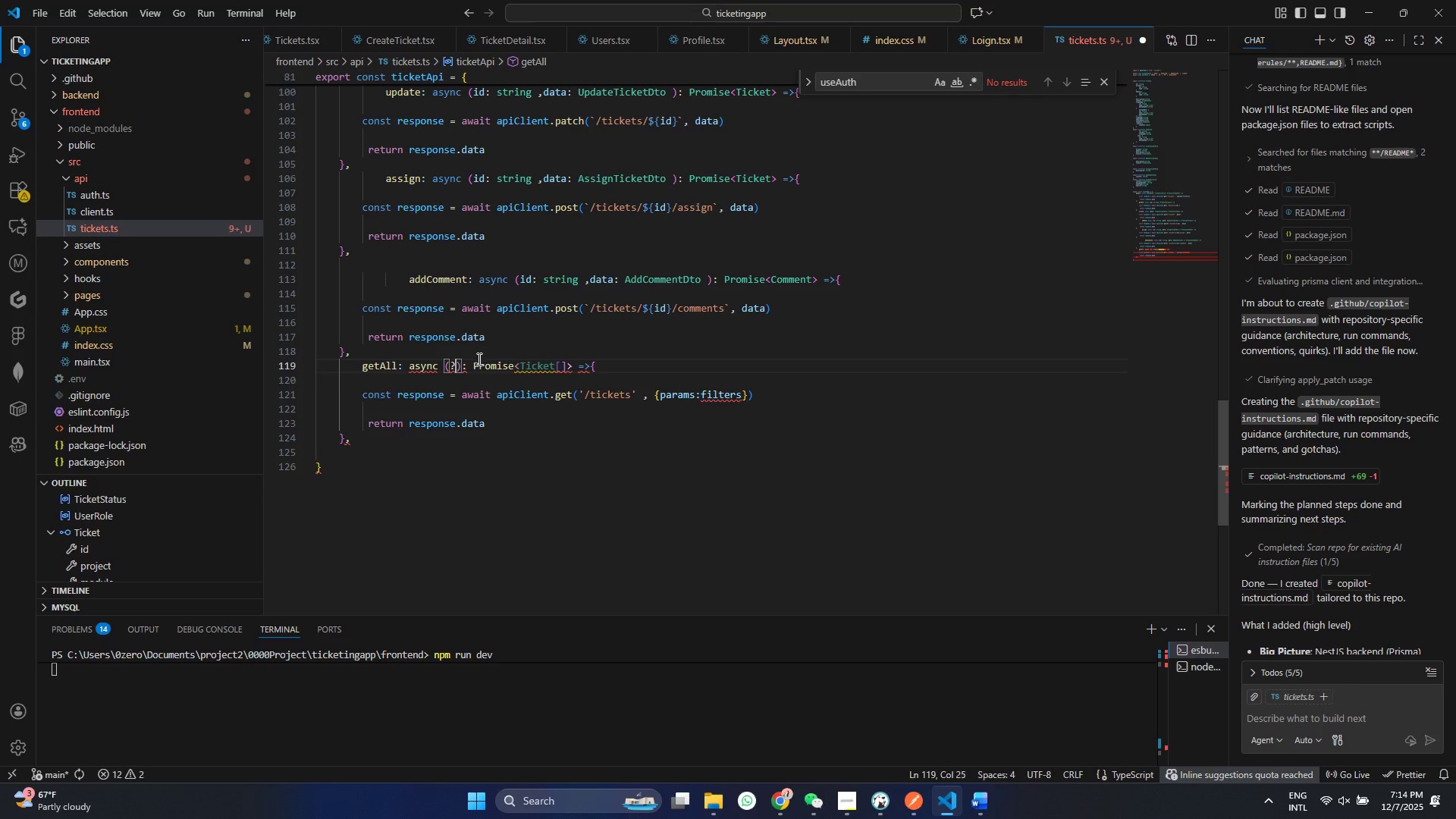 
key(Backspace)
 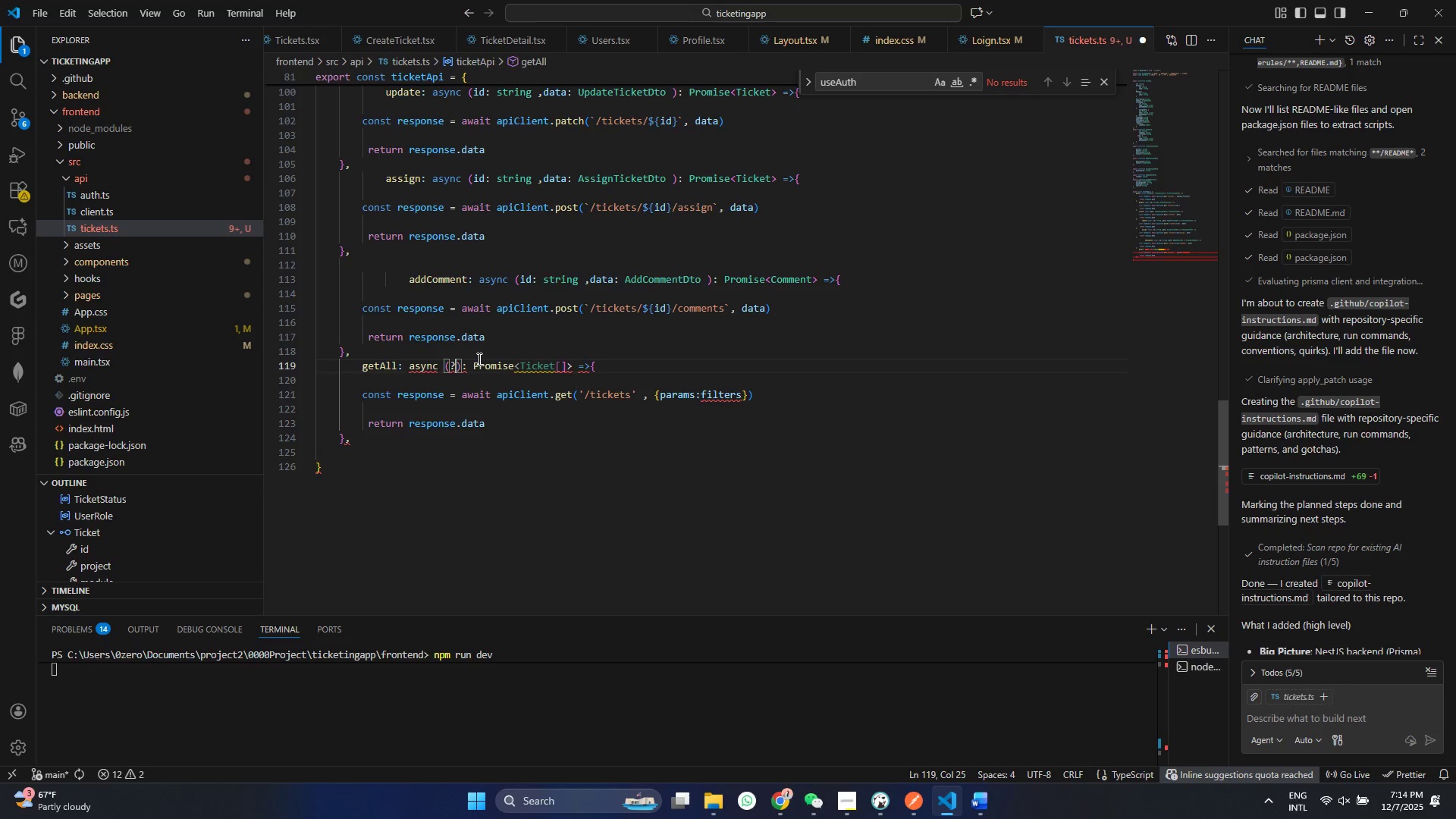 
key(Backspace)
 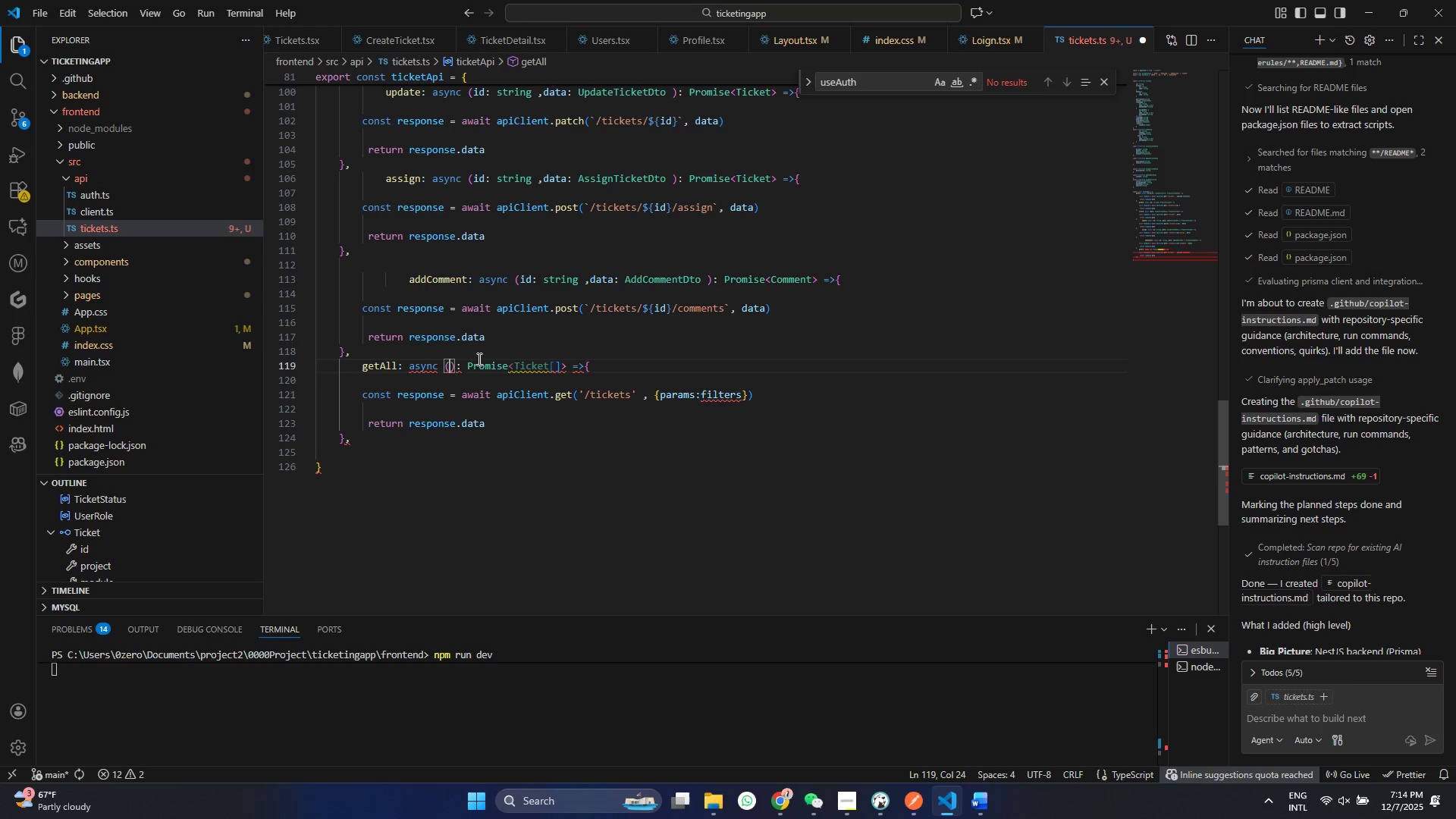 
key(Backspace)
 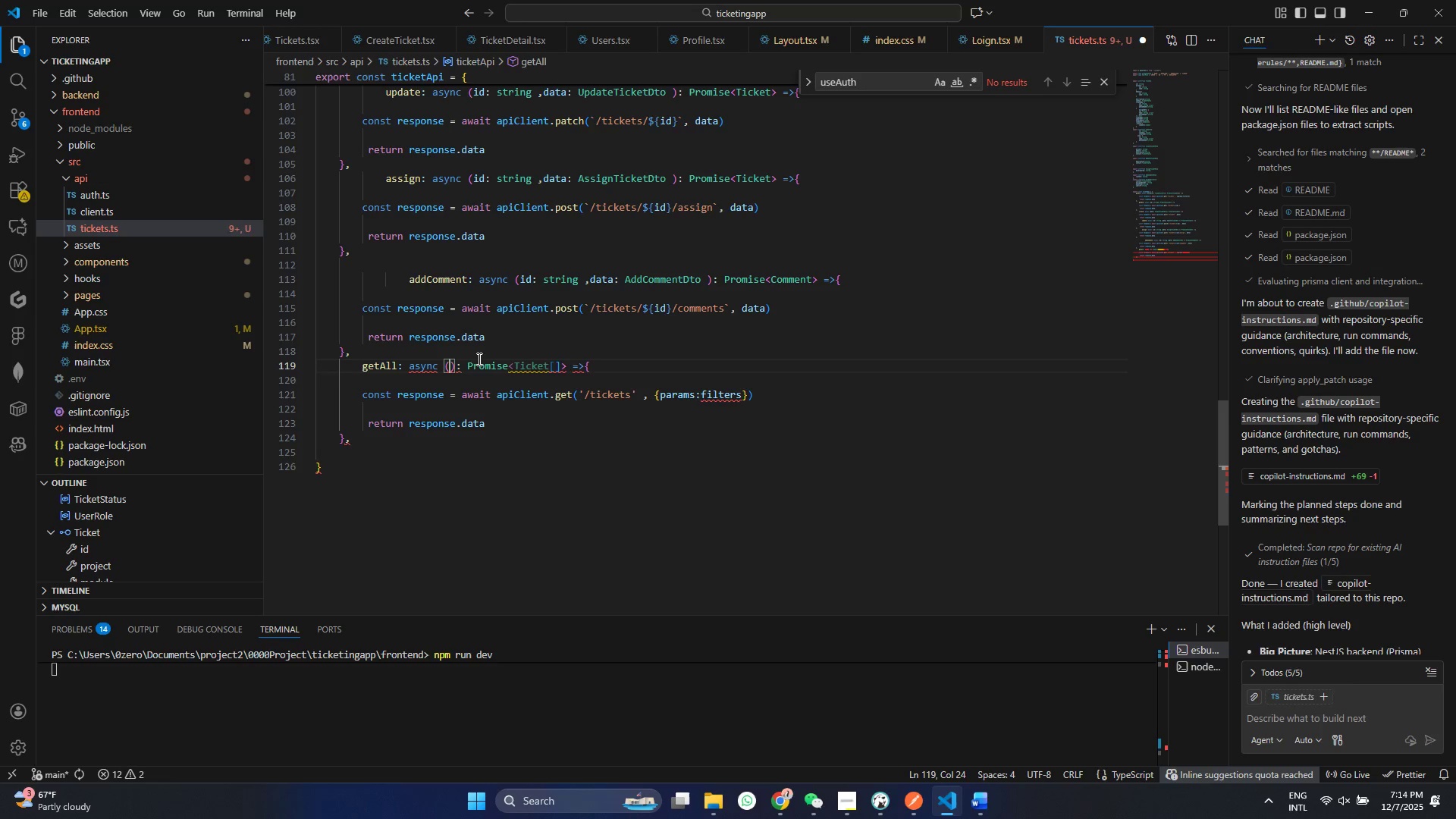 
key(Backspace)
 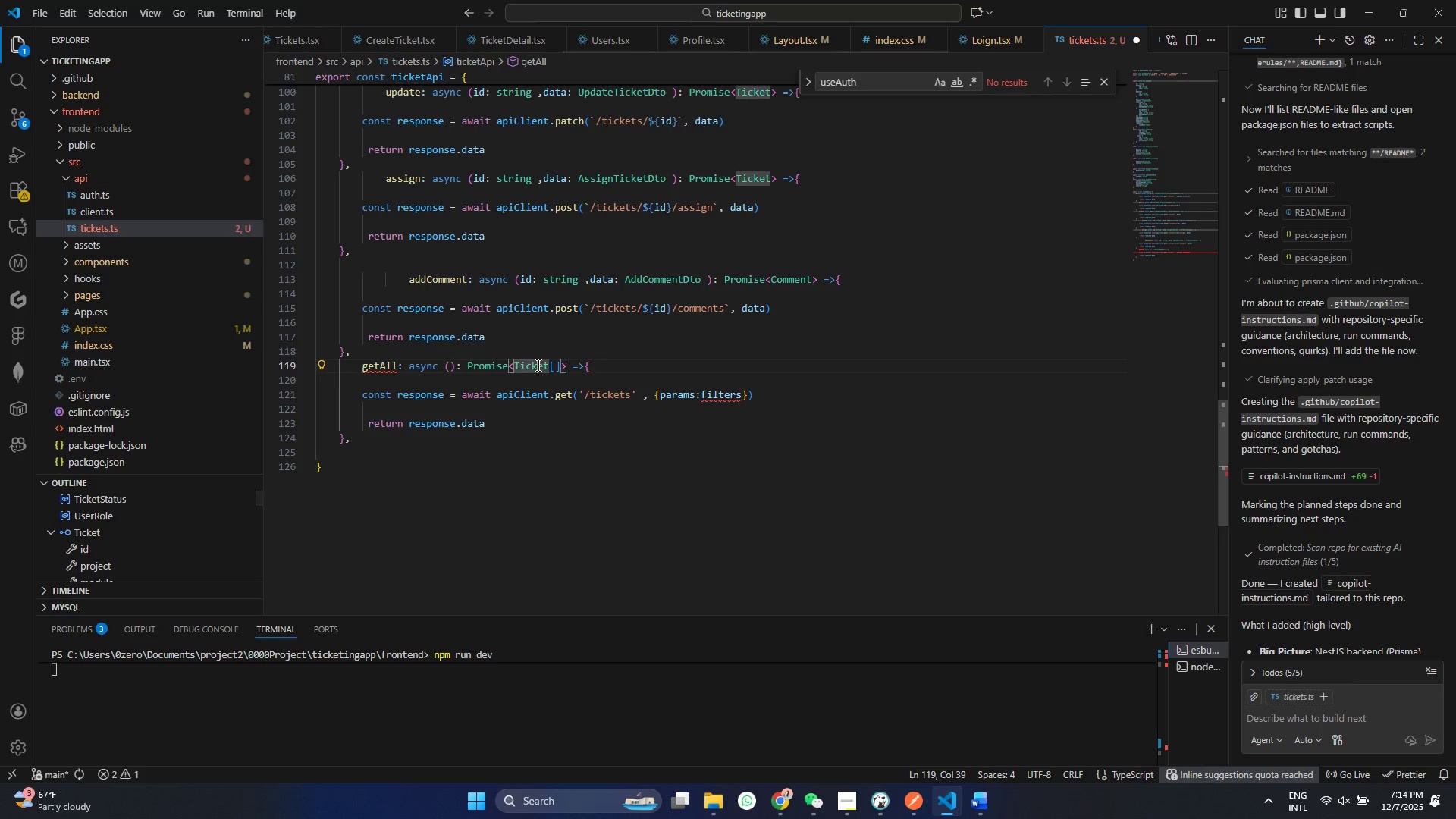 
double_click([537, 365])
 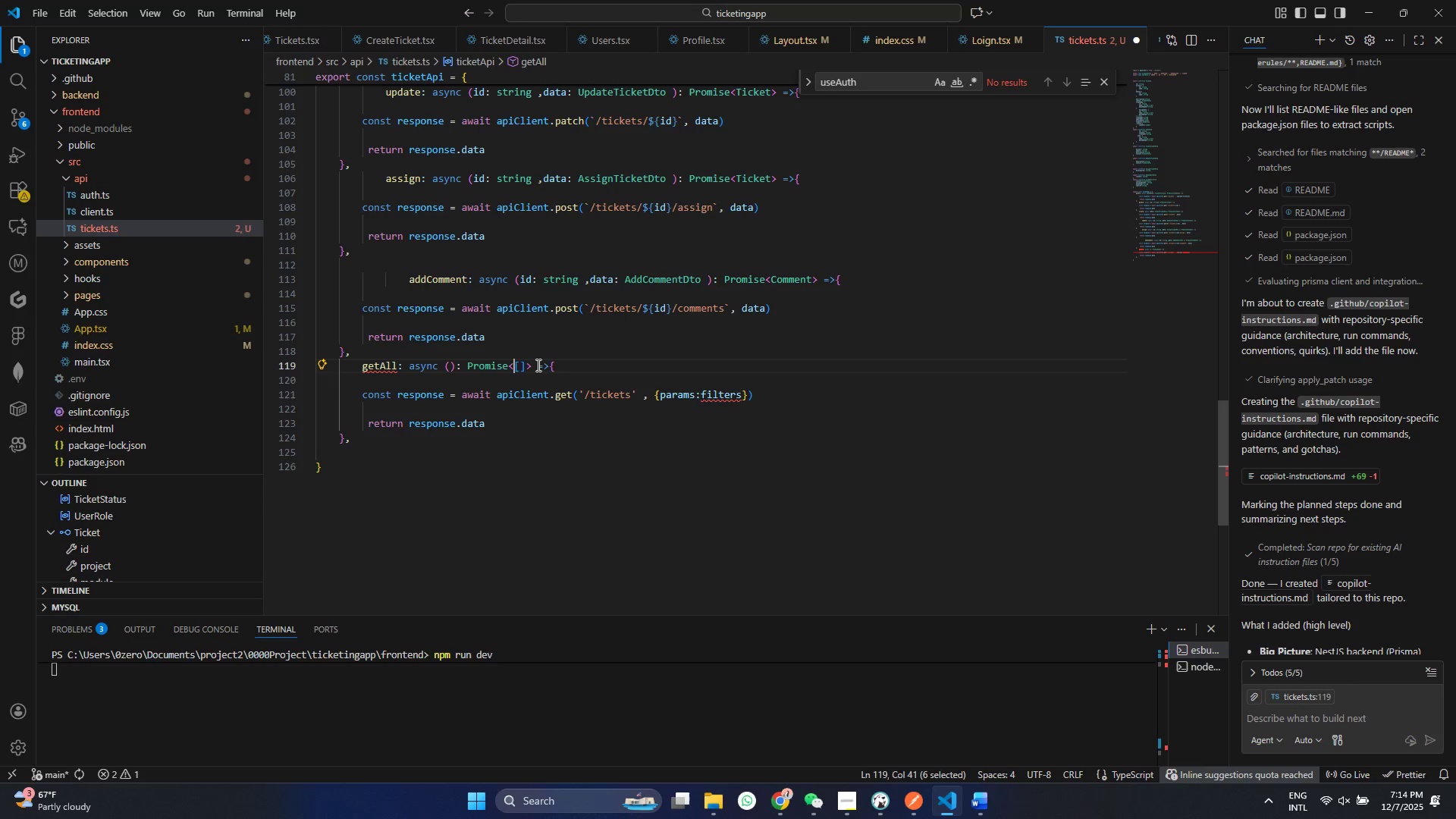 
key(Backspace)
type(Recr)
 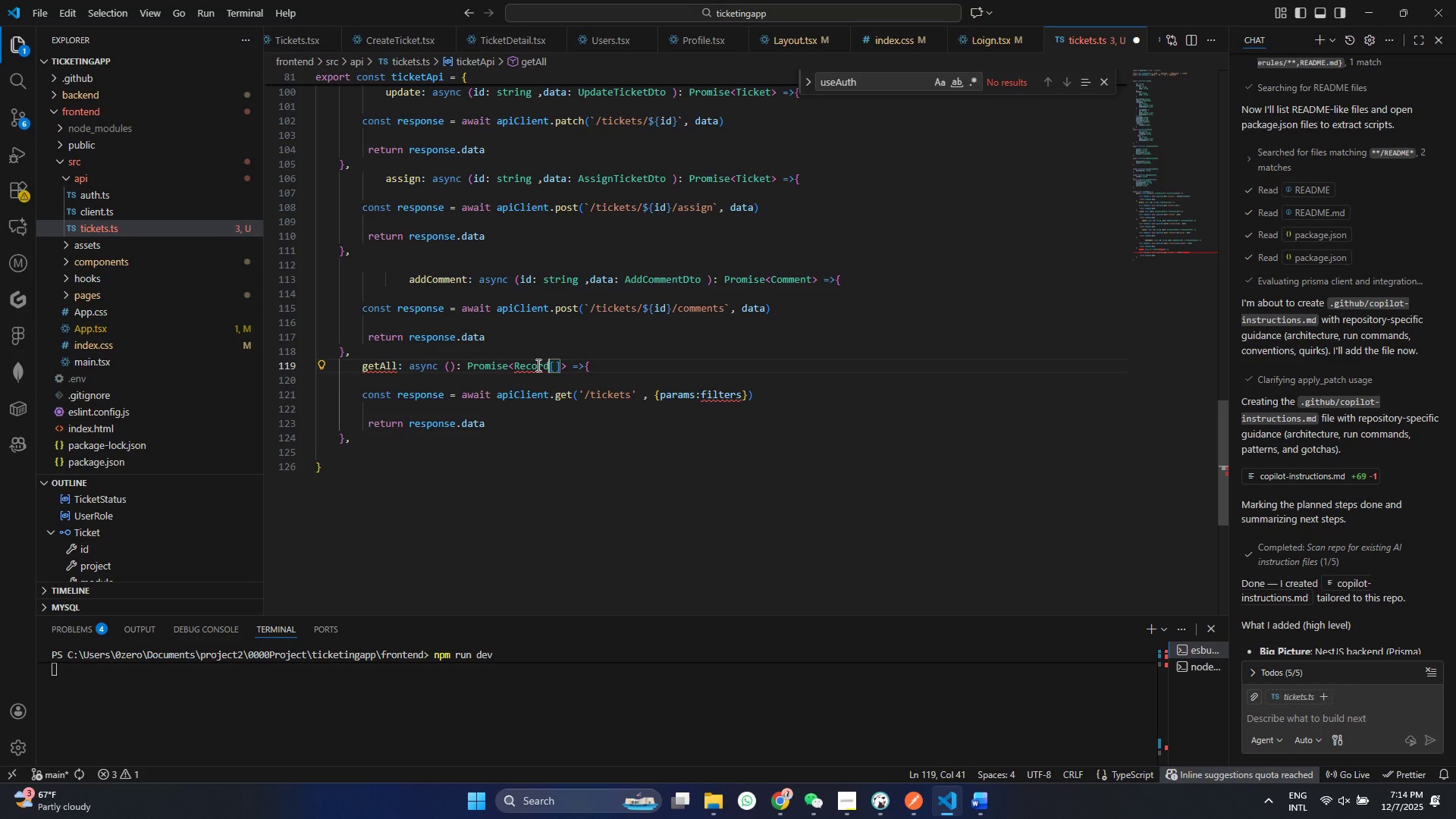 
key(Enter)
 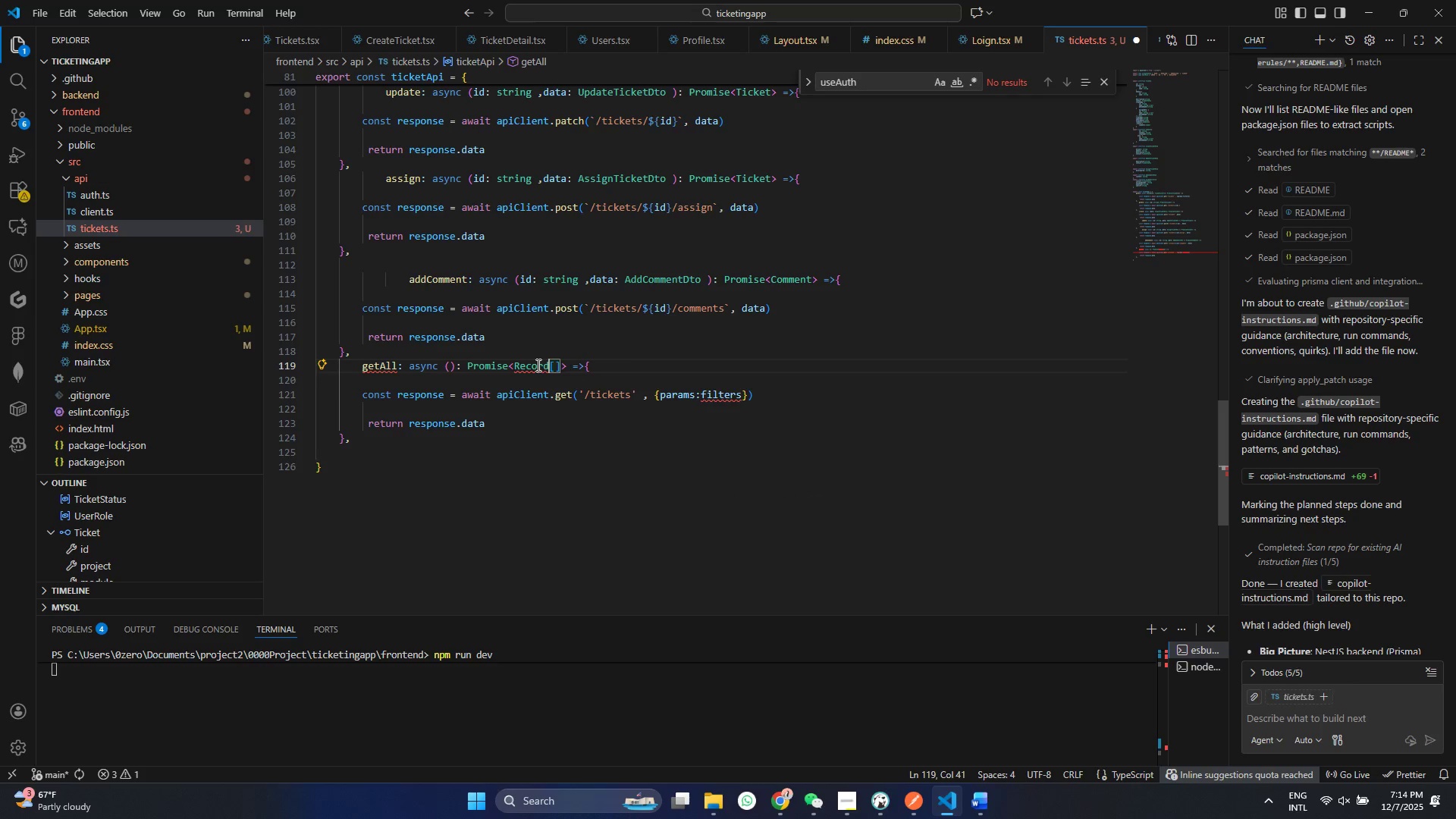 
key(Shift+Comma)
 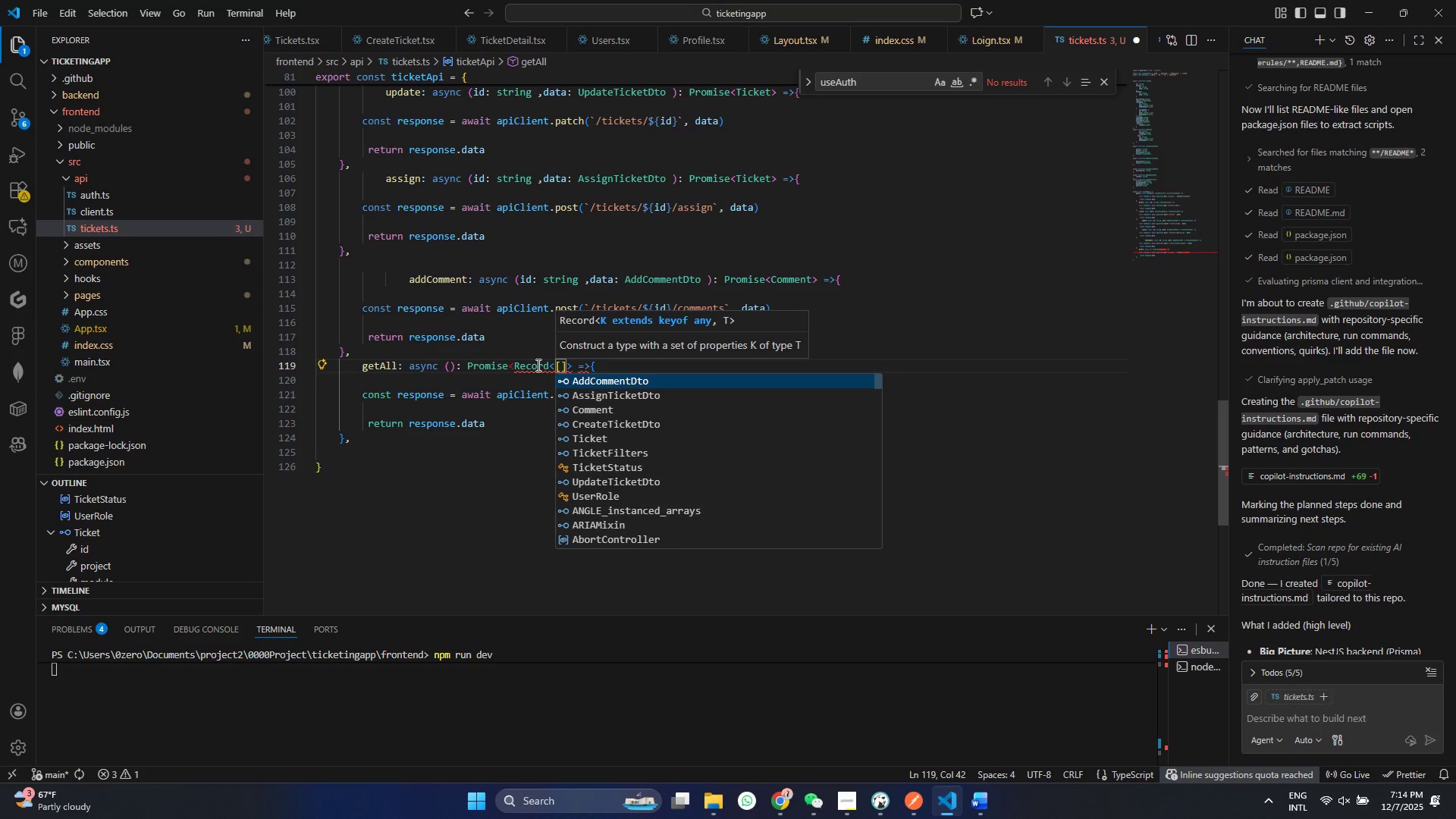 
hold_key(key=ShiftRight, duration=0.53)
 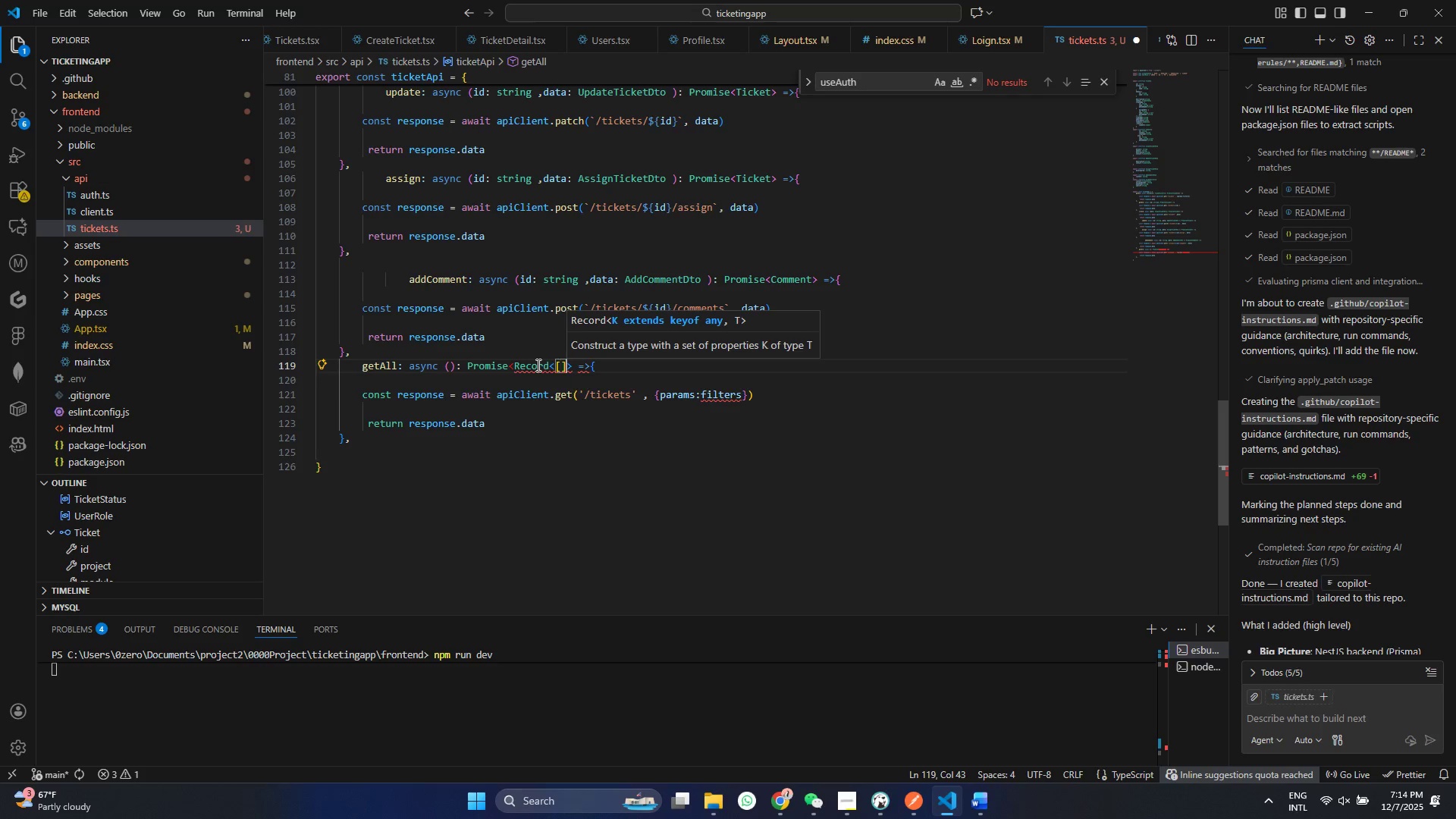 
key(ArrowRight)
 